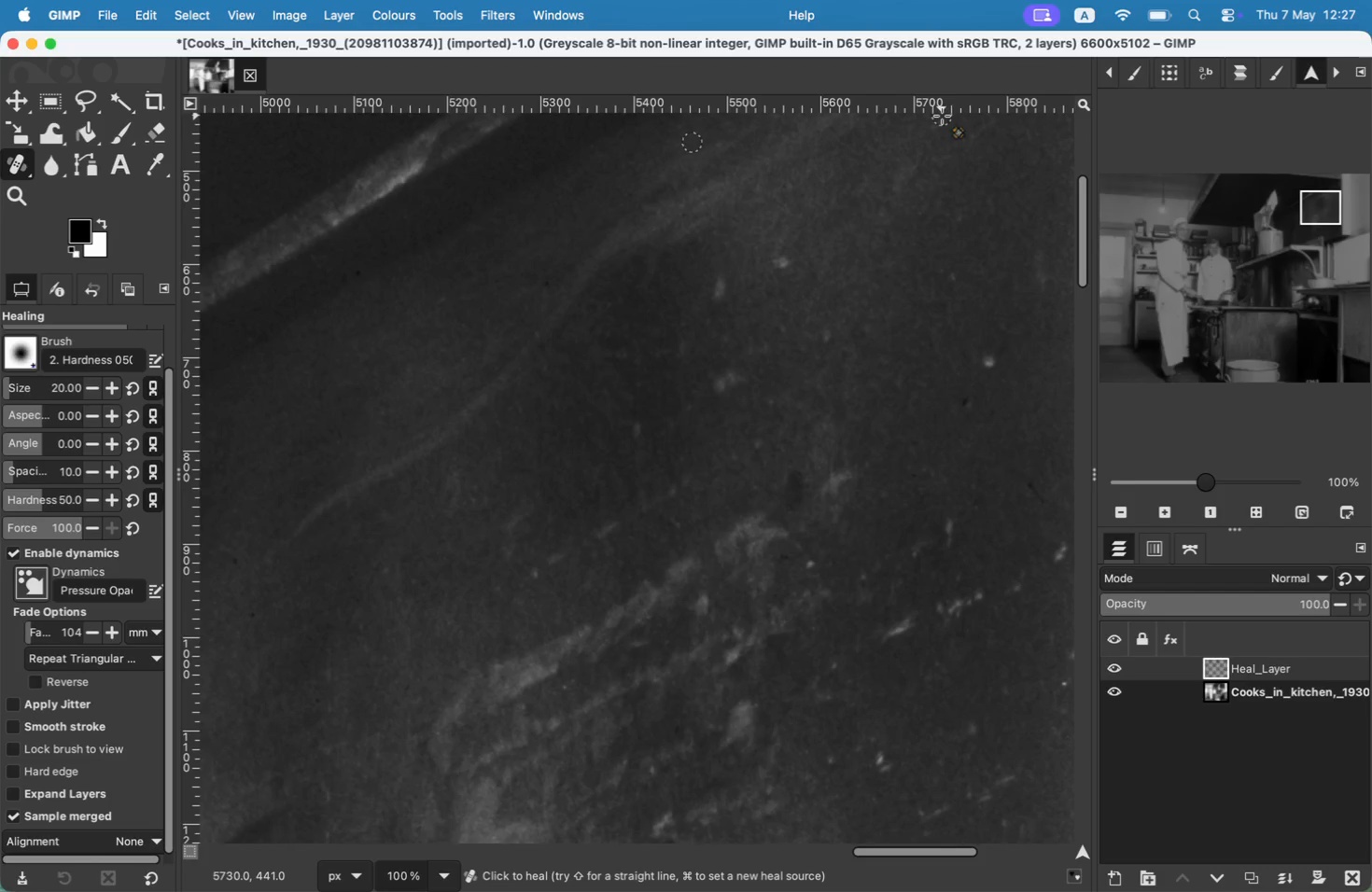 
key(Meta+CommandLeft)
 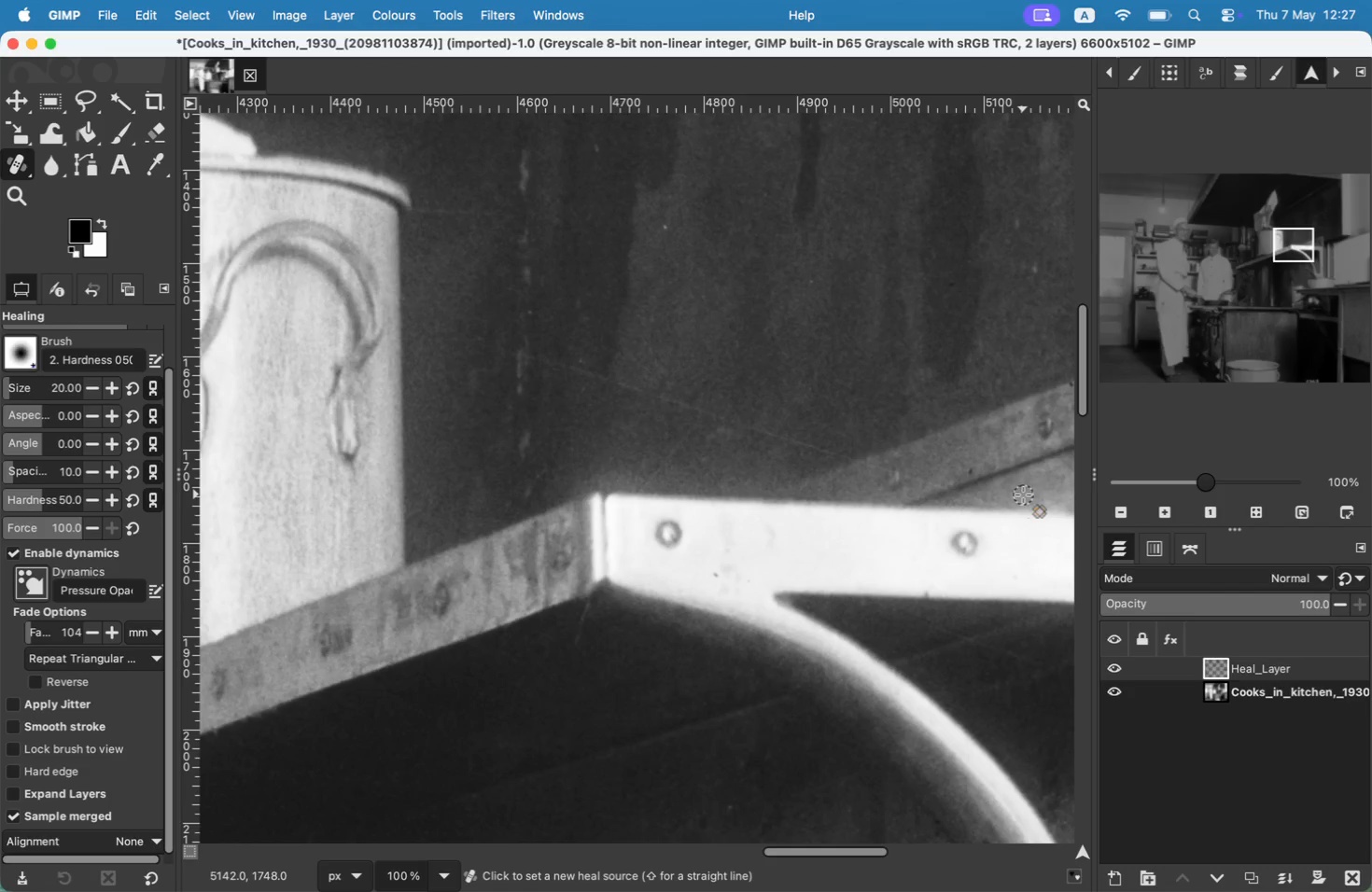 
left_click([1023, 495])
 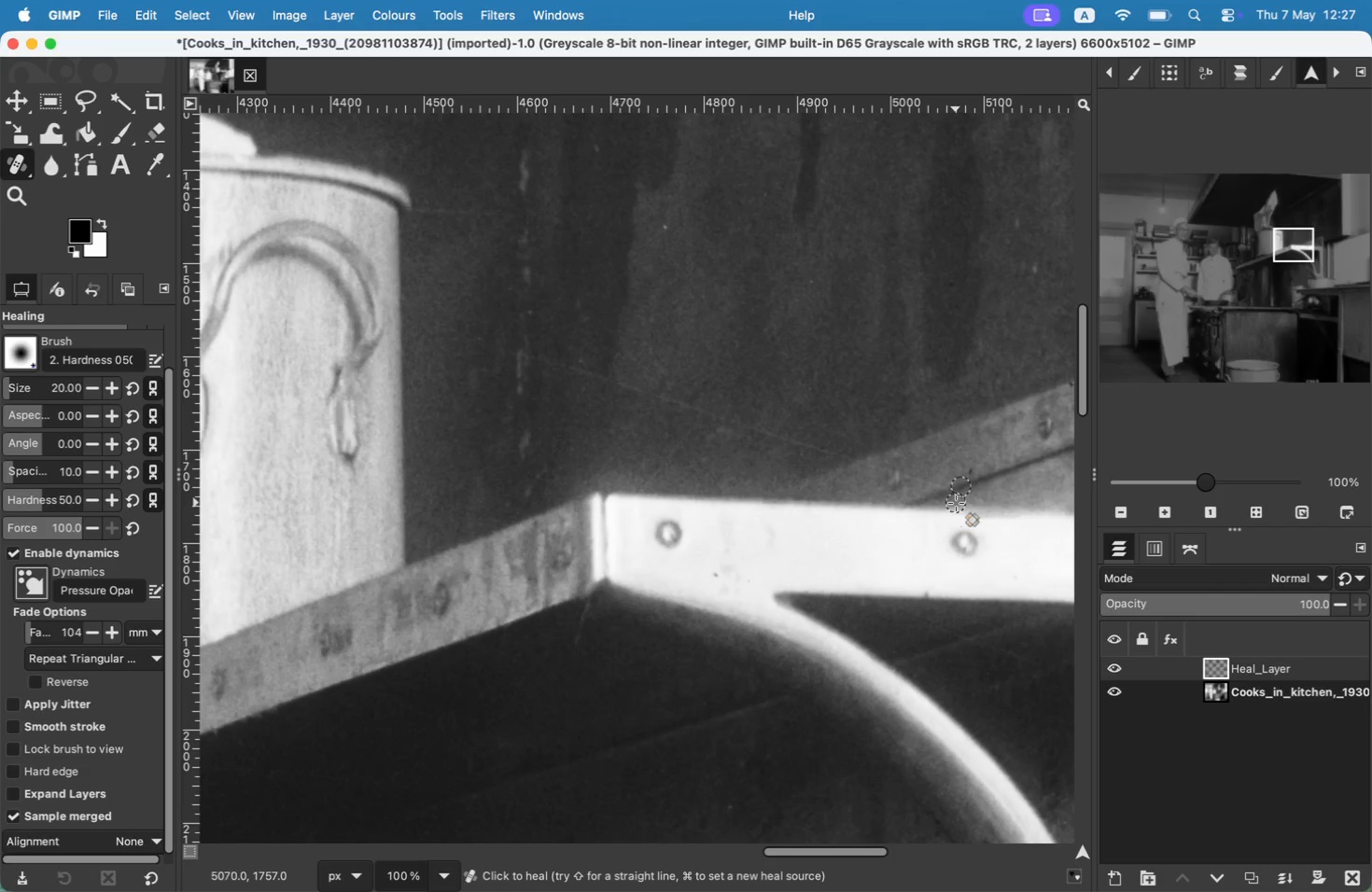 
left_click_drag(start_coordinate=[1017, 511], to_coordinate=[956, 503])
 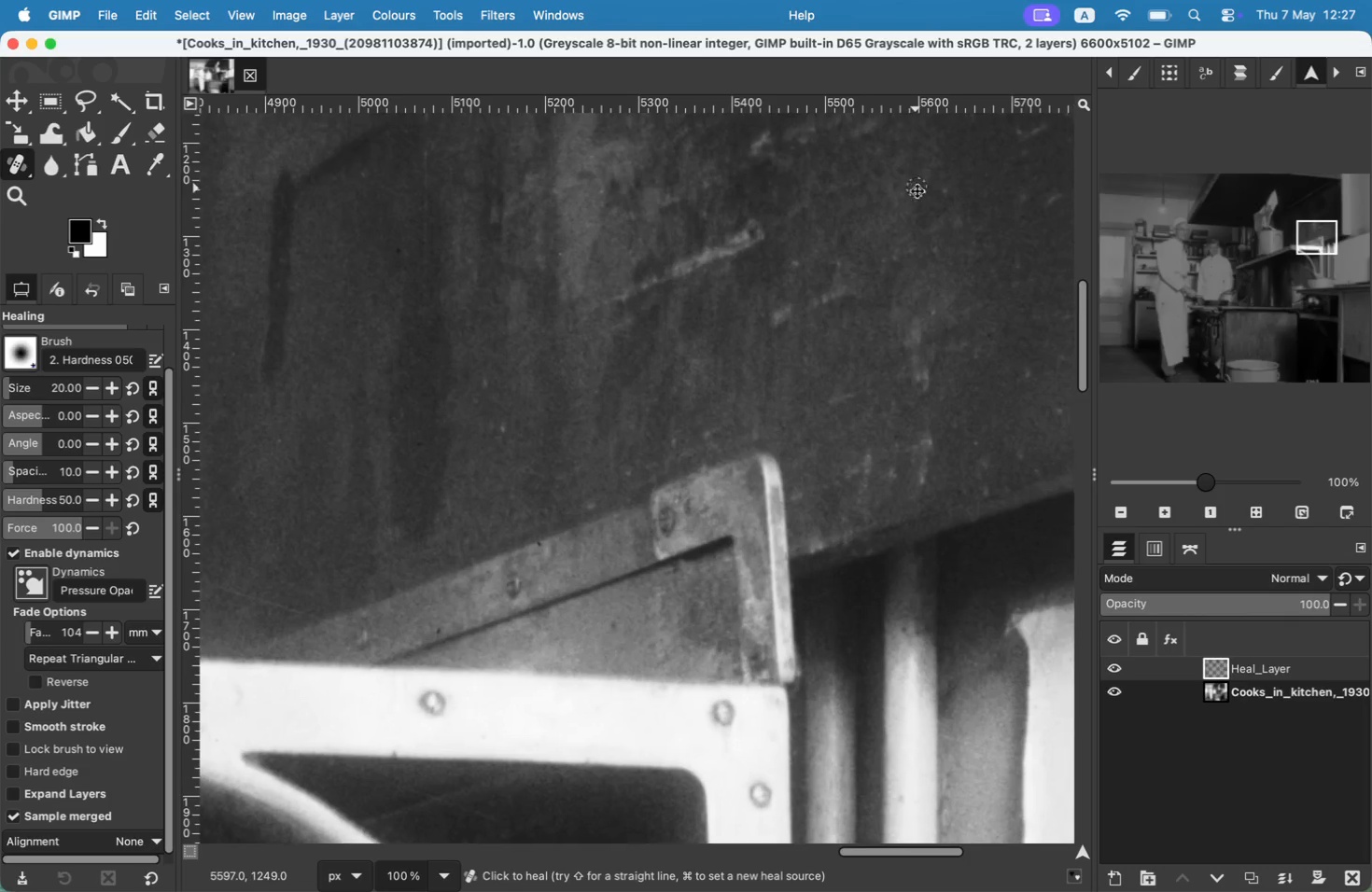 
key(Meta+Z)
 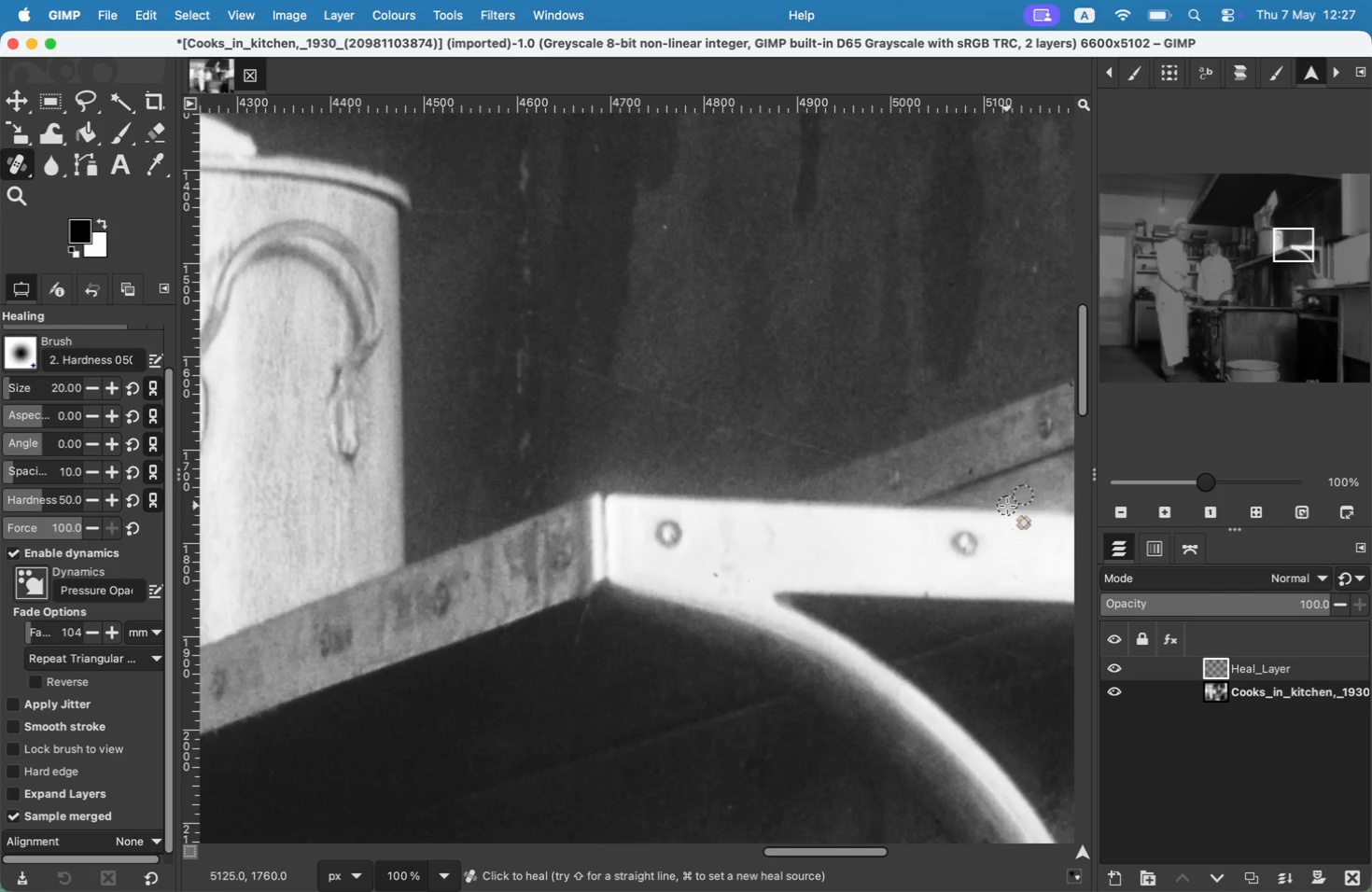 
left_click_drag(start_coordinate=[1007, 506], to_coordinate=[958, 492])
 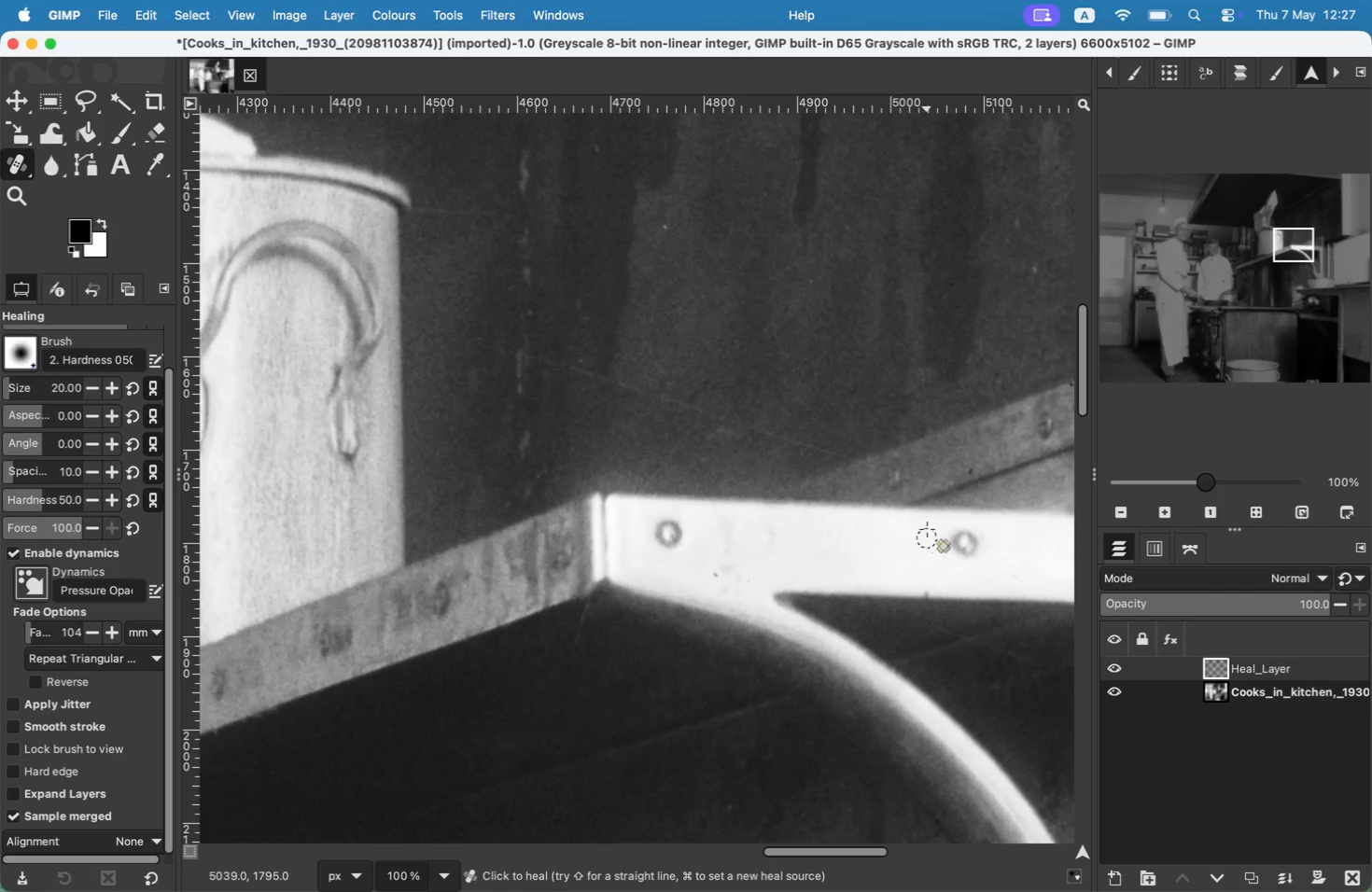 
key(Meta+Z)
 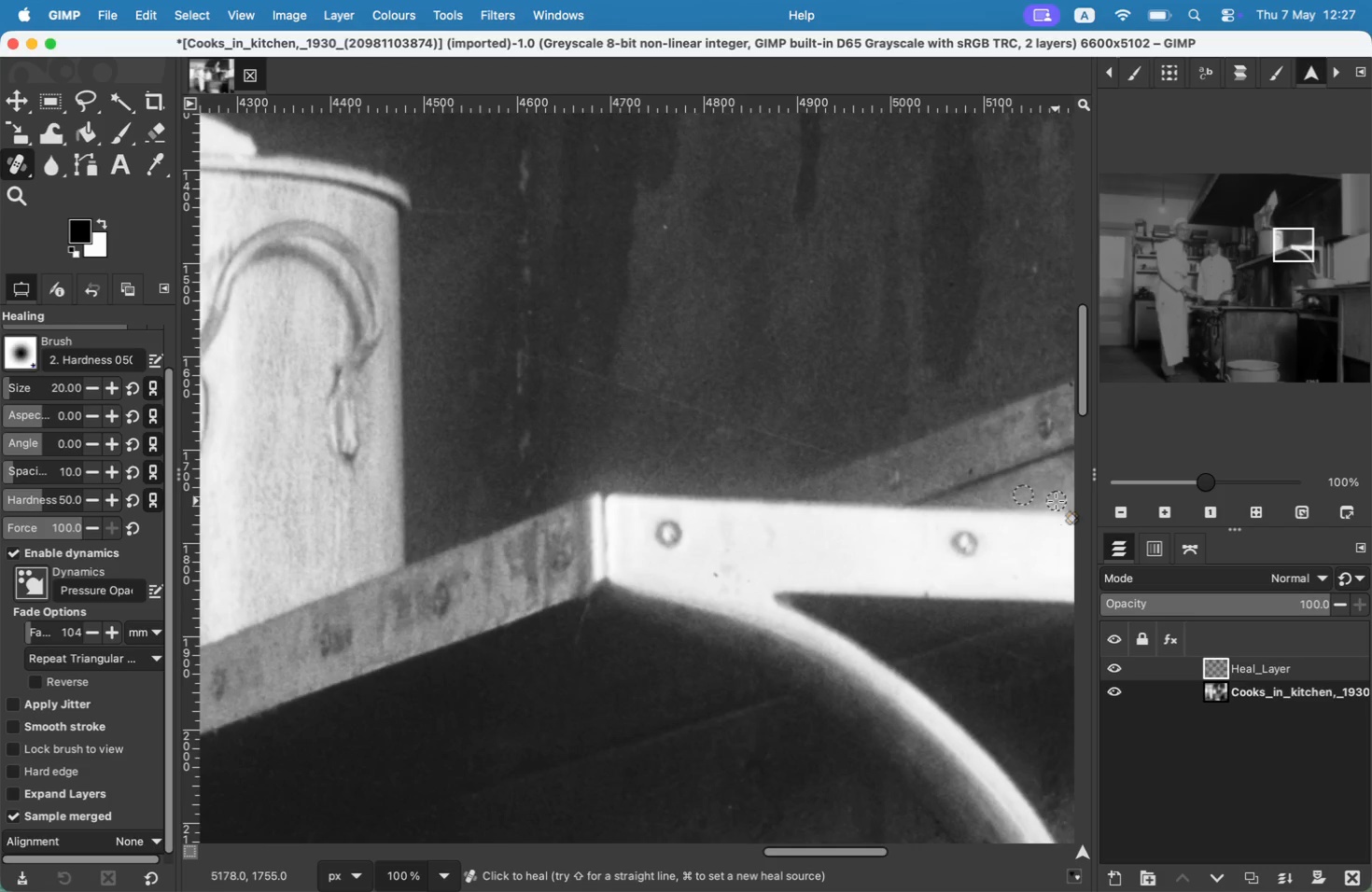 
hold_key(key=Space, duration=0.62)
 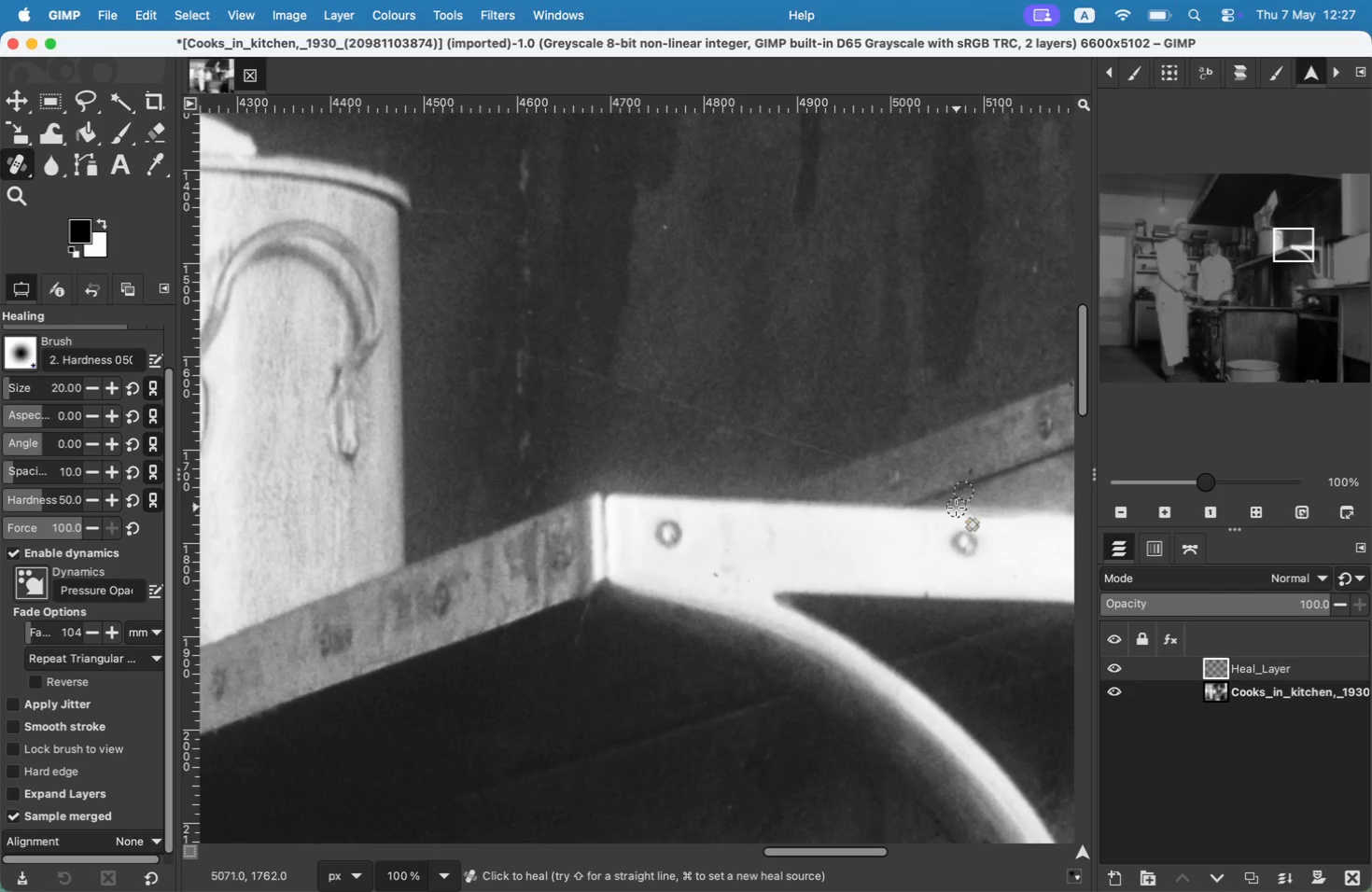 
left_click([991, 489])
 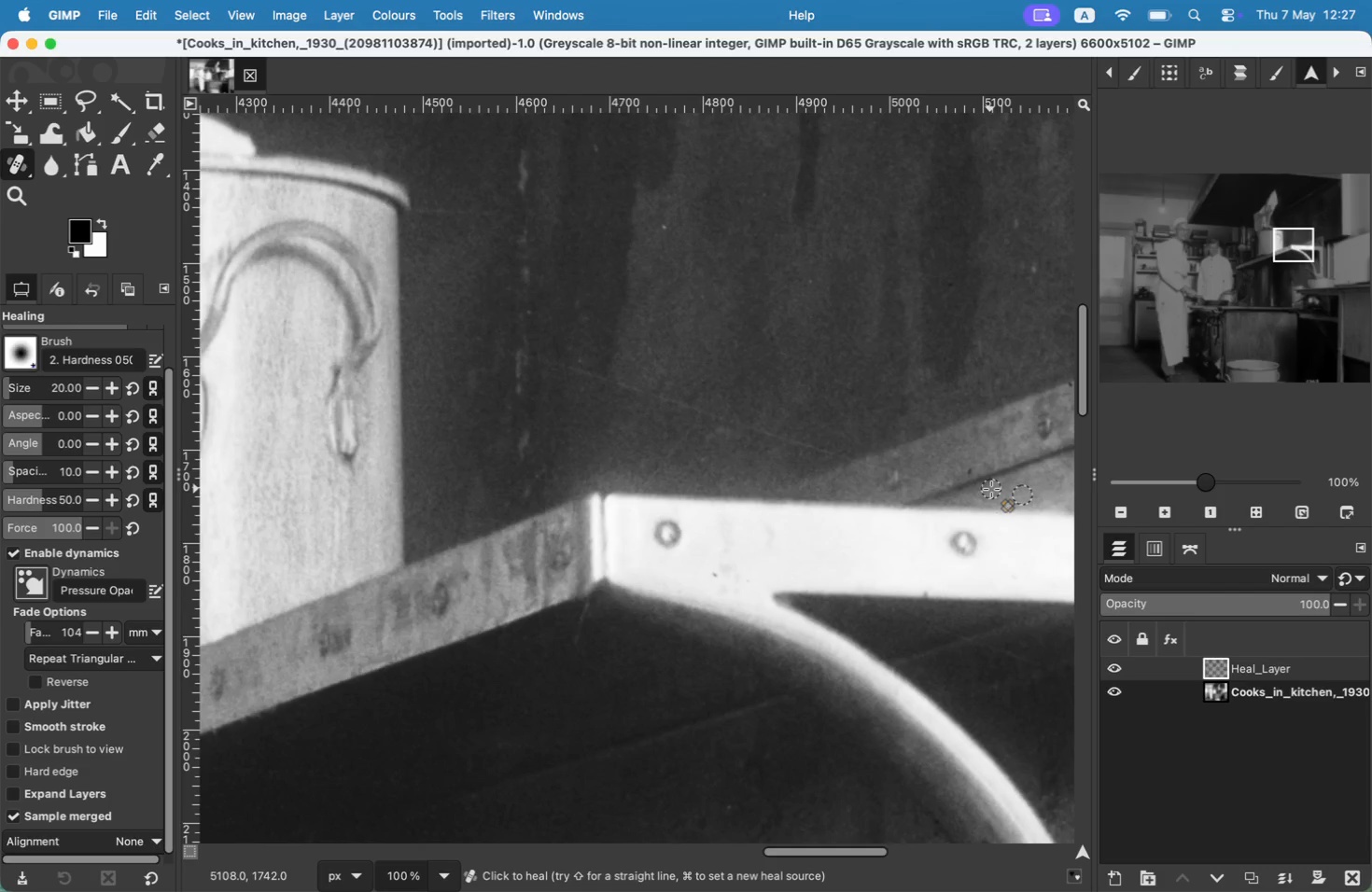 
key(Meta+CommandLeft)
 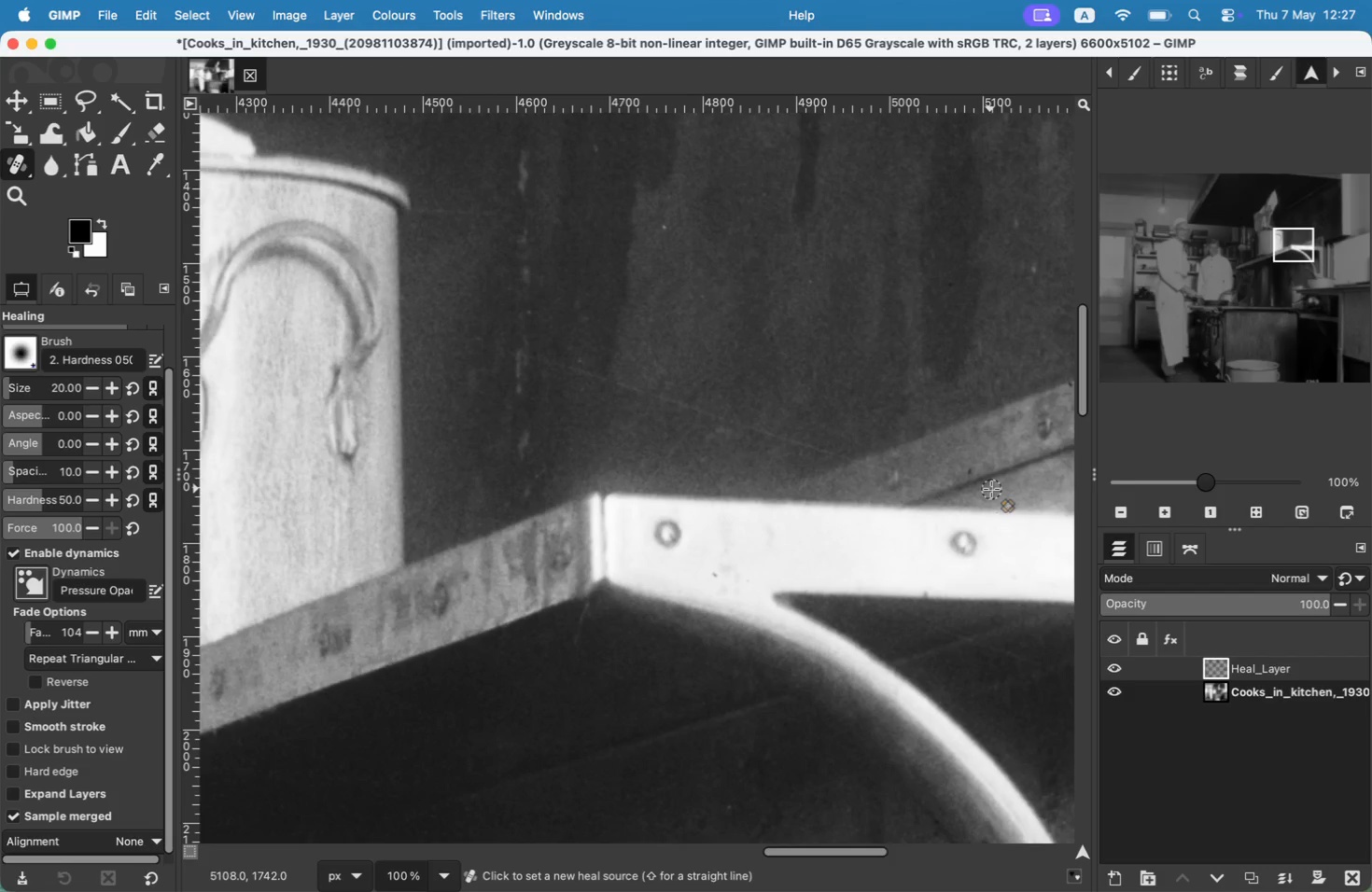 
left_click([991, 489])
 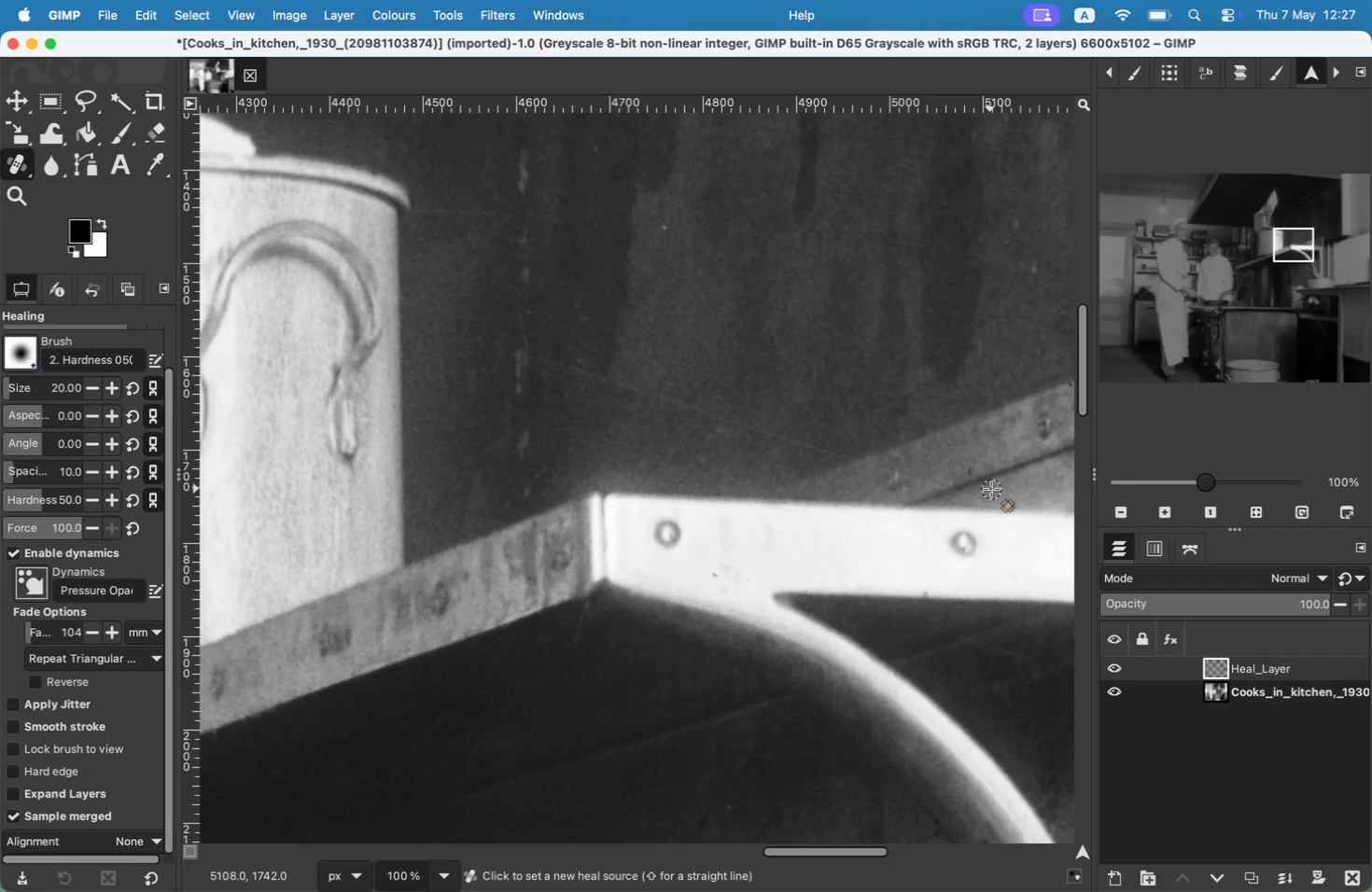 
left_click_drag(start_coordinate=[1002, 509], to_coordinate=[959, 495])
 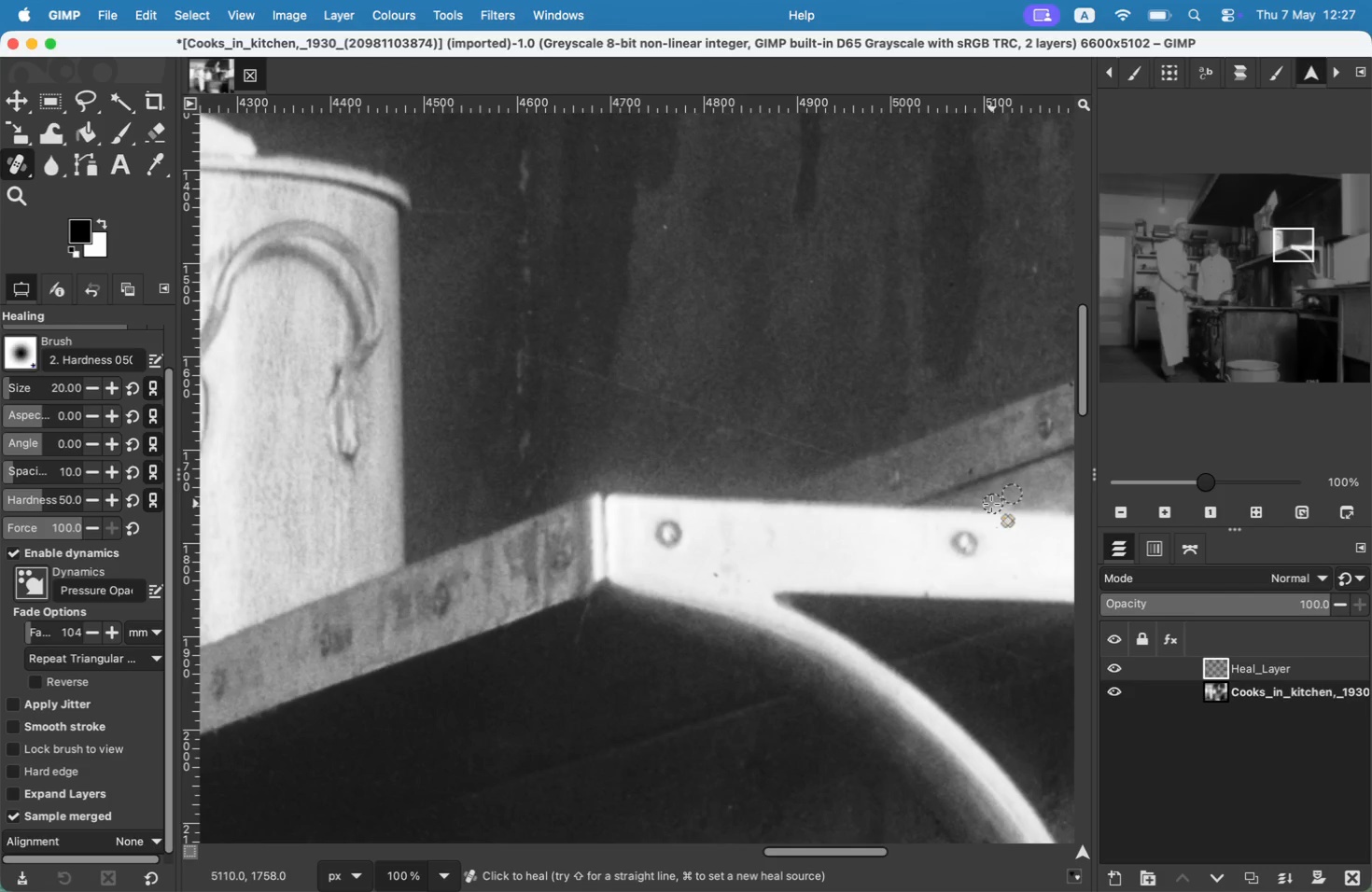 
key(Meta+Z)
 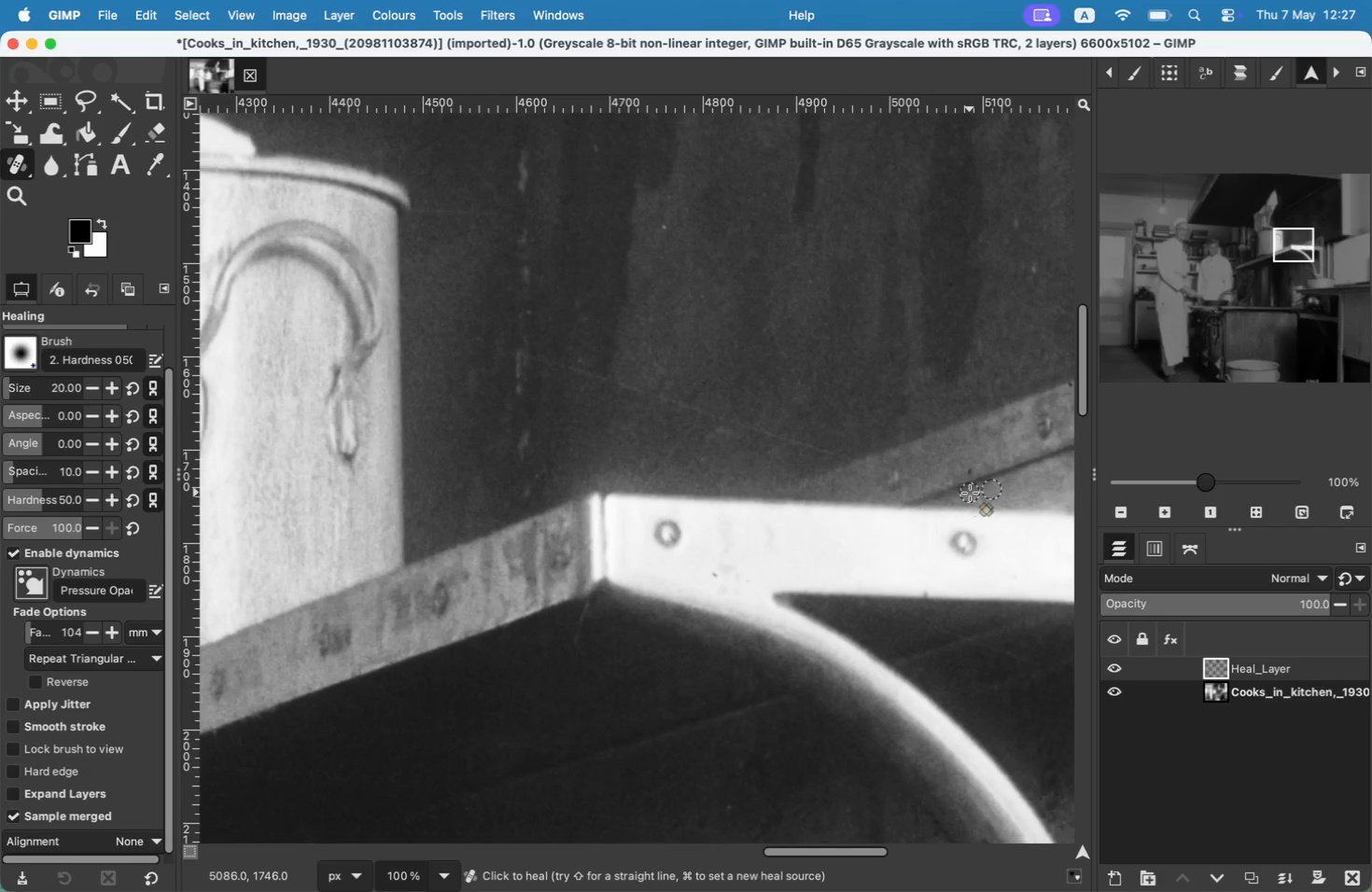 
left_click_drag(start_coordinate=[969, 496], to_coordinate=[987, 499])
 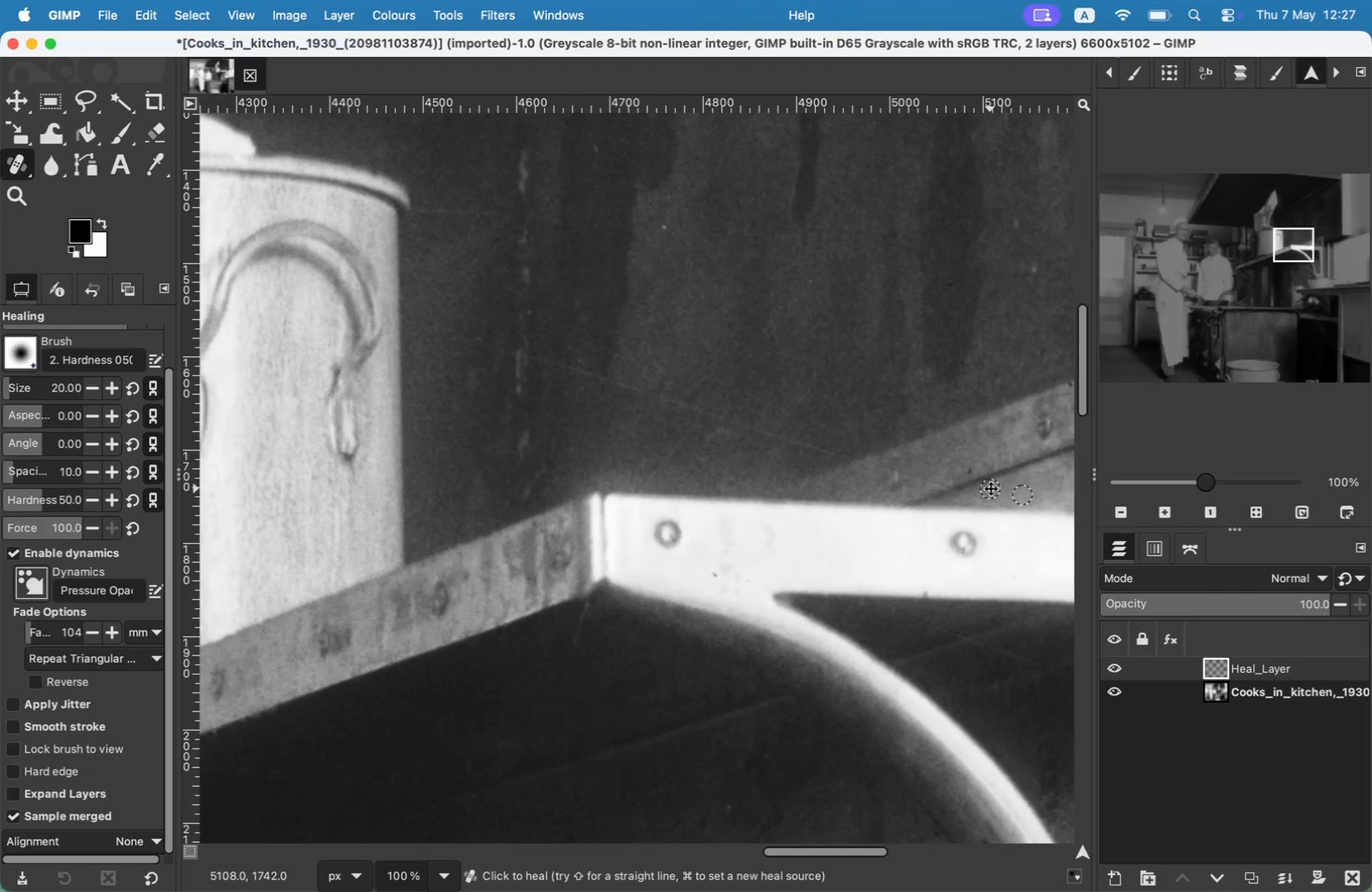 
hold_key(key=CommandLeft, duration=0.38)
left_click([953, 468])
 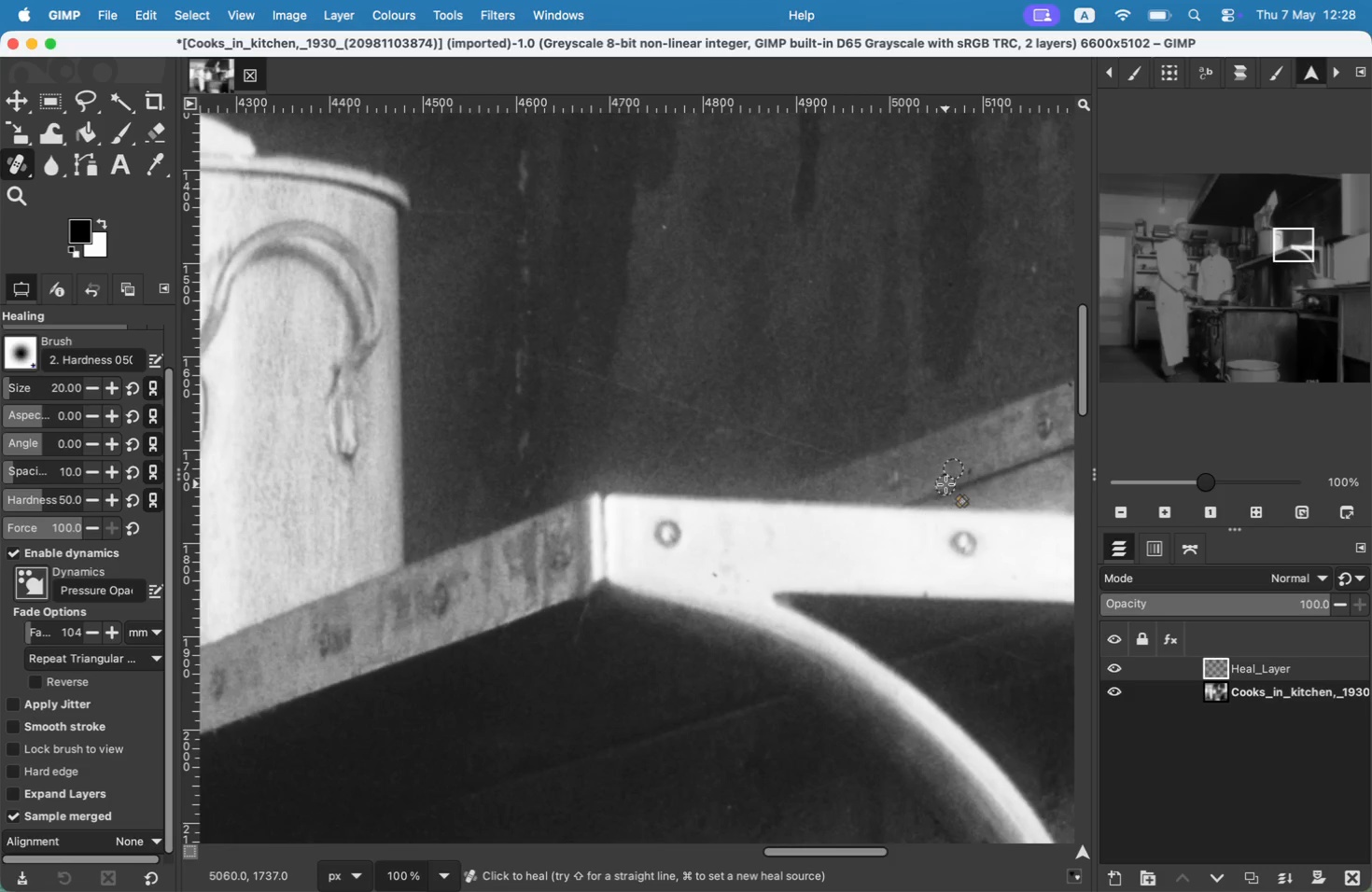 
left_click_drag(start_coordinate=[945, 491], to_coordinate=[911, 475])
 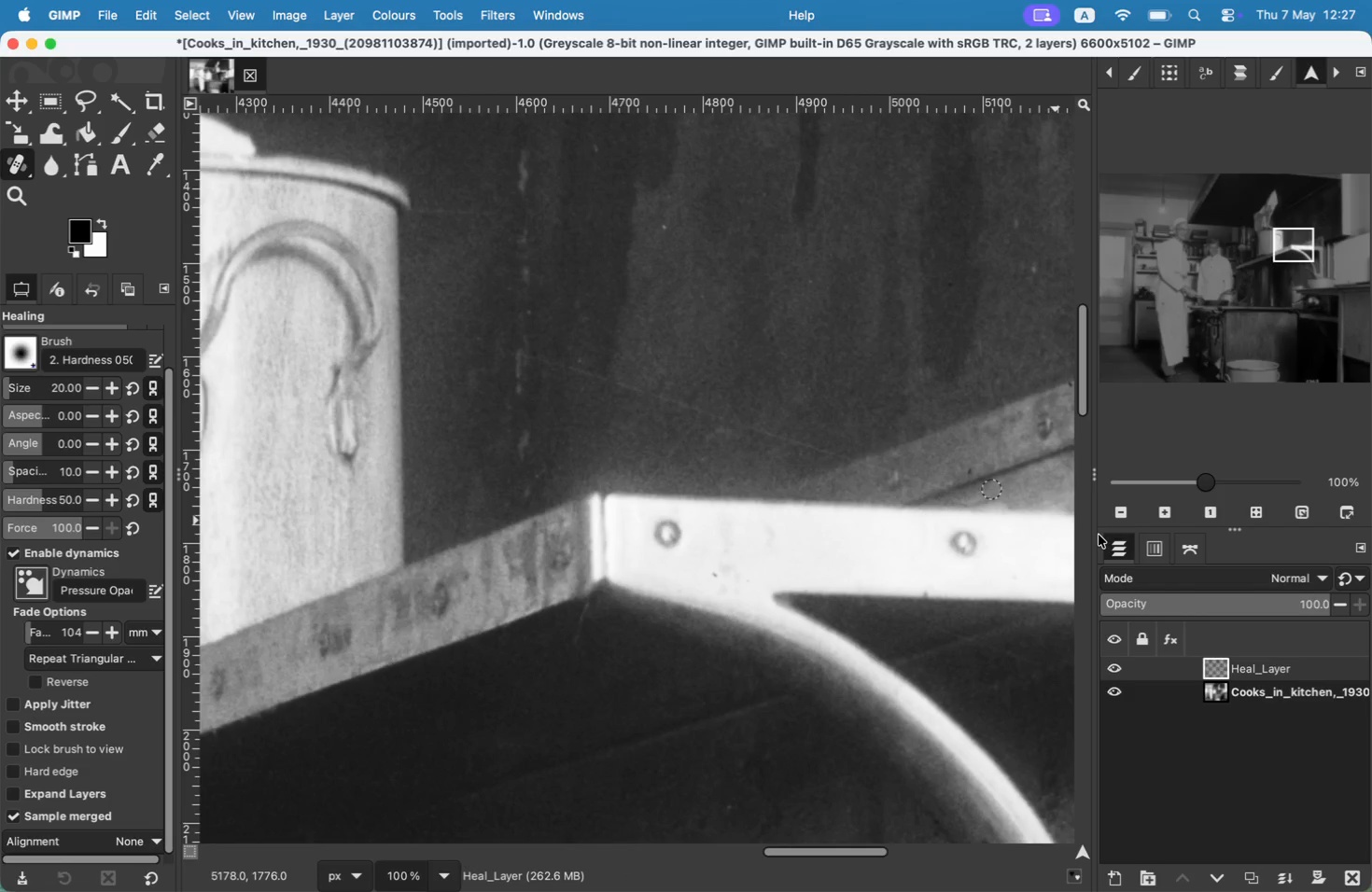 
left_click_drag(start_coordinate=[980, 495], to_coordinate=[1001, 504])
 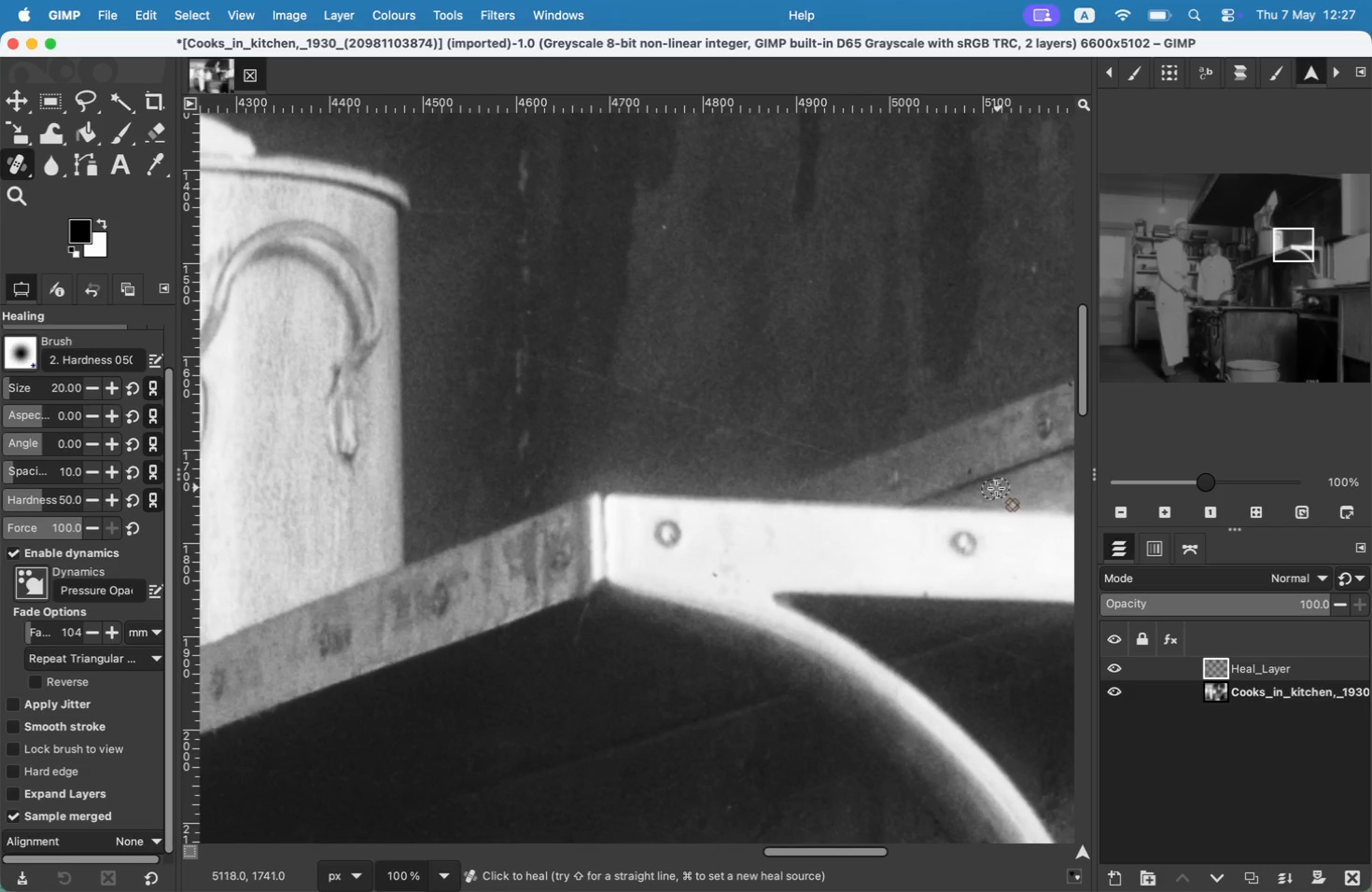 
left_click_drag(start_coordinate=[917, 476], to_coordinate=[913, 473])
 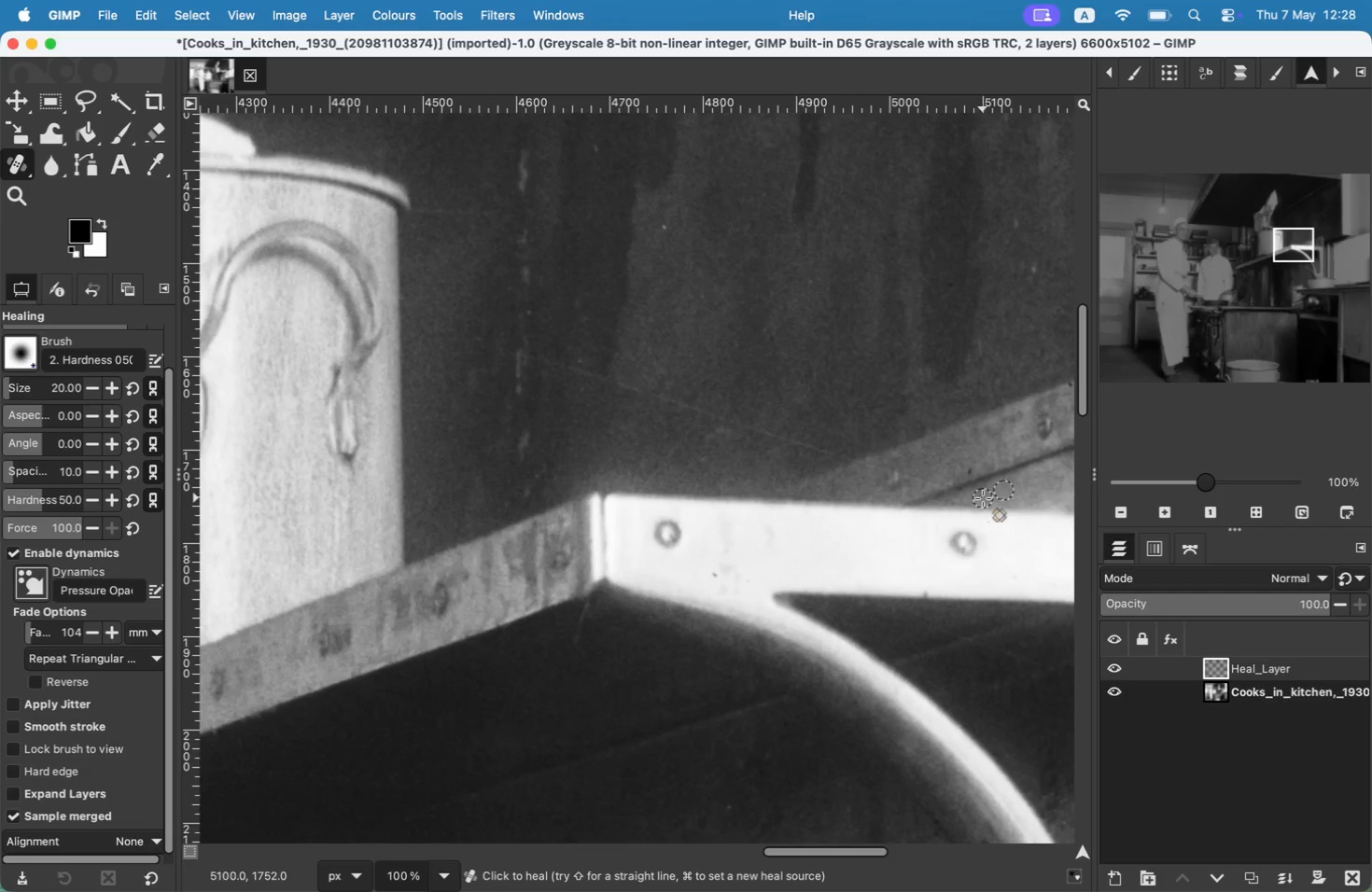 
left_click_drag(start_coordinate=[908, 470], to_coordinate=[869, 465])
 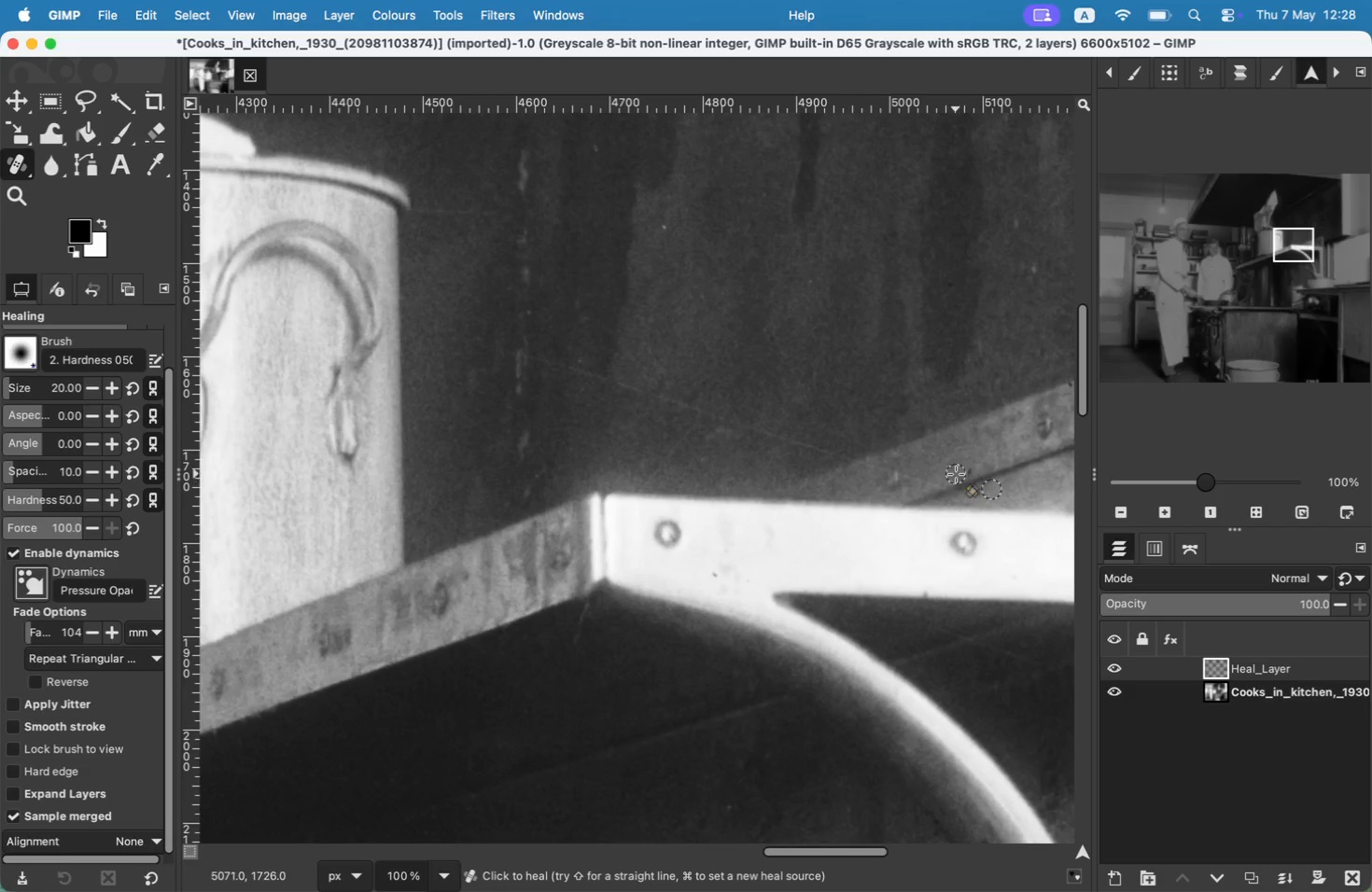 
key(Meta+CommandLeft)
 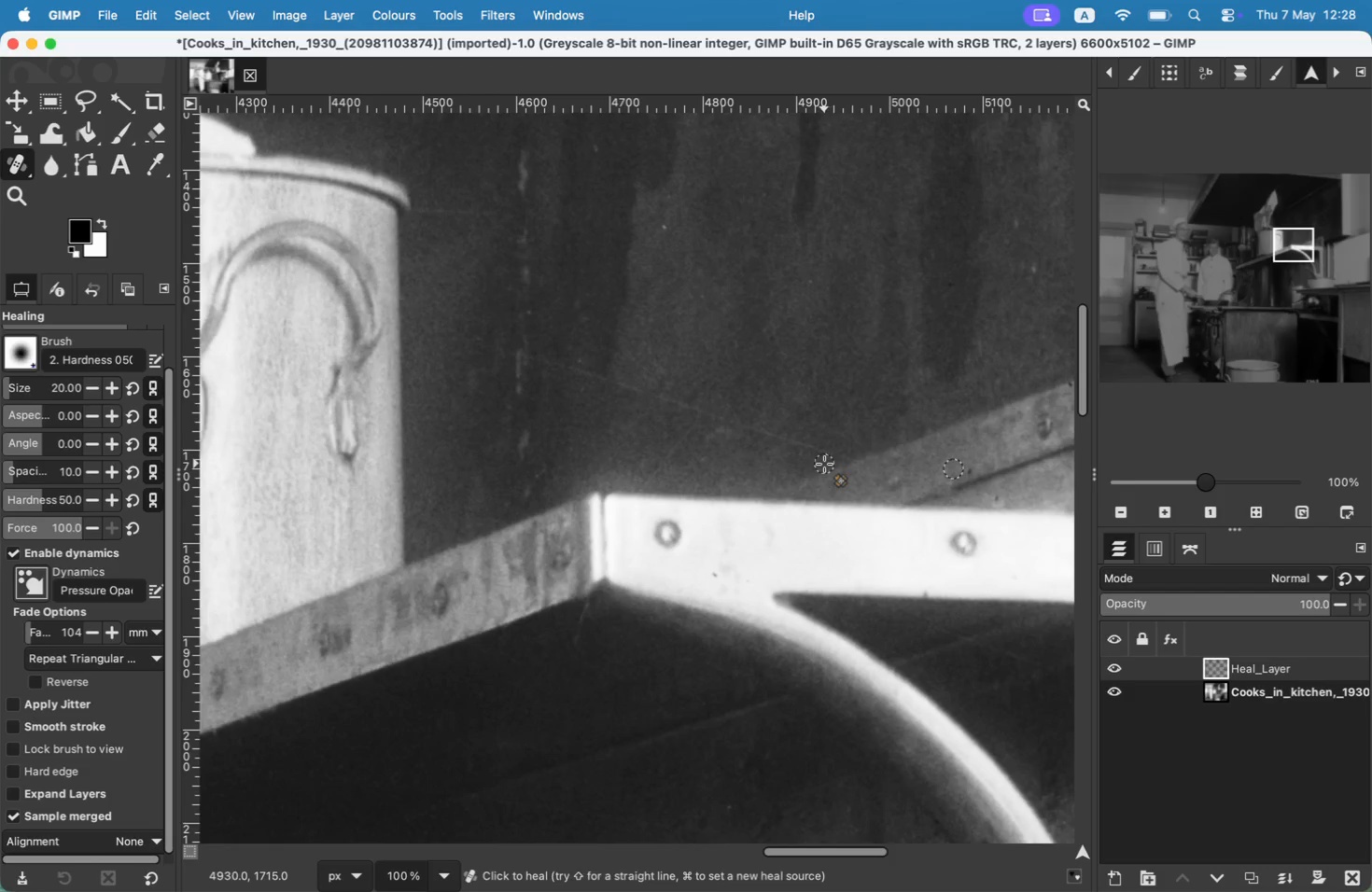 
left_click([824, 464])
 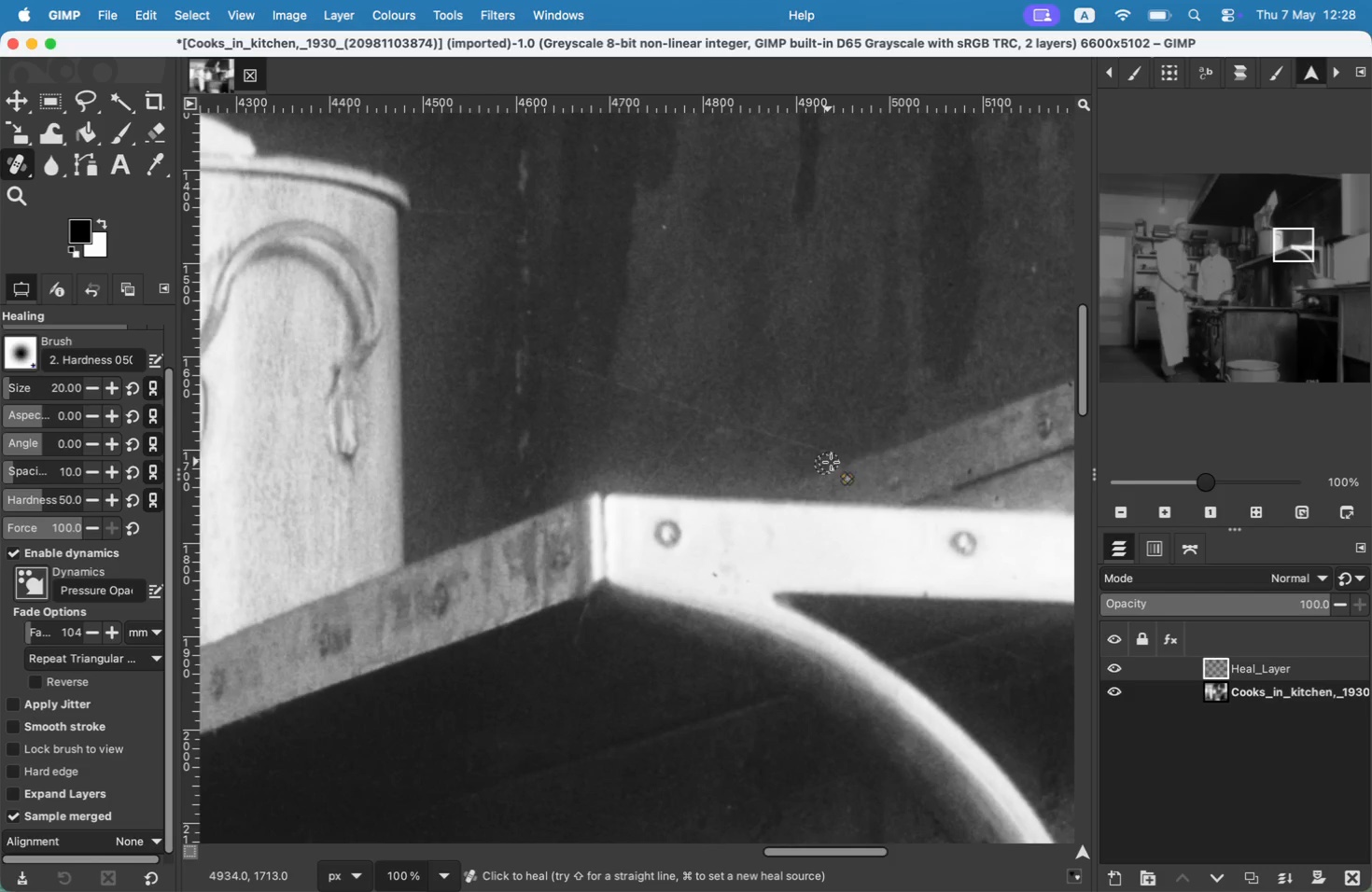 
left_click_drag(start_coordinate=[850, 462], to_coordinate=[805, 444])
 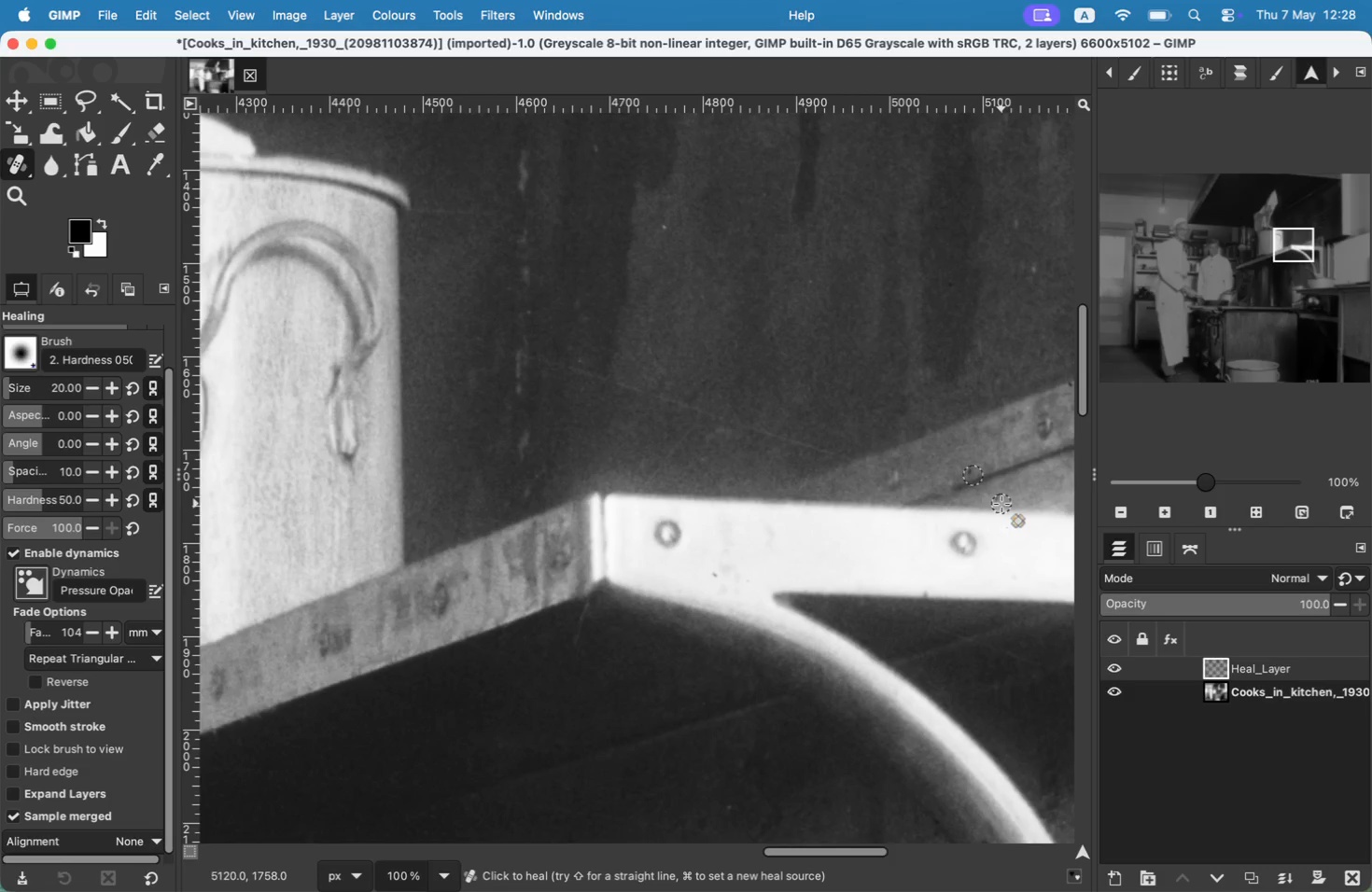 
key(Meta+CommandLeft)
 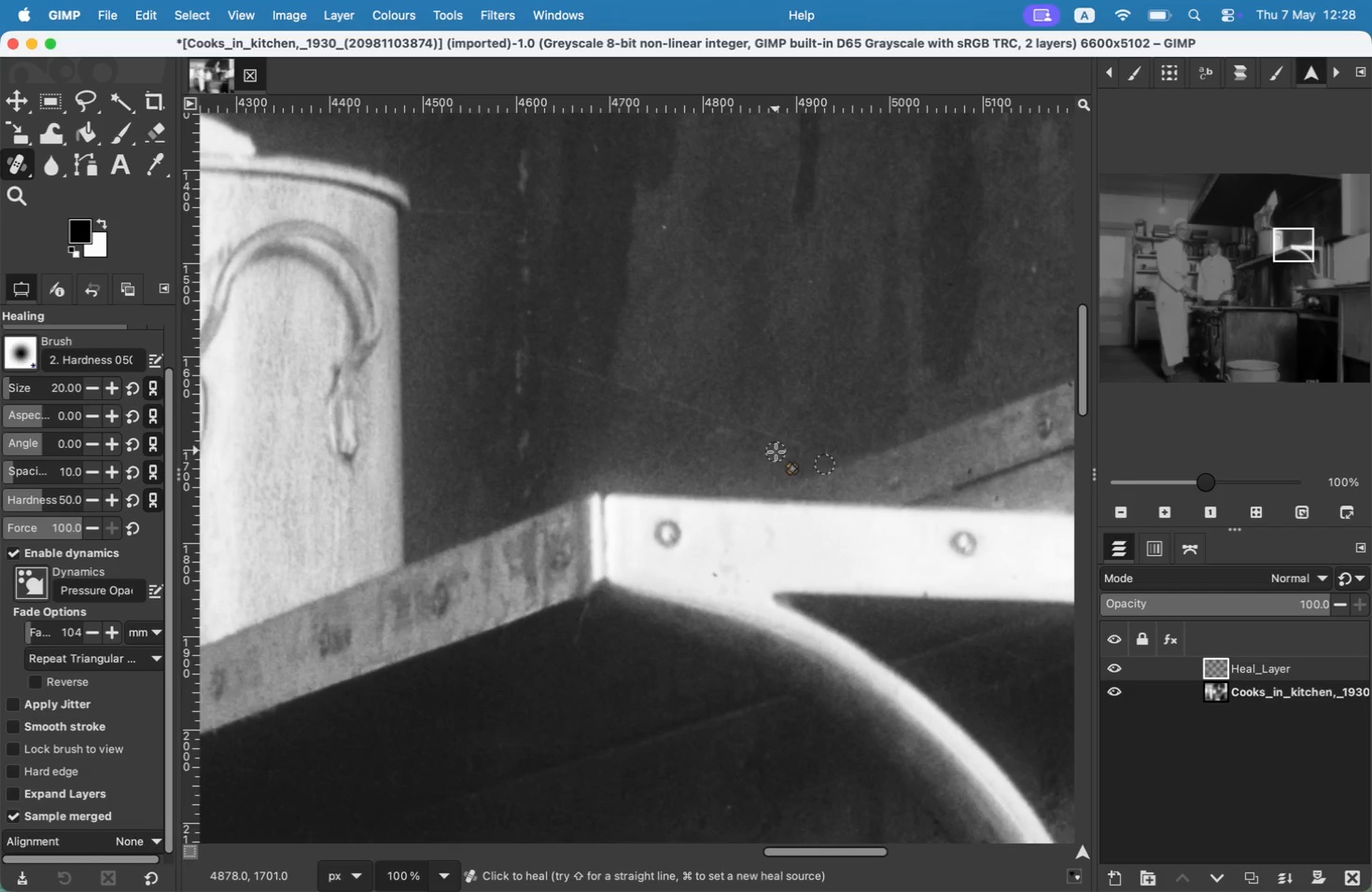 
left_click([776, 452])
 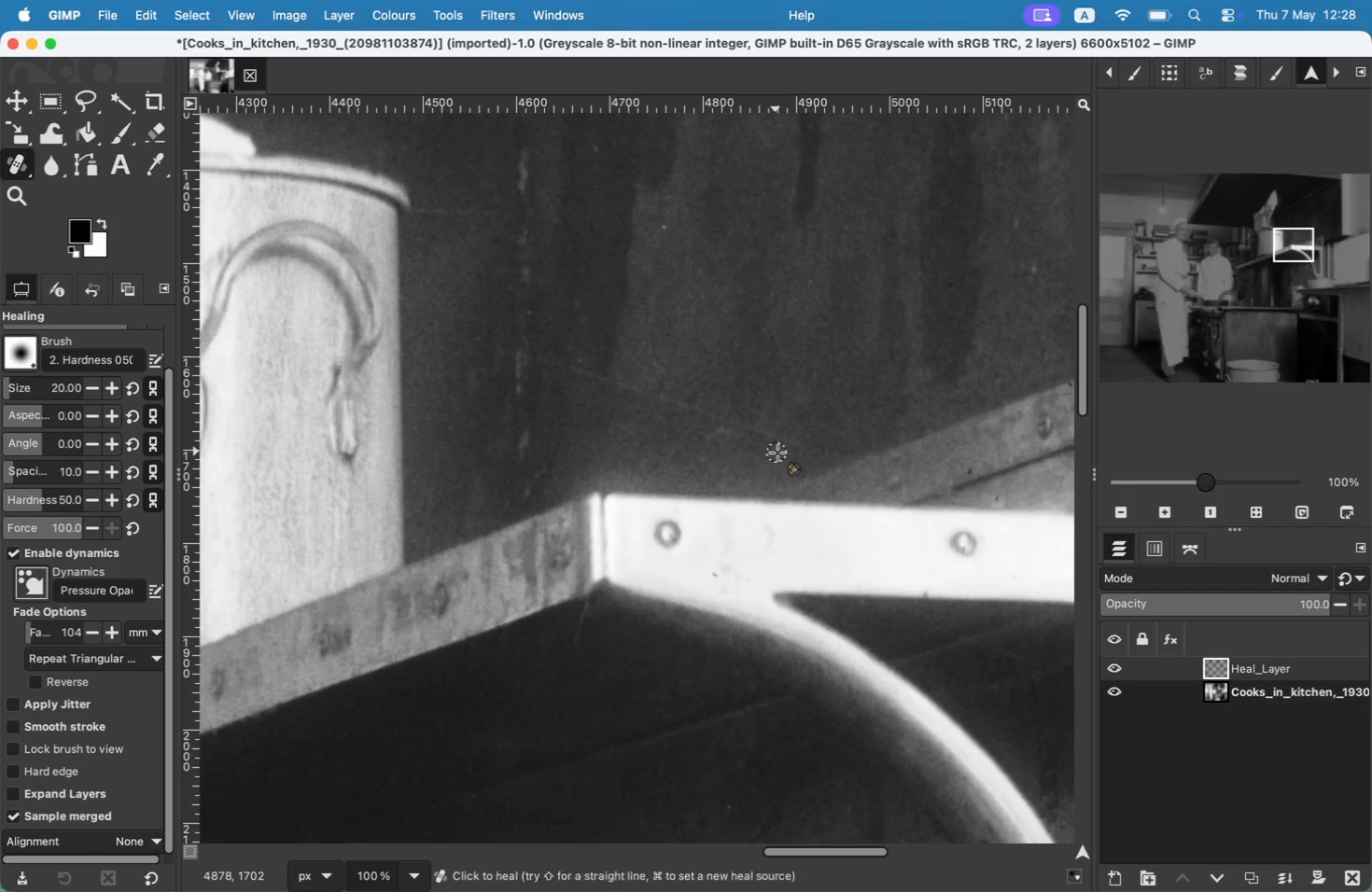 
left_click_drag(start_coordinate=[791, 445], to_coordinate=[744, 425])
 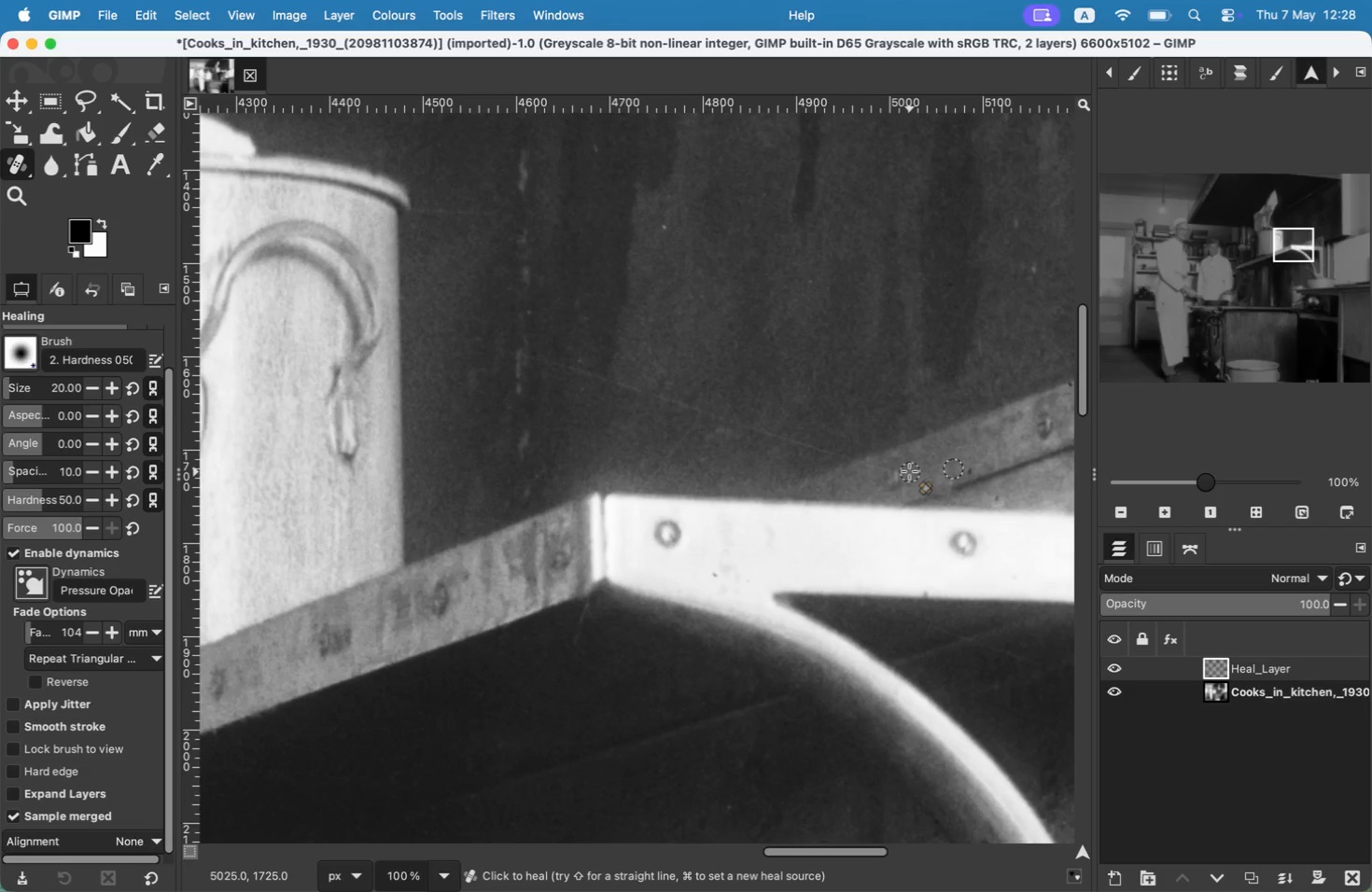 
key(Meta+CommandLeft)
 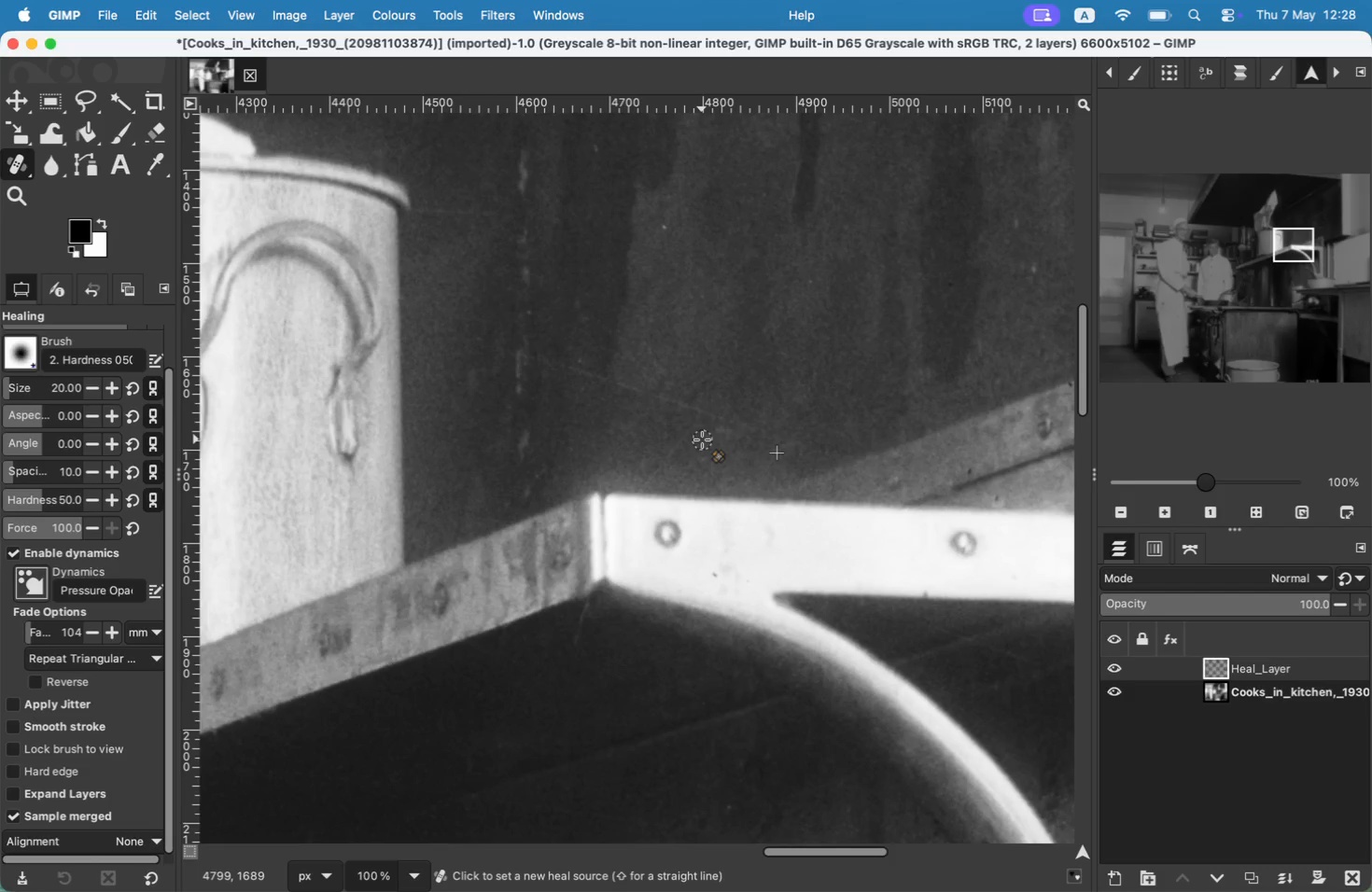 
left_click_drag(start_coordinate=[732, 426], to_coordinate=[663, 392])
 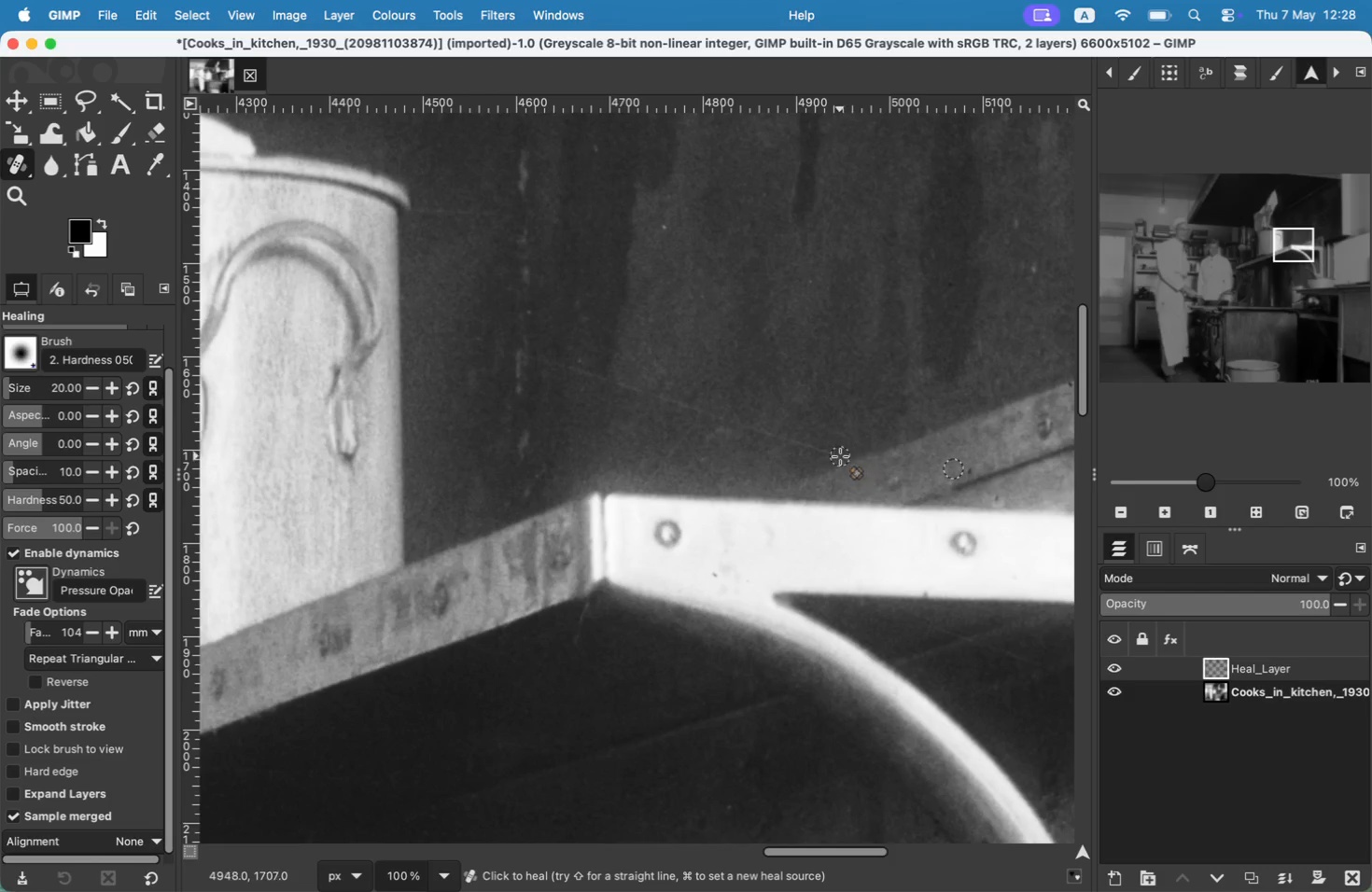 
key(Meta+CommandLeft)
 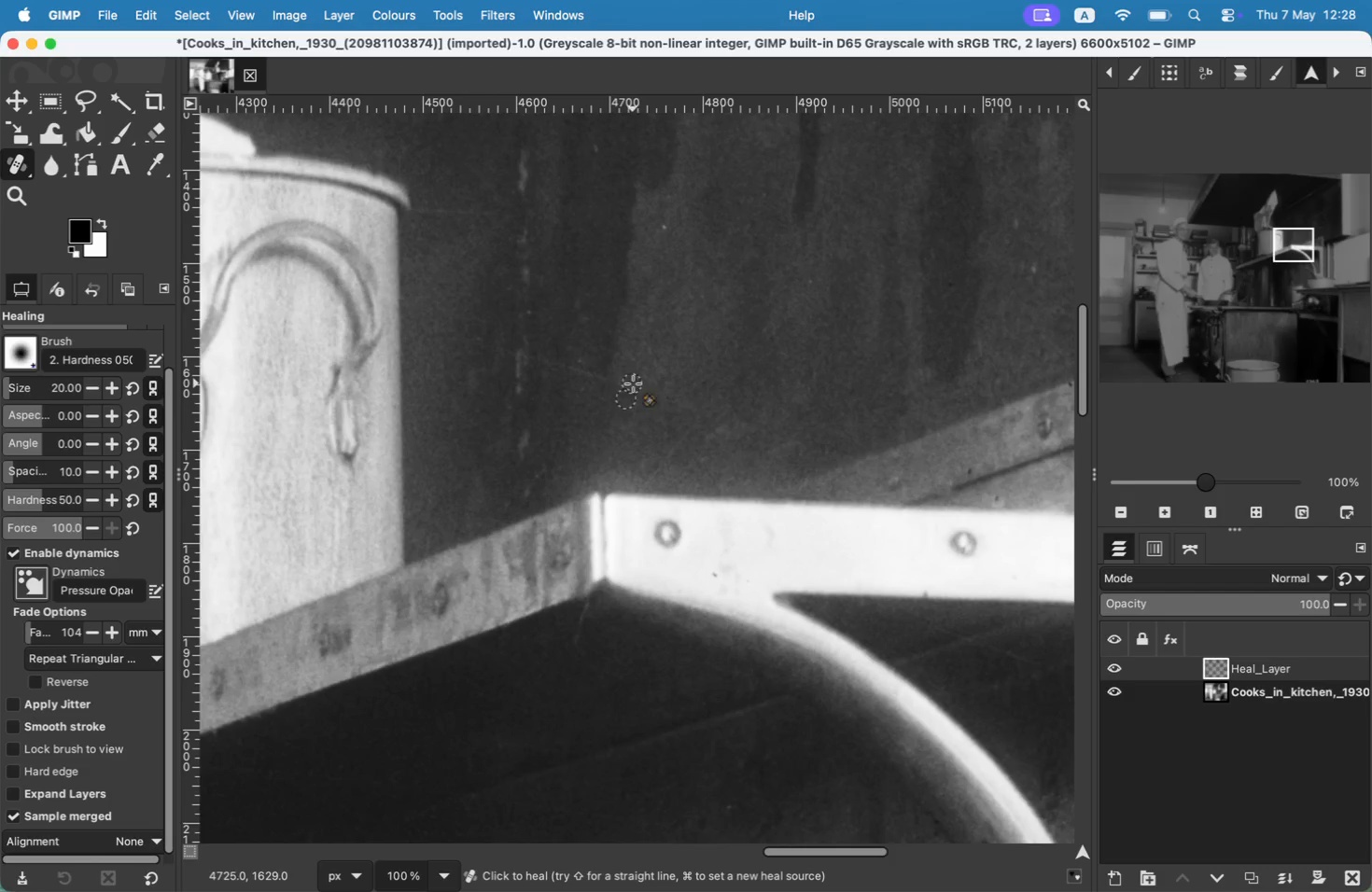 
left_click_drag(start_coordinate=[659, 400], to_coordinate=[606, 380])
 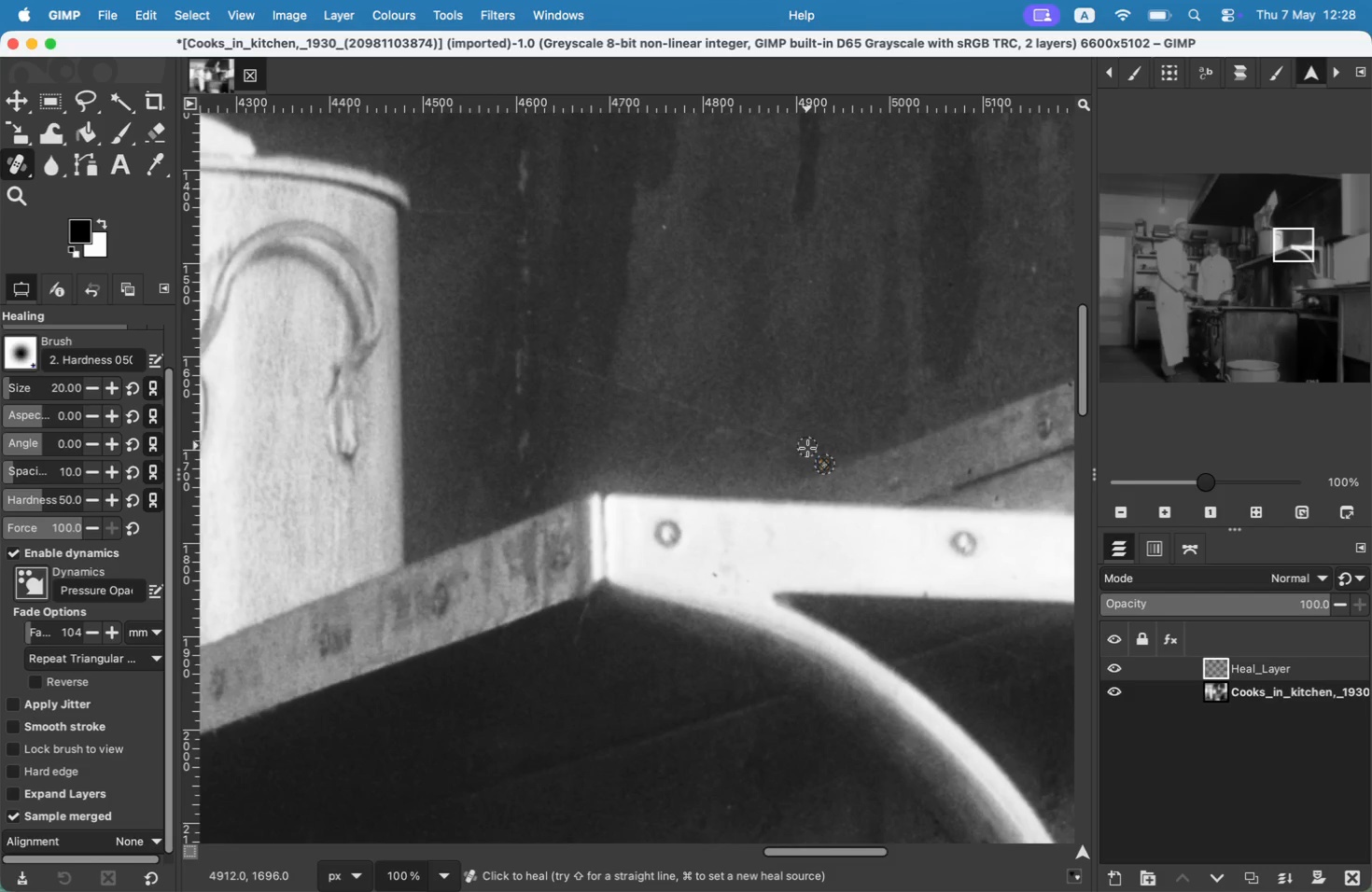 
hold_key(key=CommandLeft, duration=0.31)
 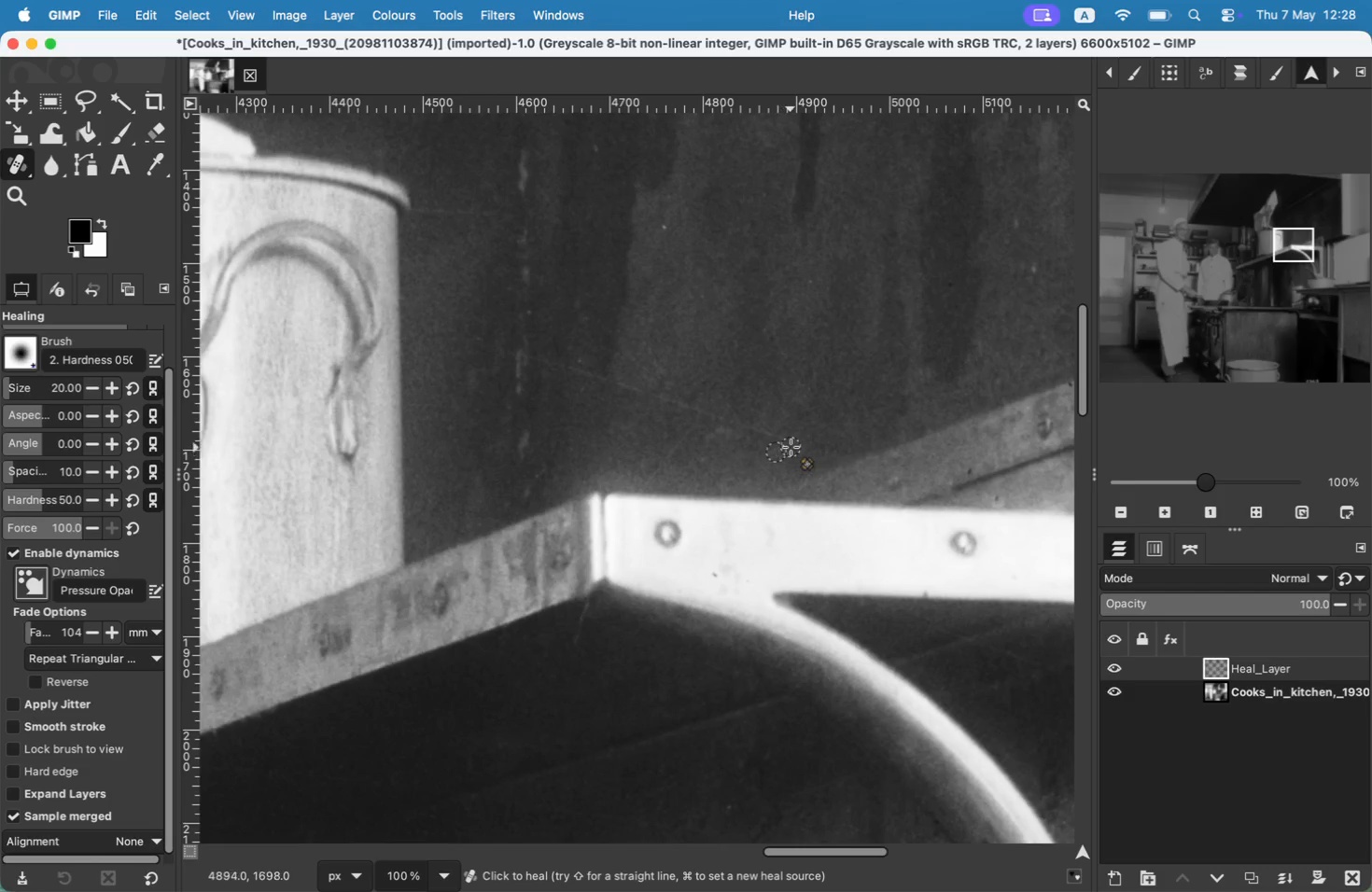 
left_click_drag(start_coordinate=[600, 382], to_coordinate=[555, 362])
 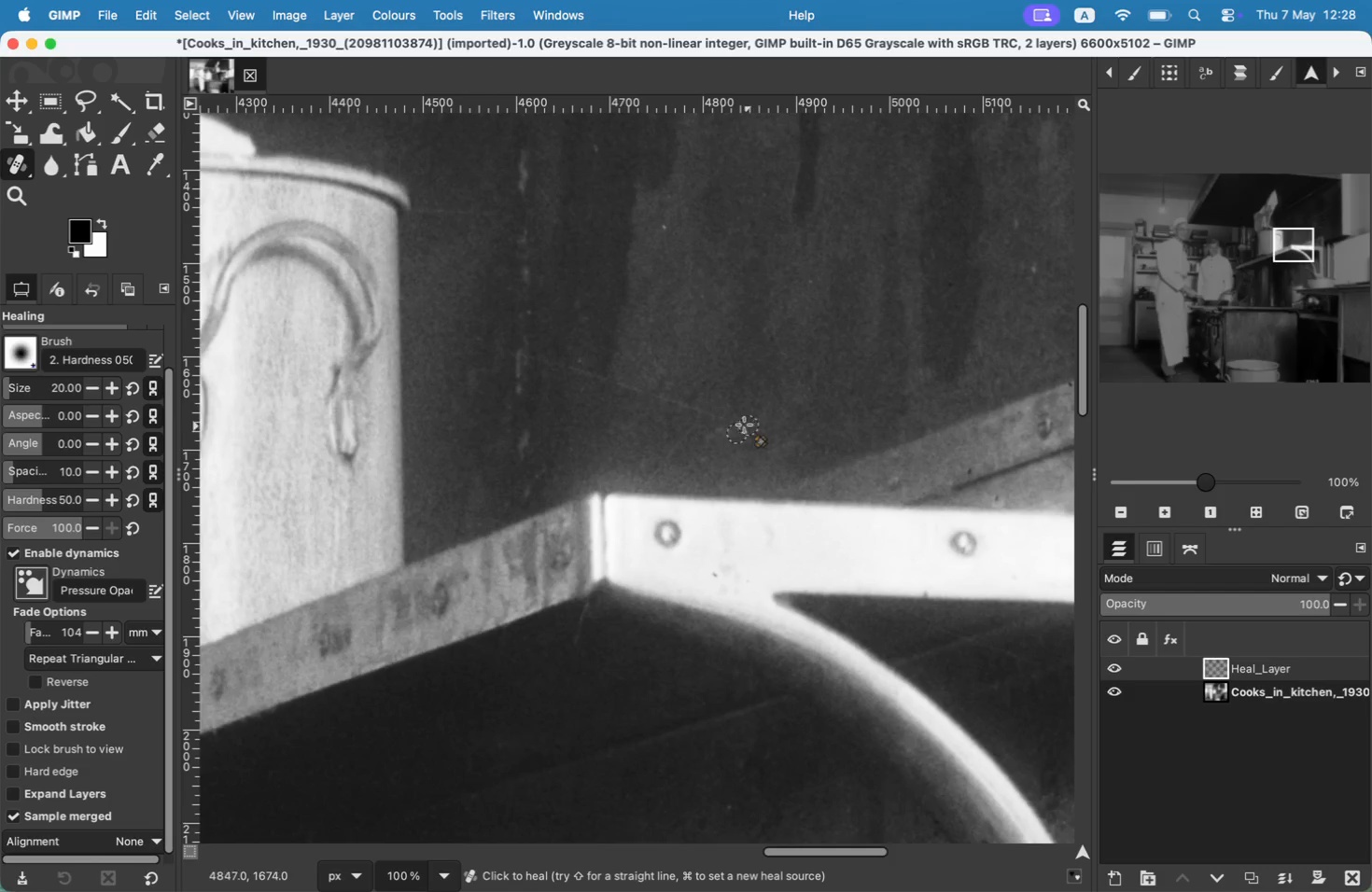 
hold_key(key=CommandLeft, duration=0.31)
 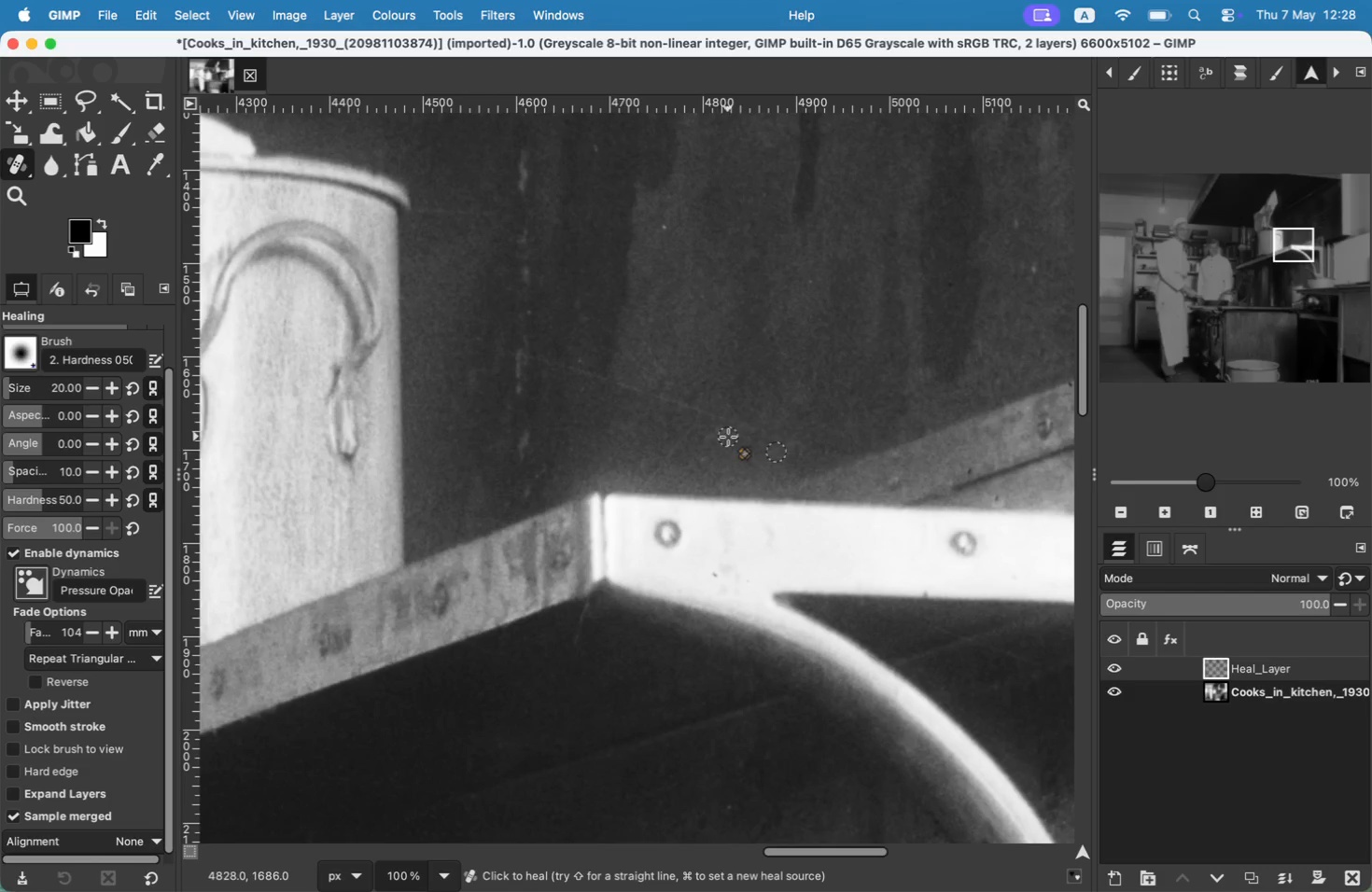 
left_click_drag(start_coordinate=[539, 365], to_coordinate=[510, 351])
 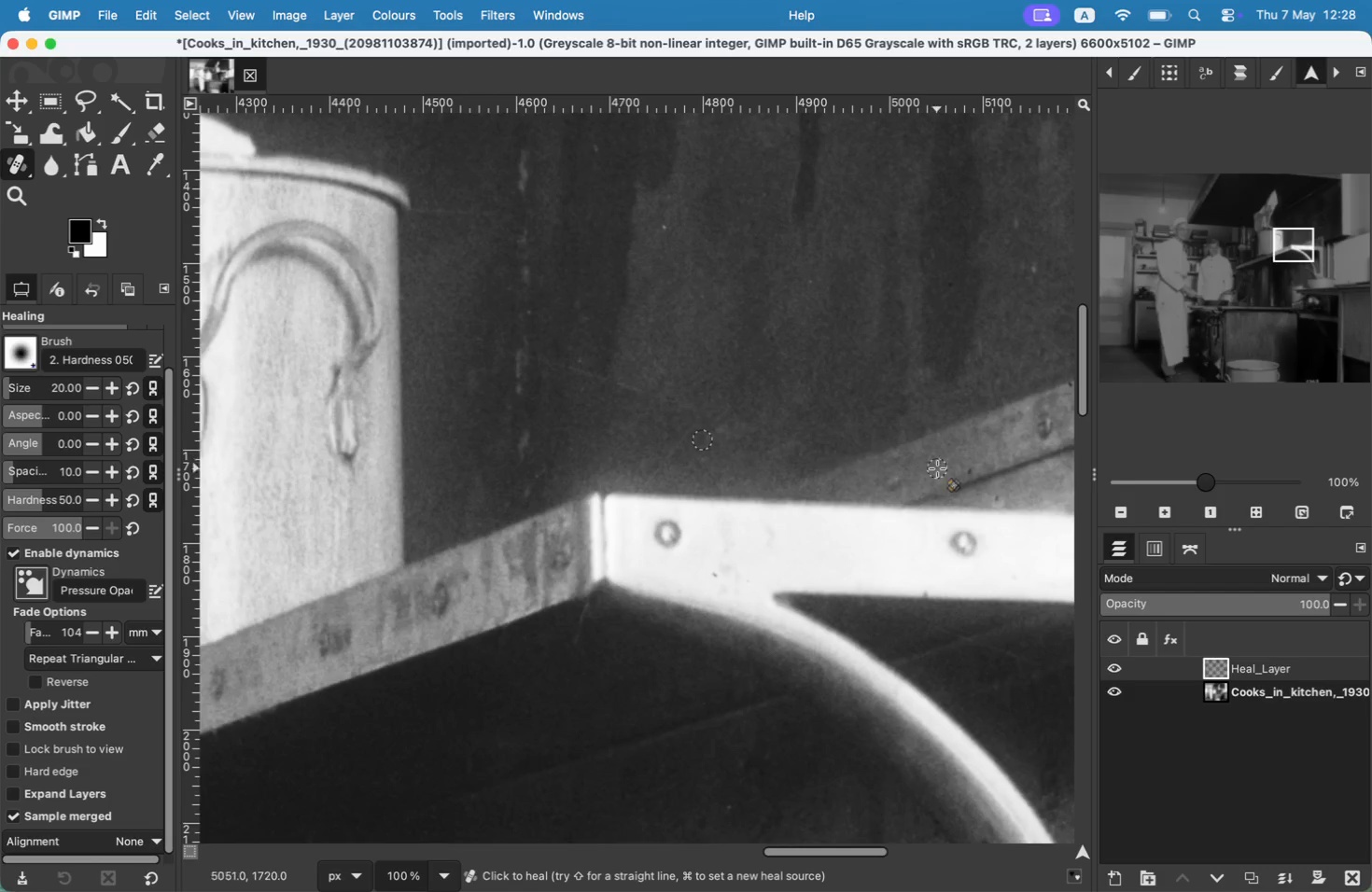 
key(Meta+CommandLeft)
 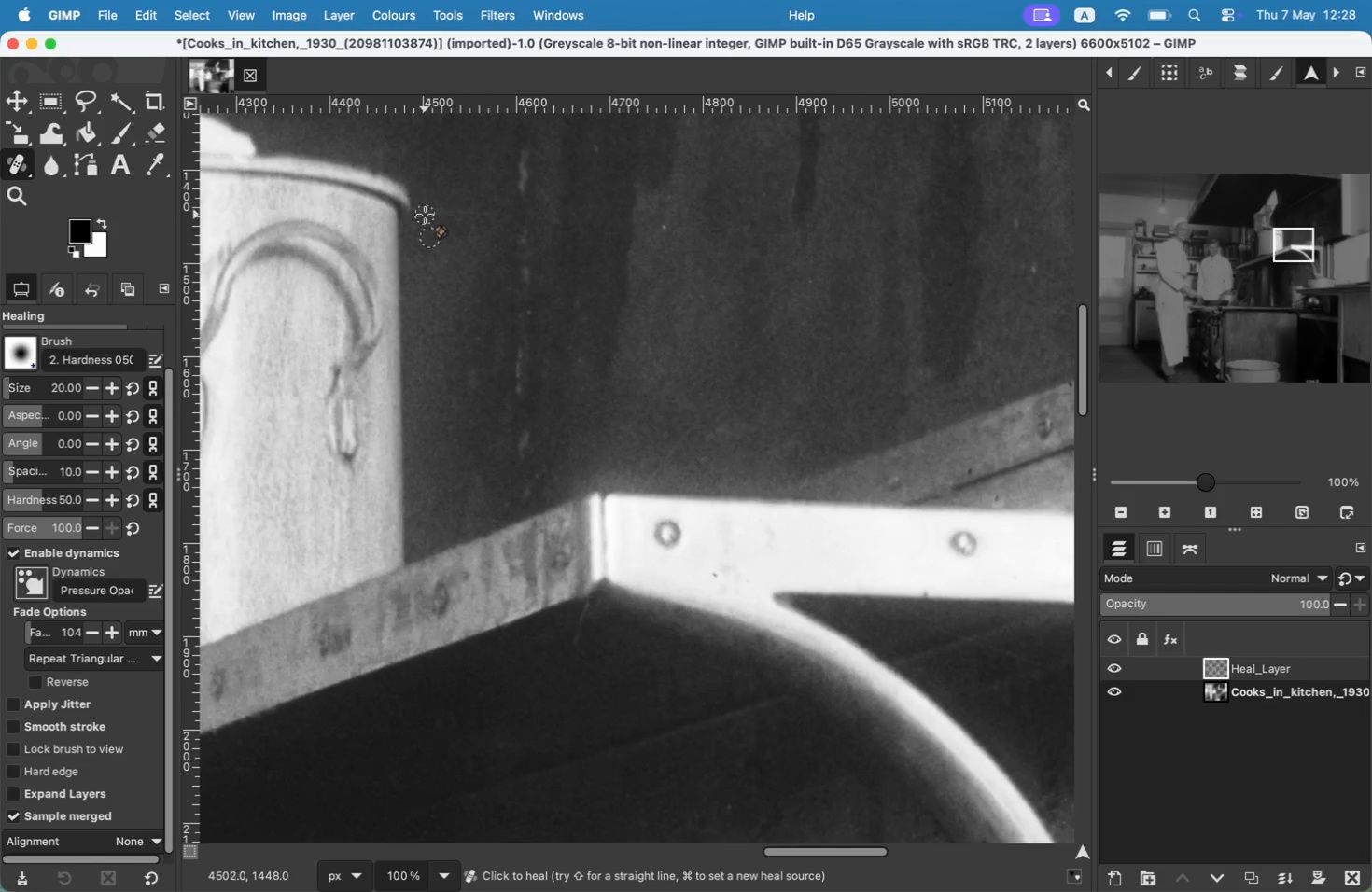 
left_click_drag(start_coordinate=[423, 213], to_coordinate=[499, 222])
 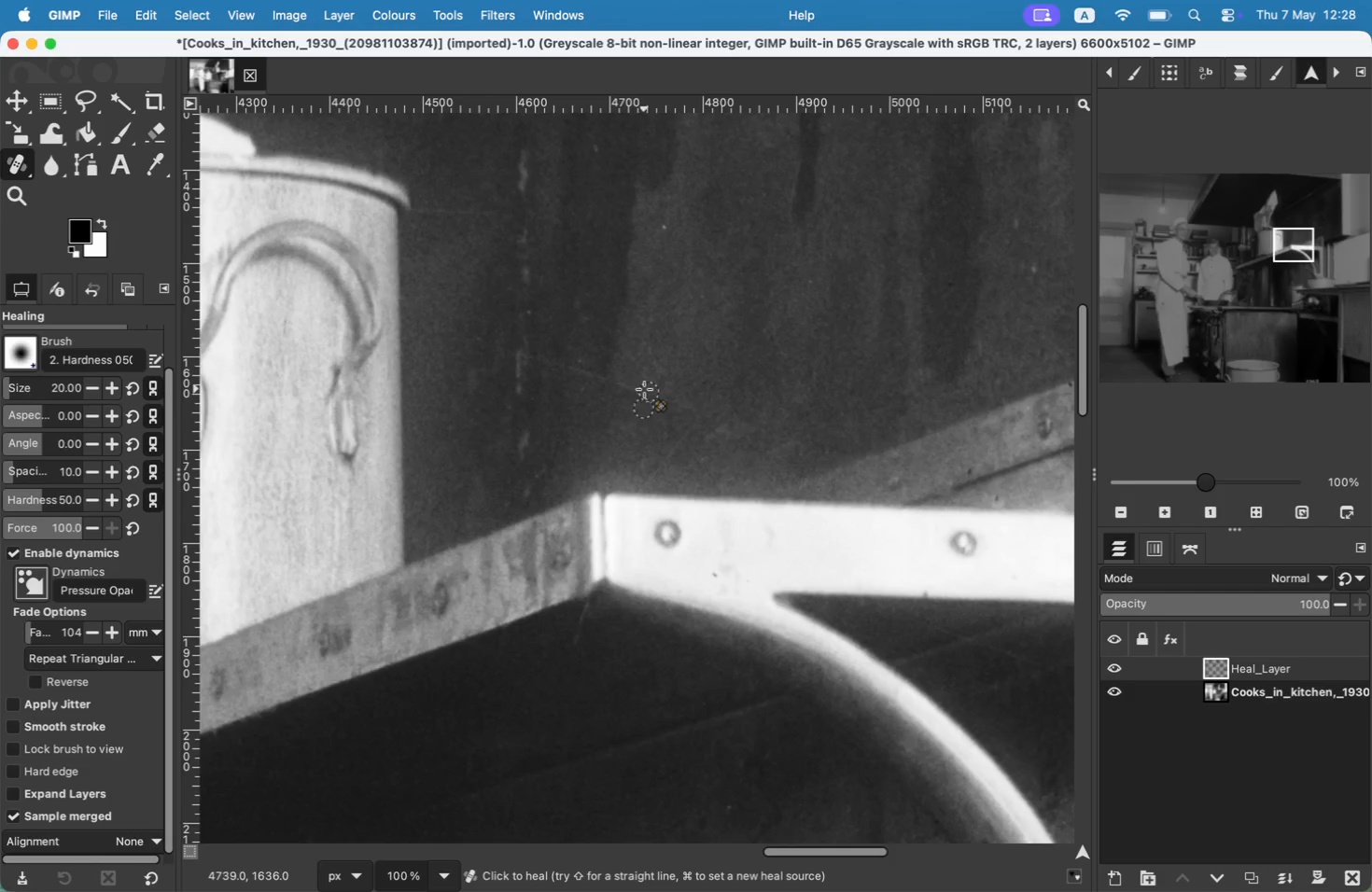 
hold_key(key=Space, duration=0.85)
 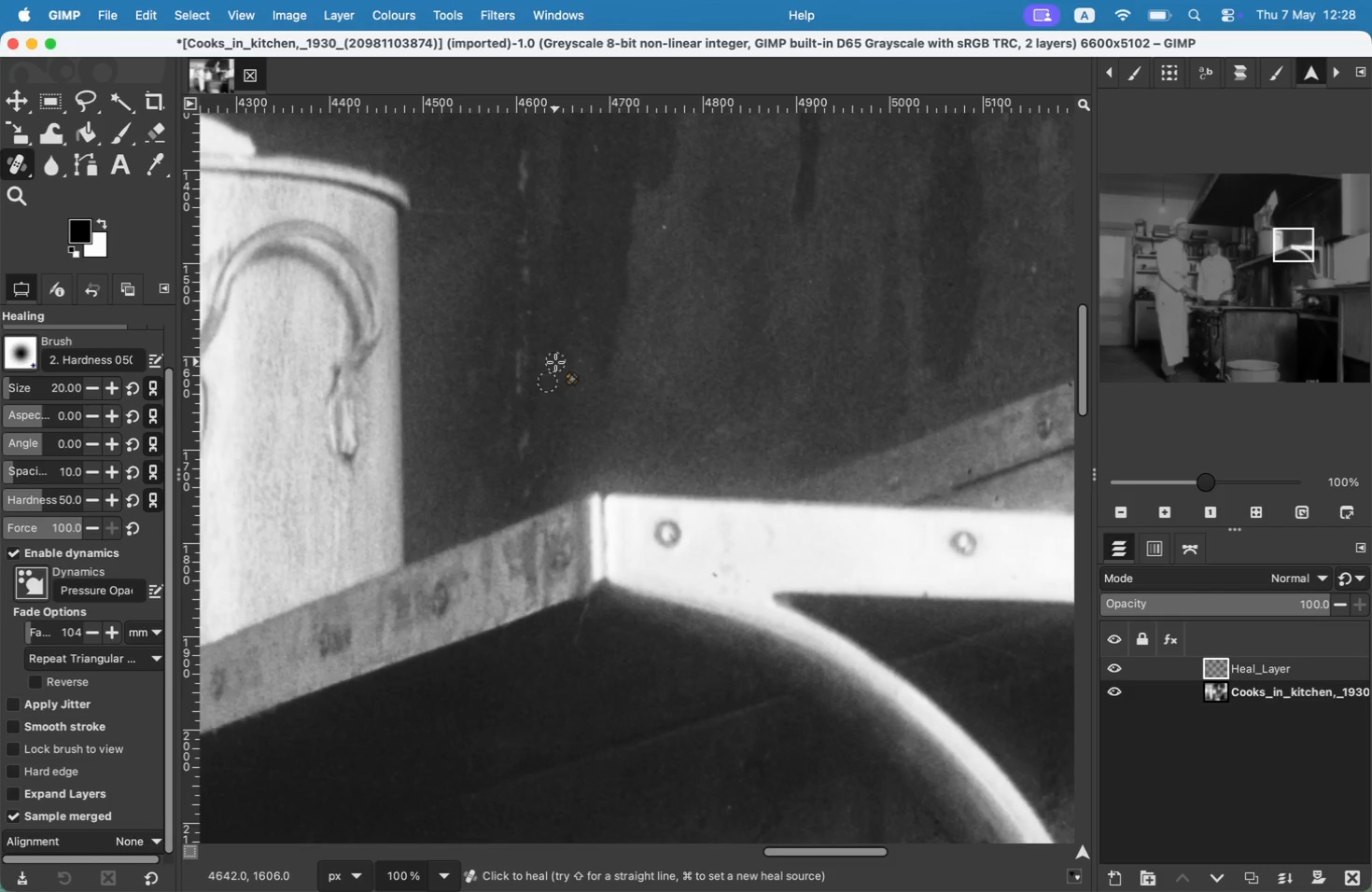 
left_click_drag(start_coordinate=[764, 695], to_coordinate=[832, 760])
 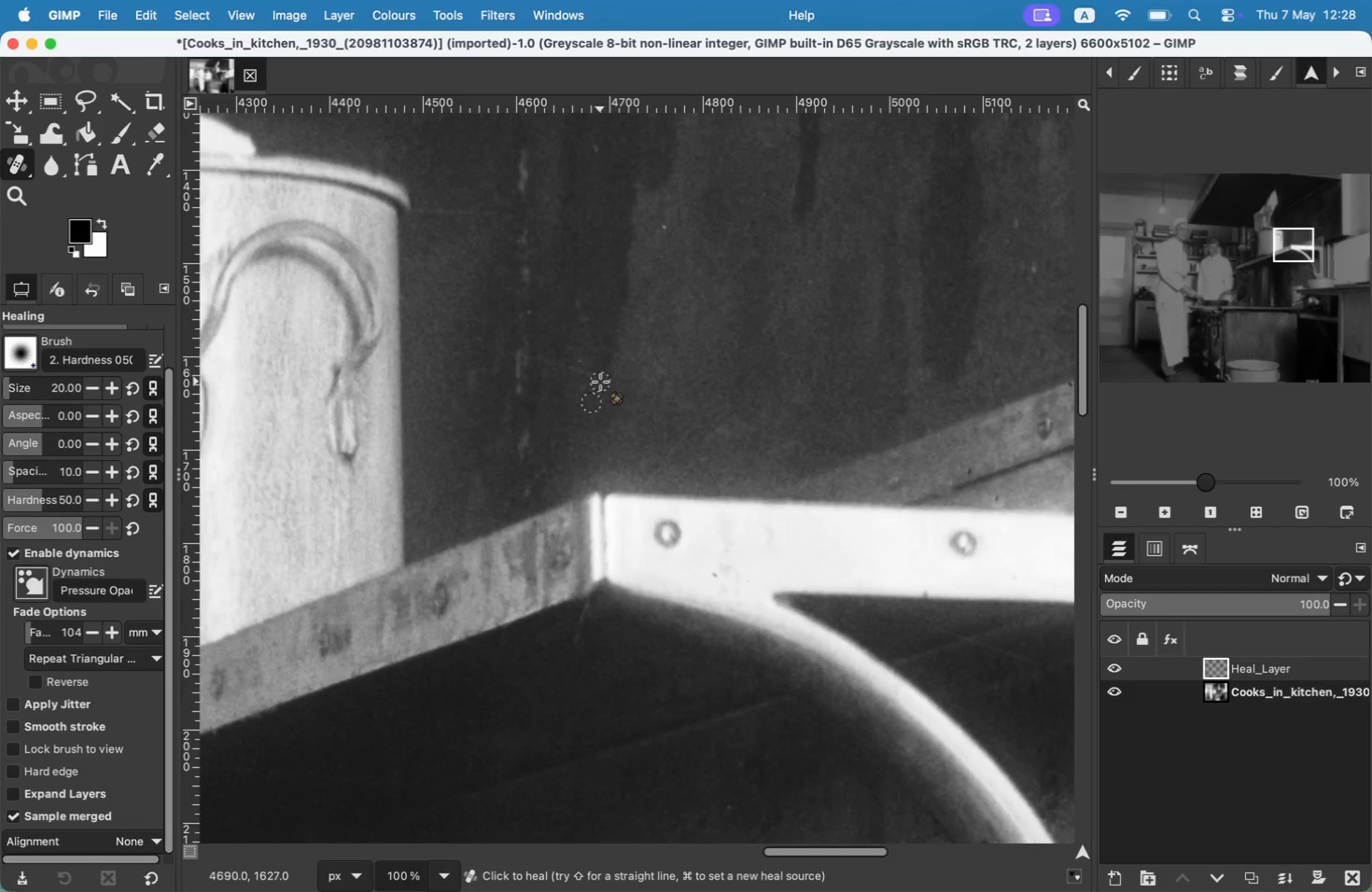 
hold_key(key=Space, duration=0.72)
 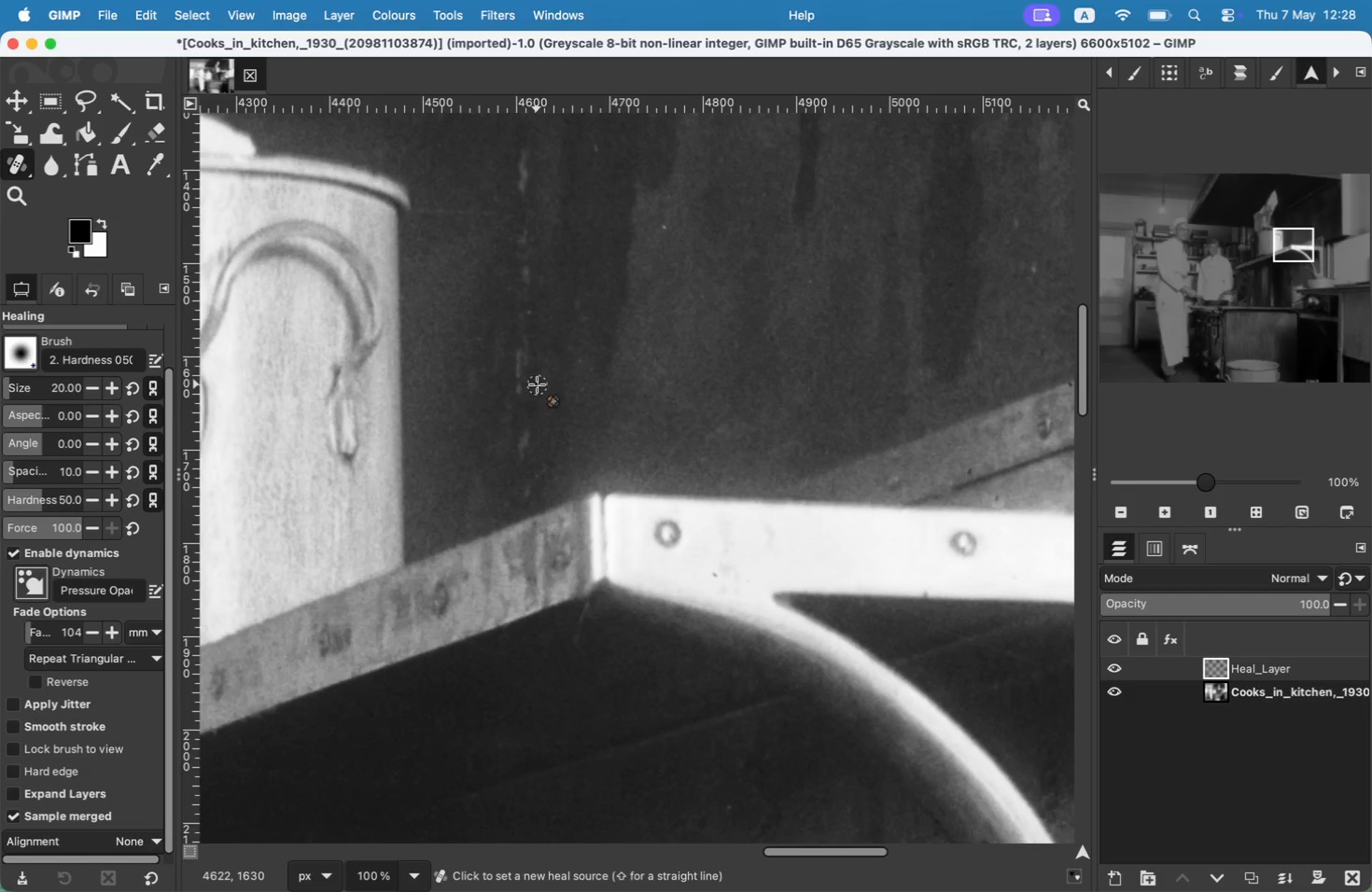 
hold_key(key=Space, duration=0.62)
 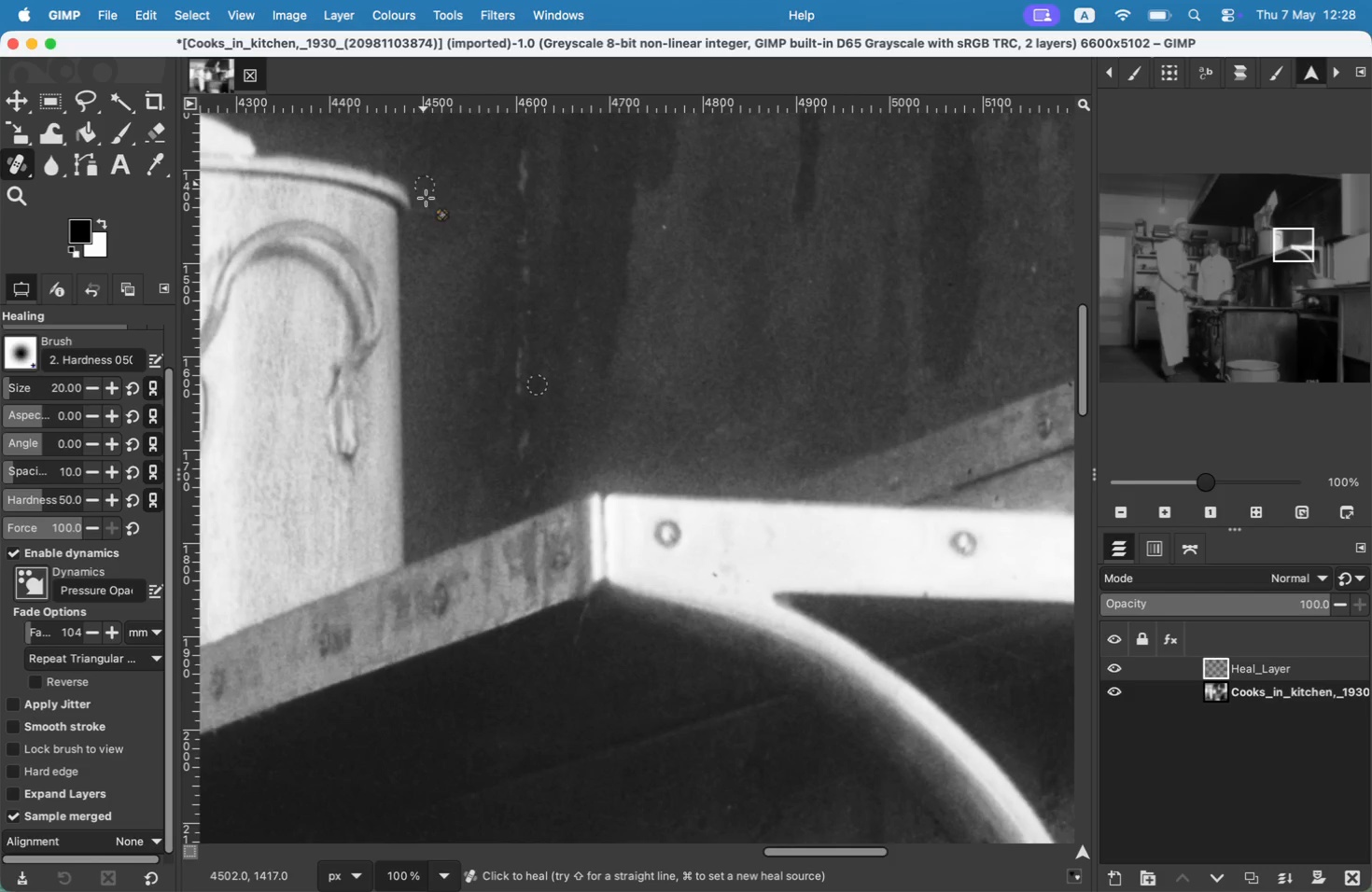 
hold_key(key=CommandLeft, duration=0.54)
left_click([660, 467])
 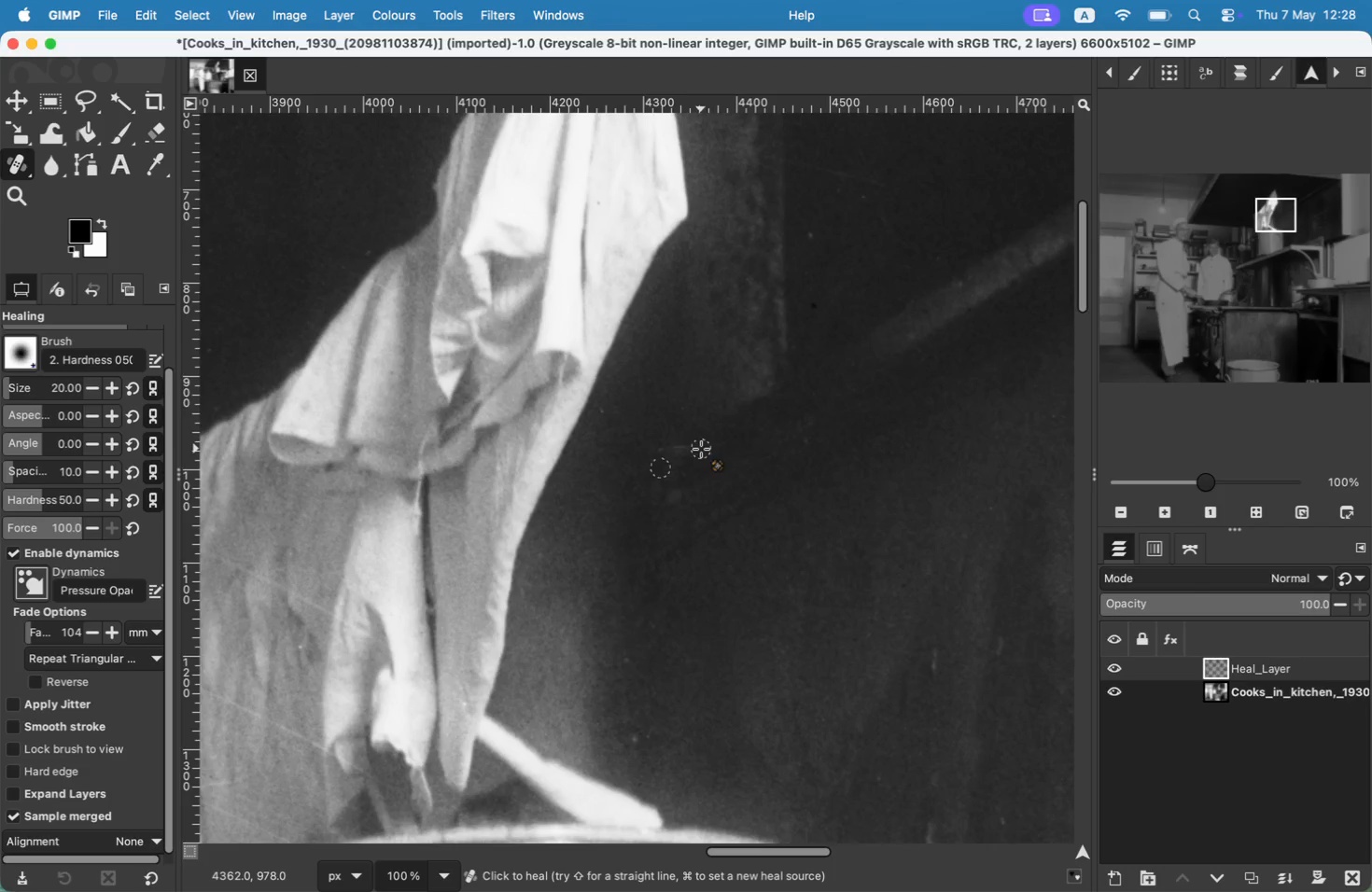 
left_click_drag(start_coordinate=[663, 457], to_coordinate=[726, 456])
 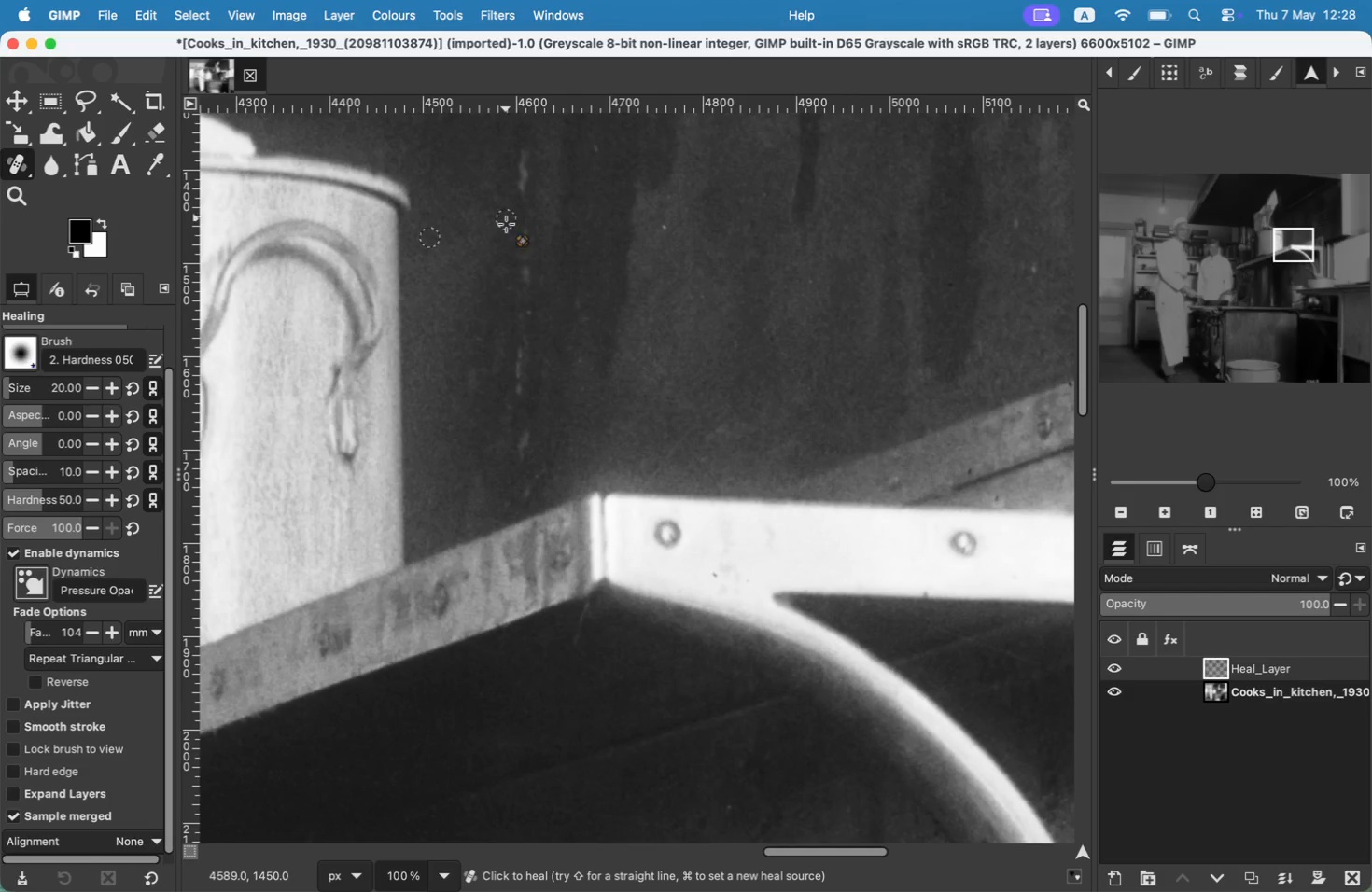 
left_click_drag(start_coordinate=[701, 449], to_coordinate=[649, 449])
 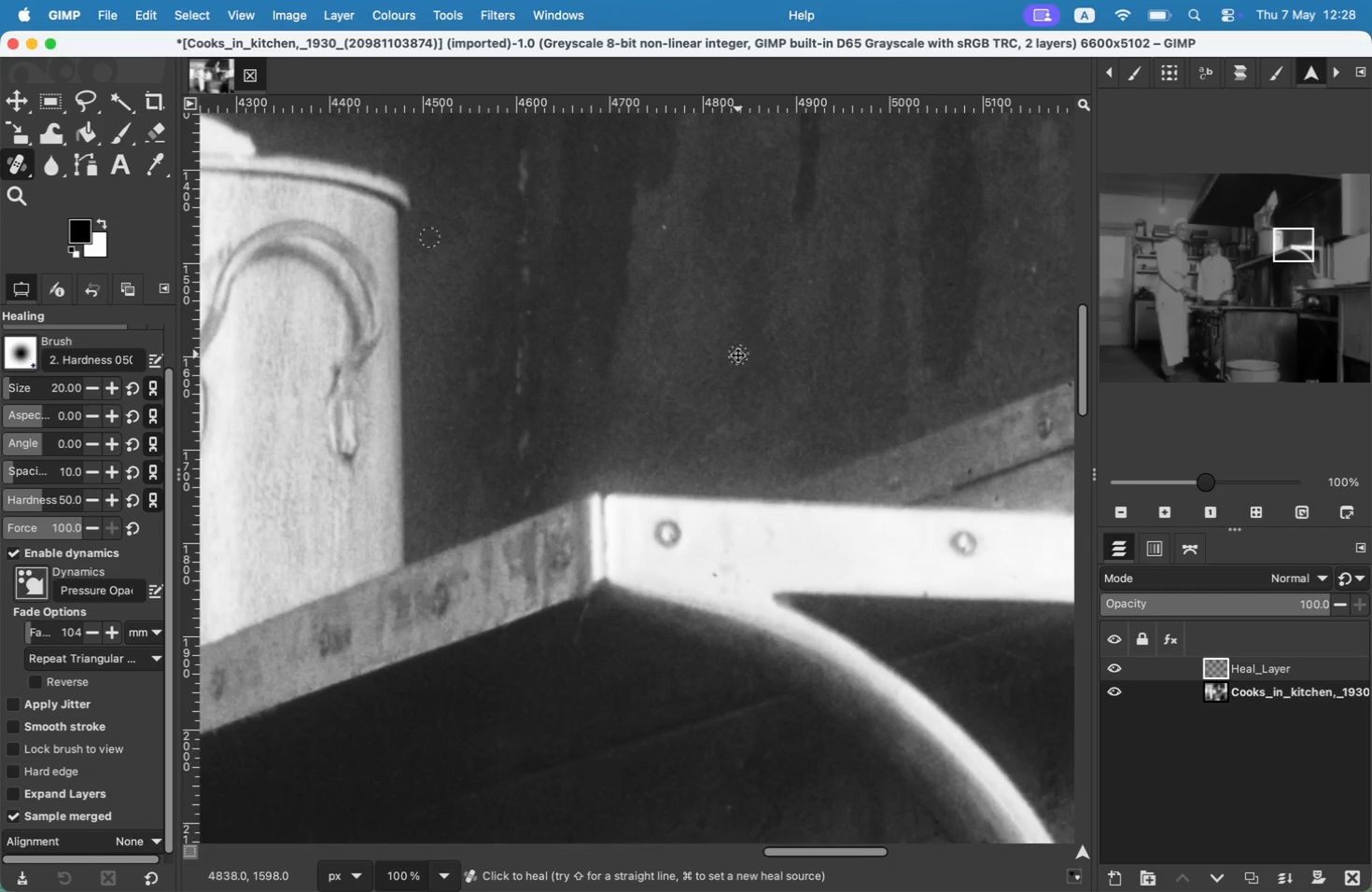 
hold_key(key=Space, duration=0.48)
 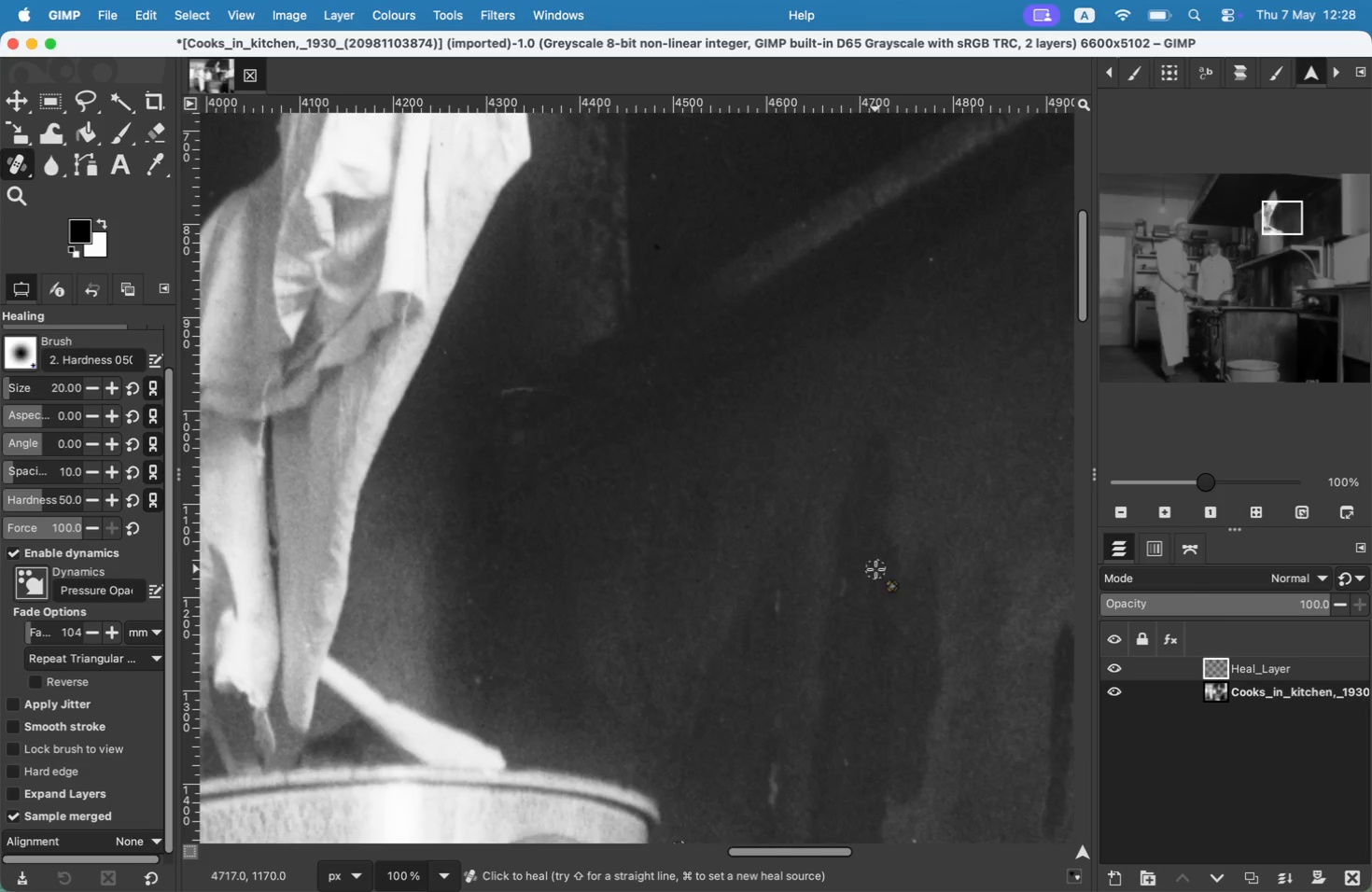 
hold_key(key=CommandLeft, duration=0.39)
 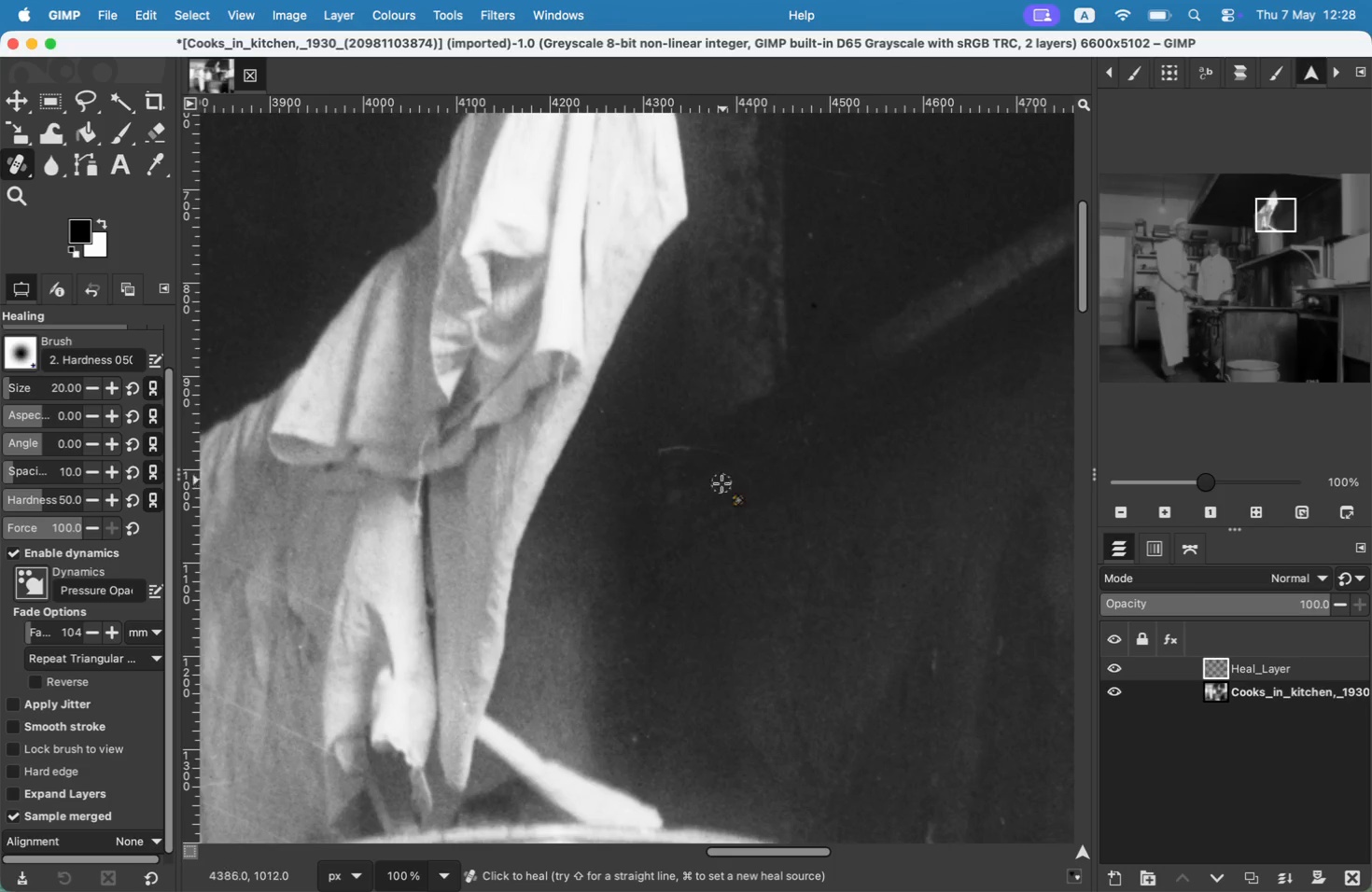 
left_click_drag(start_coordinate=[945, 489], to_coordinate=[847, 474])
 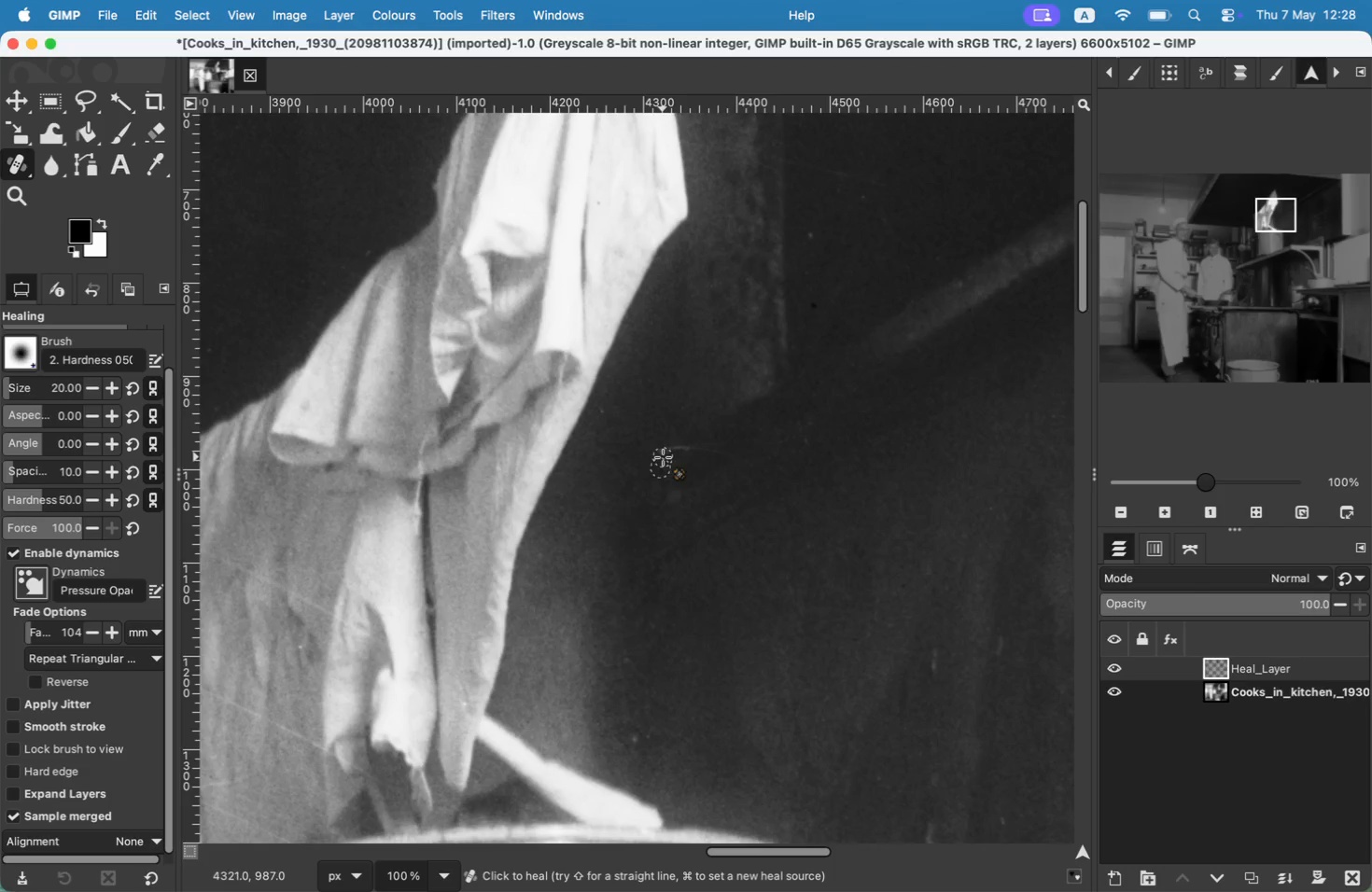 
left_click_drag(start_coordinate=[850, 456], to_coordinate=[971, 501])
 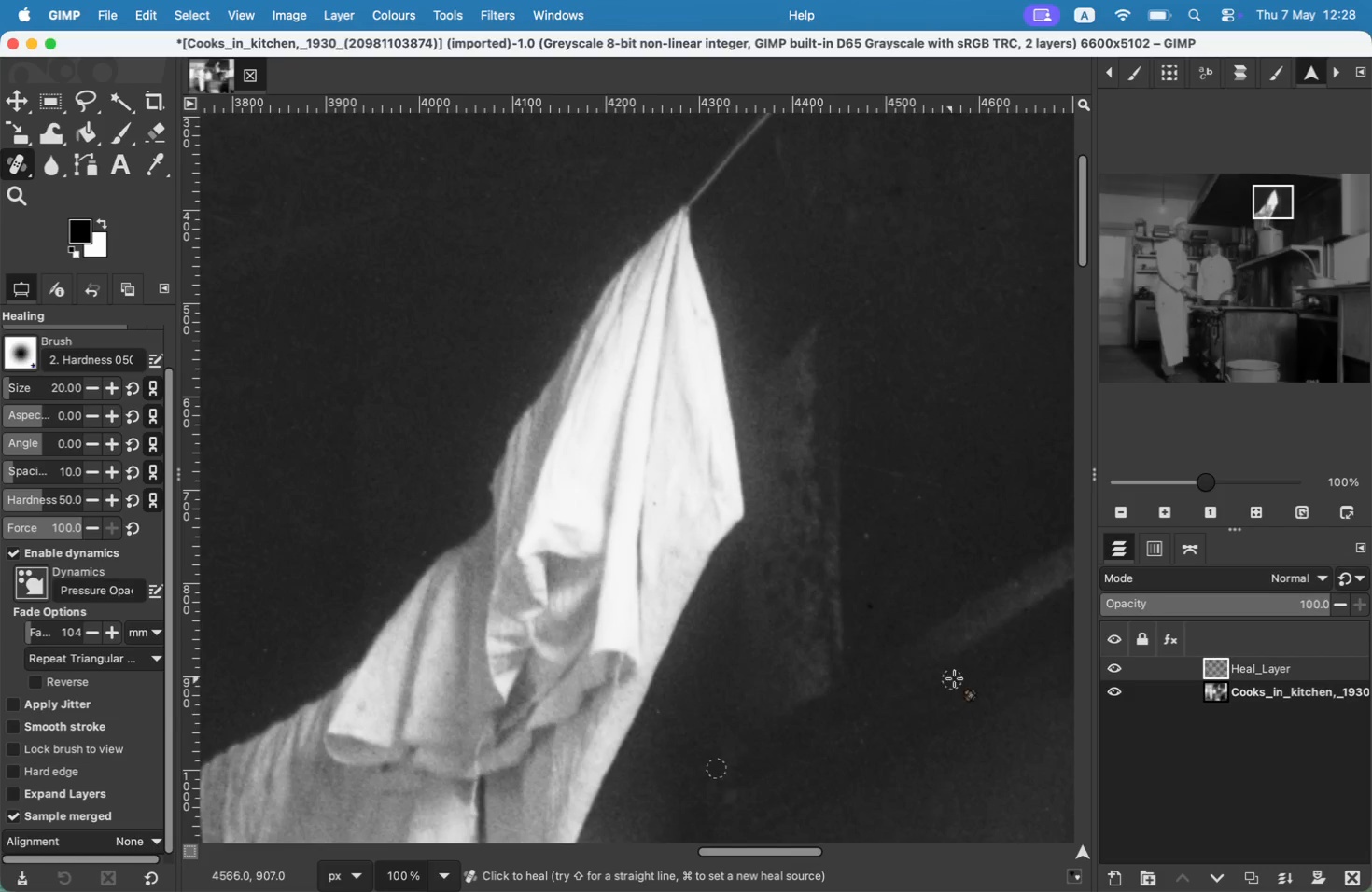 
hold_key(key=Space, duration=0.44)
 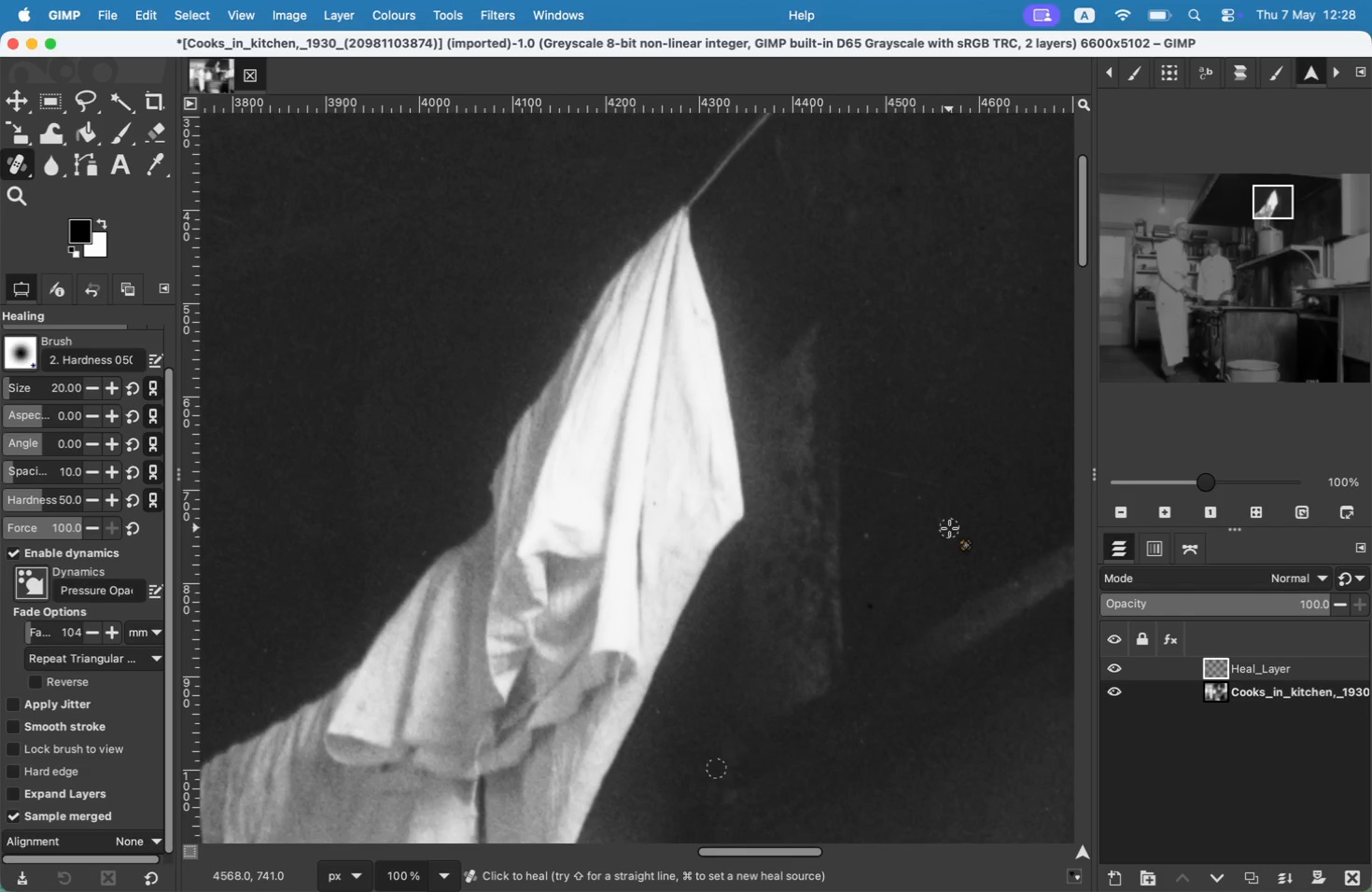 
hold_key(key=Space, duration=1.12)
 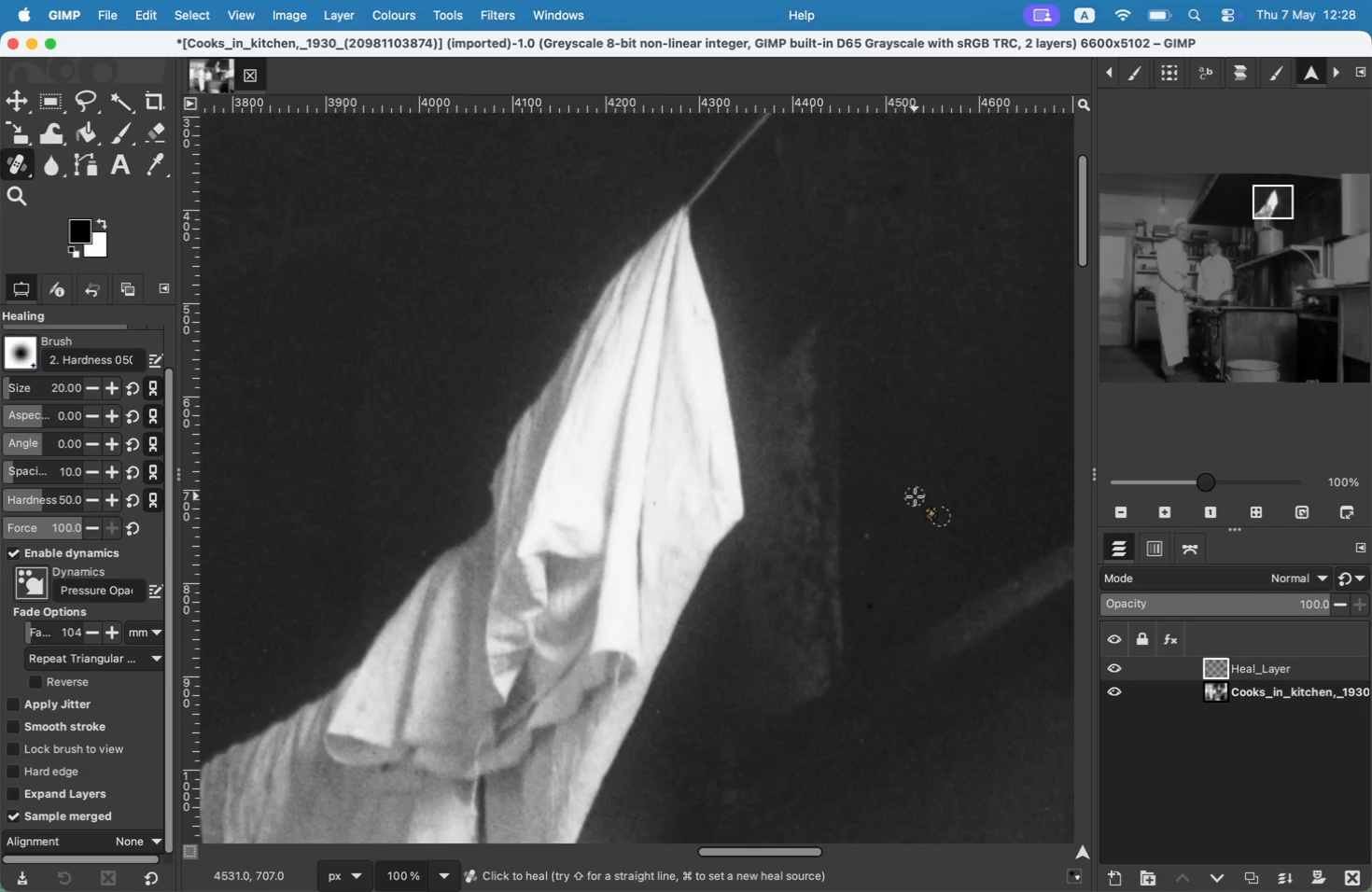 
hold_key(key=Space, duration=1.51)
 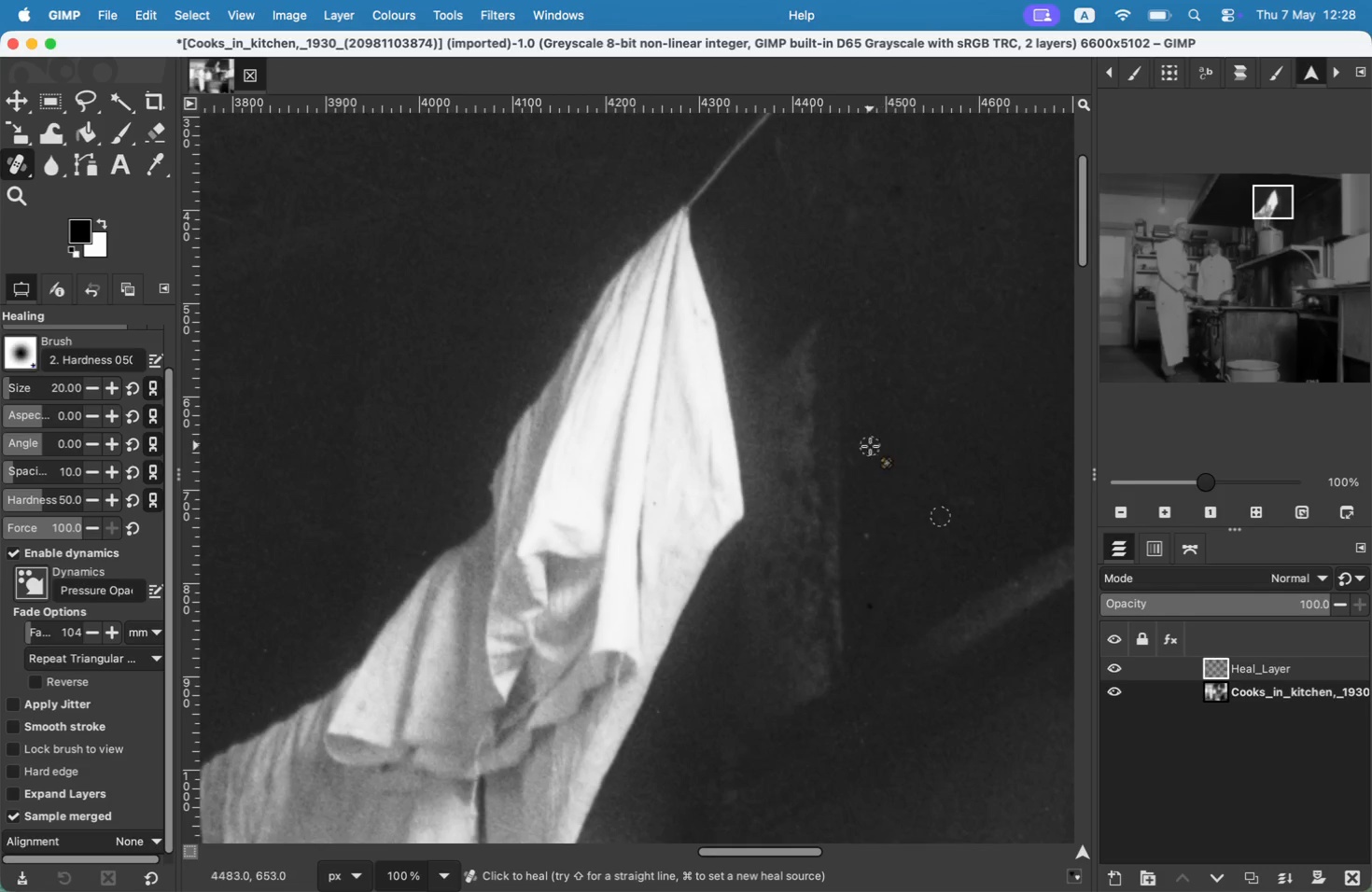 
hold_key(key=Space, duration=0.42)
 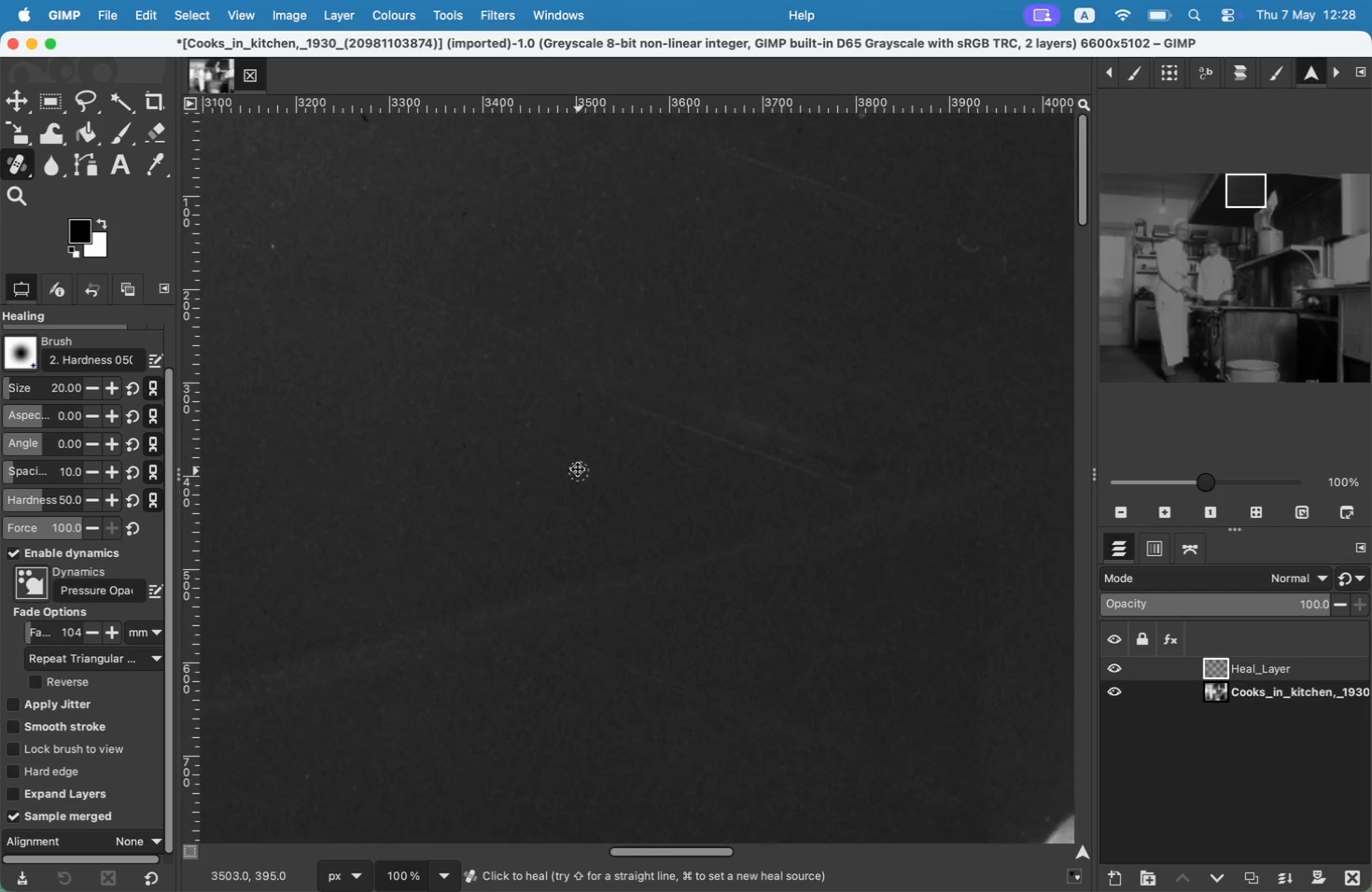 
key(Meta+CommandLeft)
 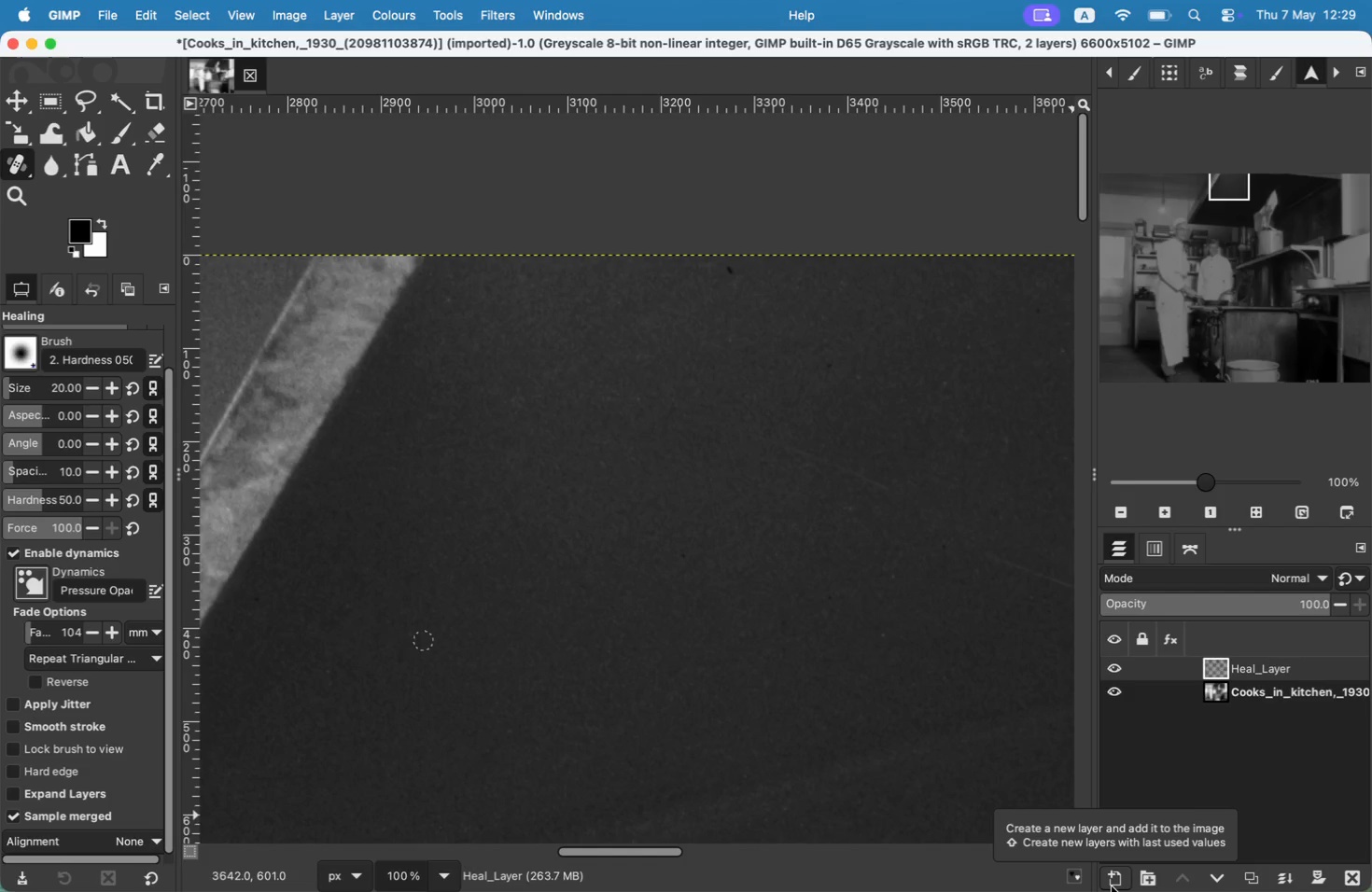 
hold_key(key=CommandLeft, duration=0.76)
 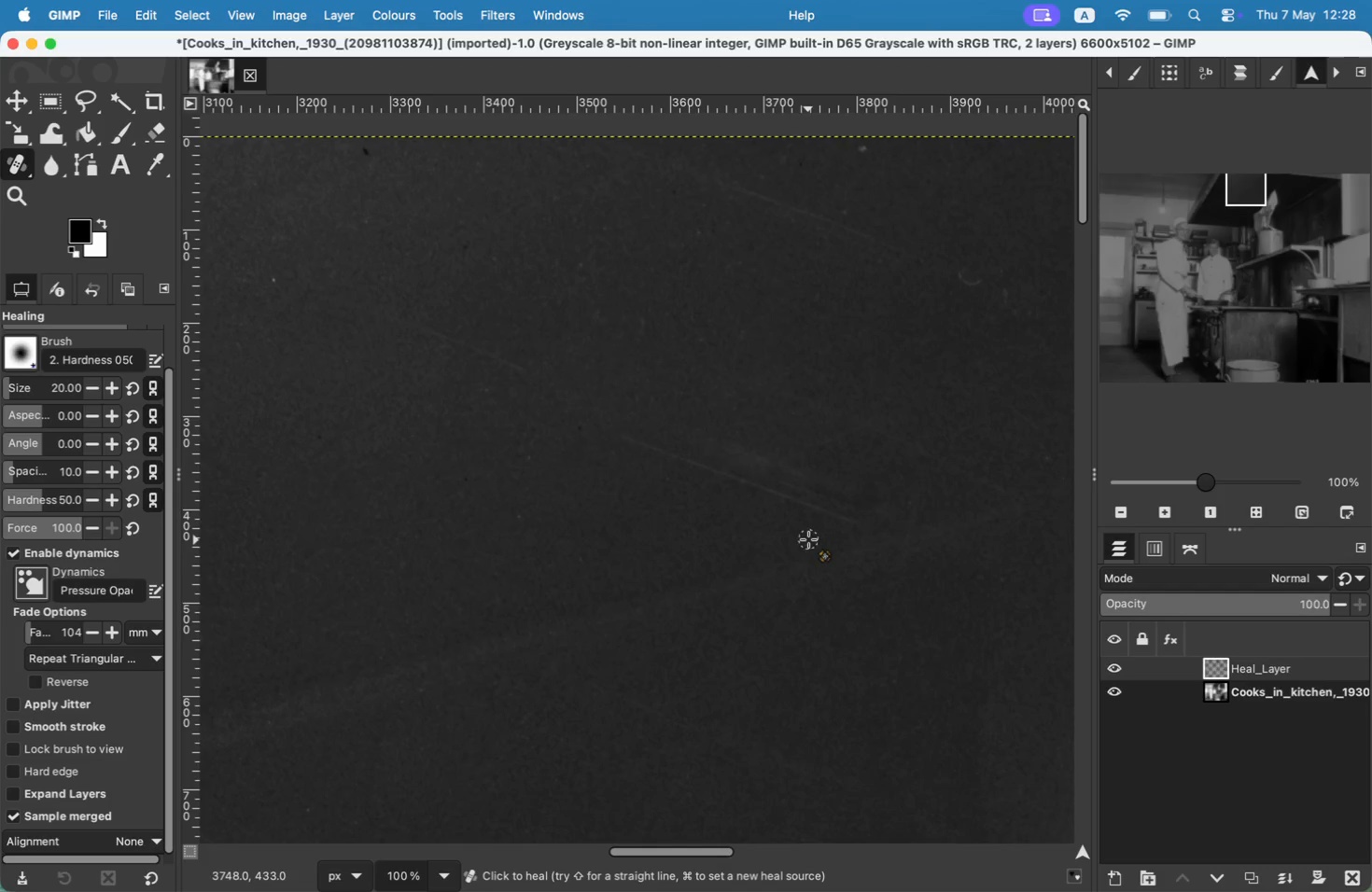 
hold_key(key=CommandLeft, duration=0.32)
 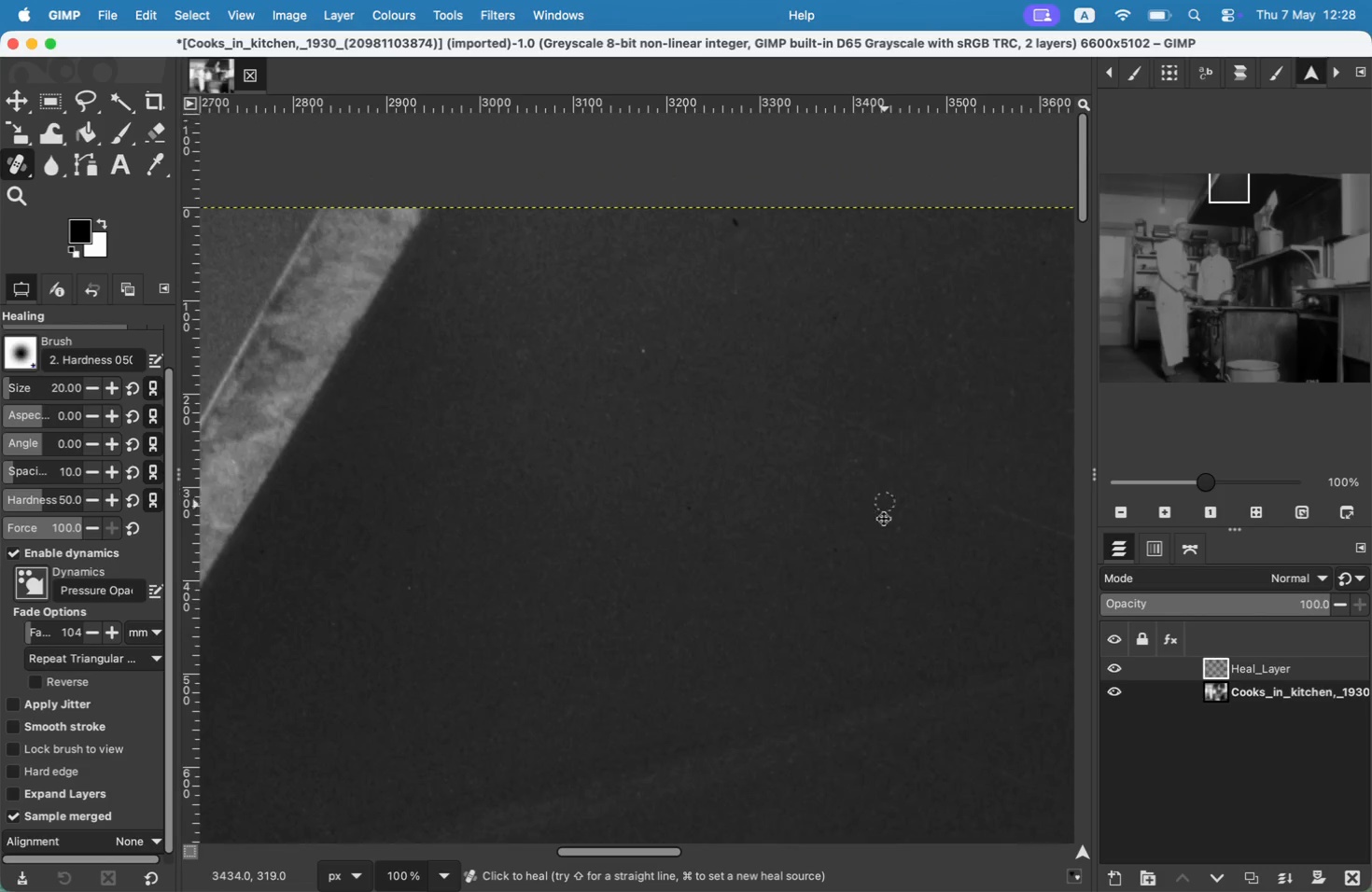 
wait(23.29)
 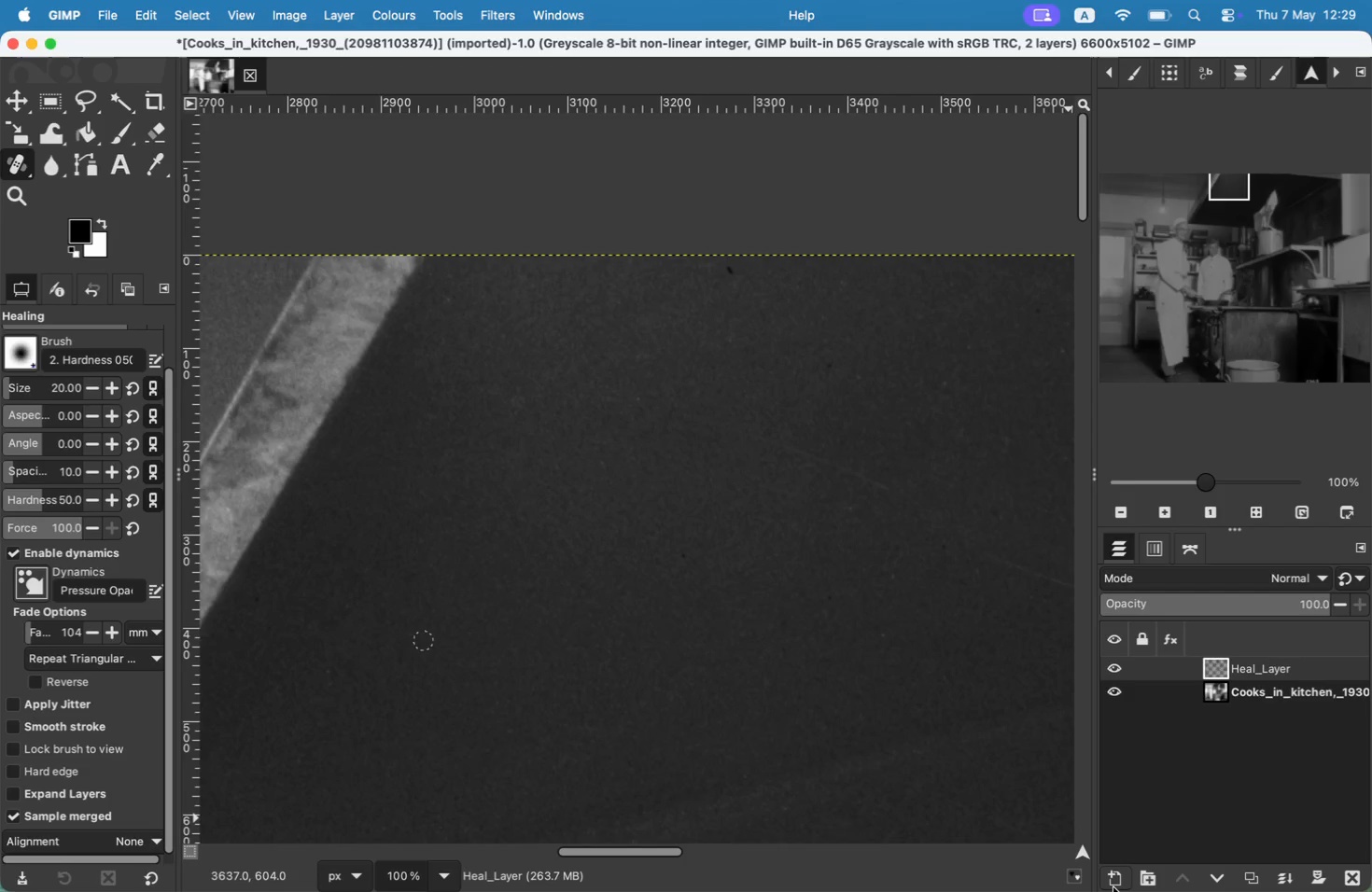 
left_click([1113, 887])
 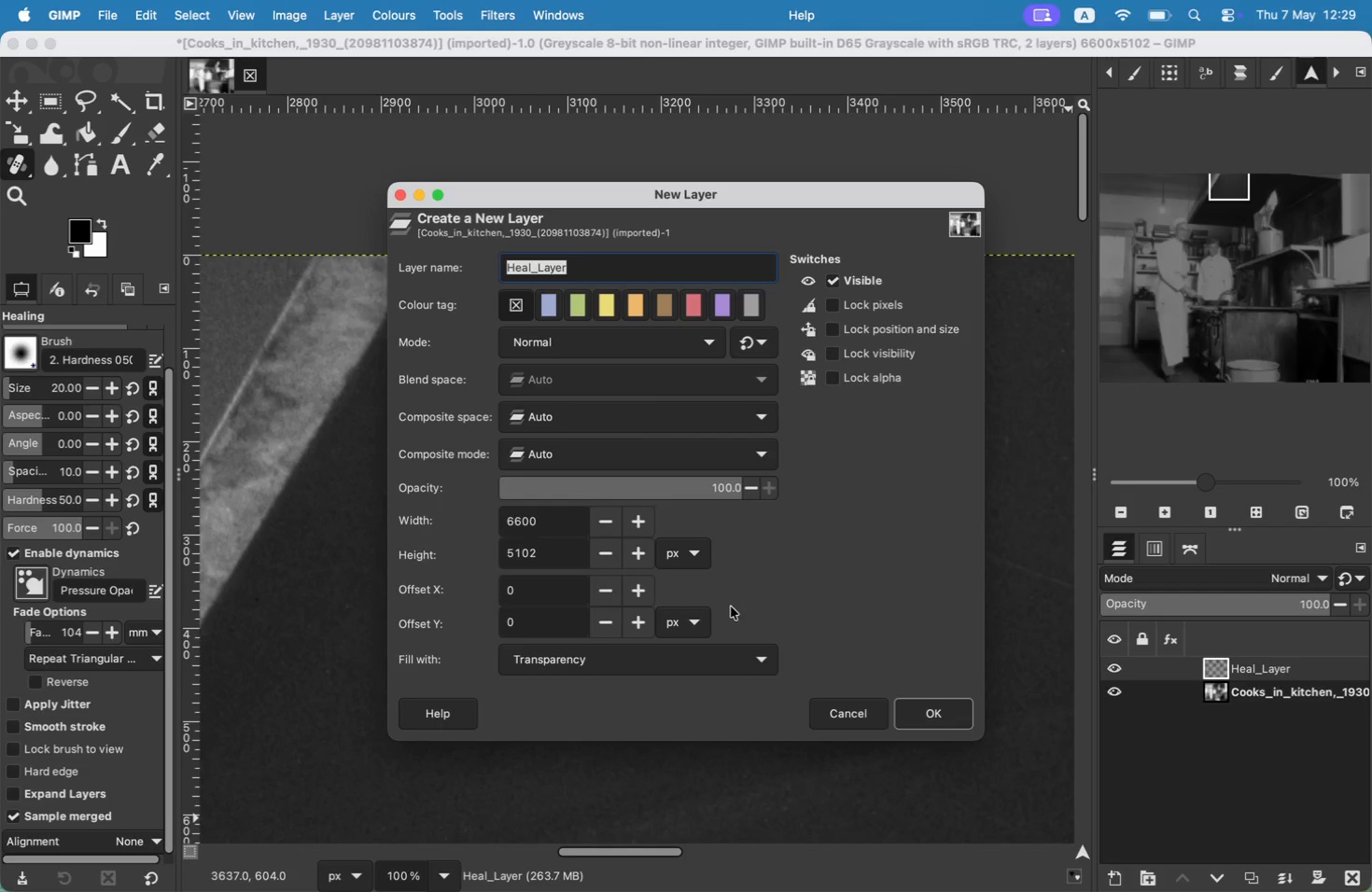 
key(ArrowLeft)
 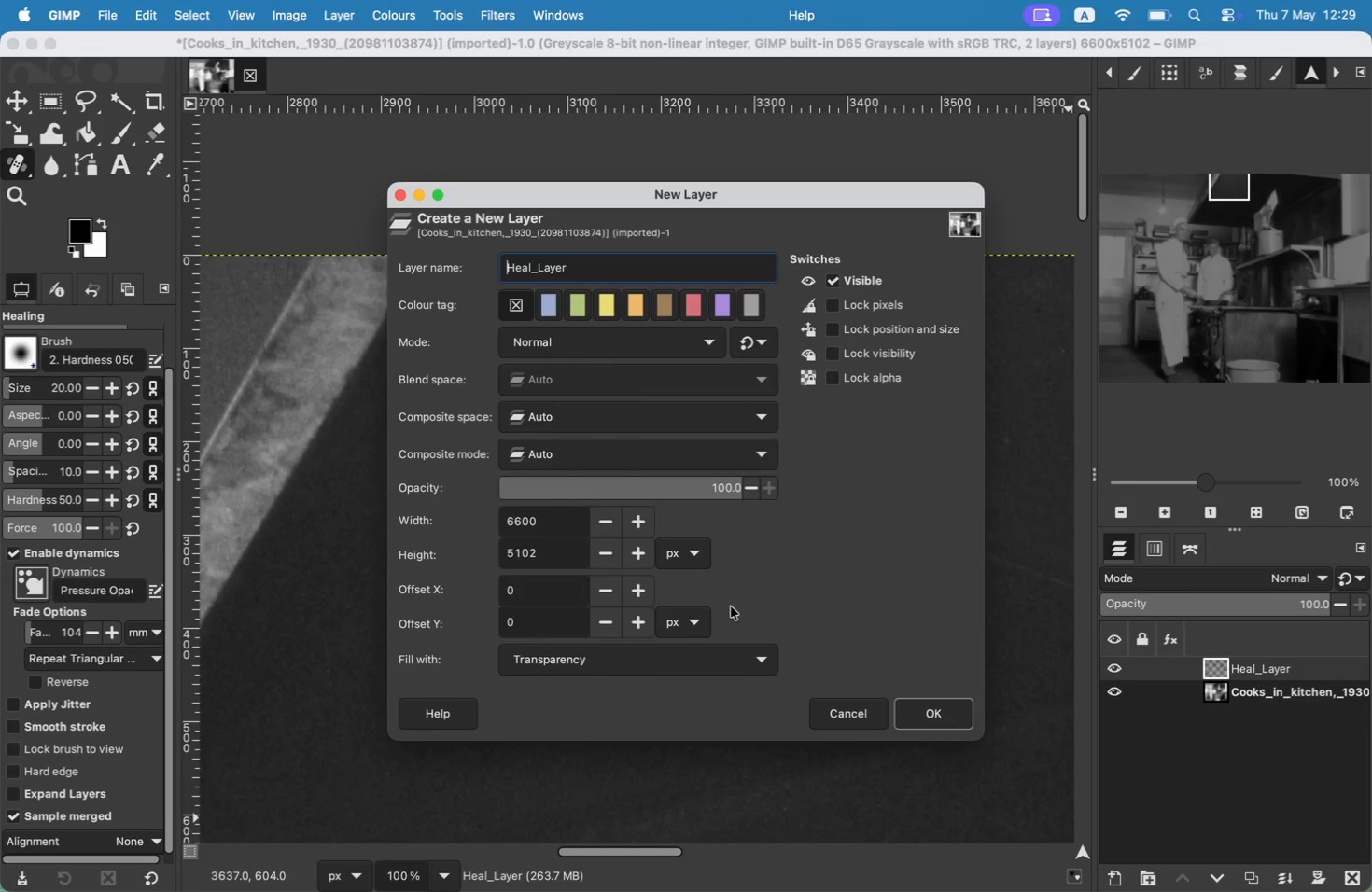 
key(ArrowRight)
 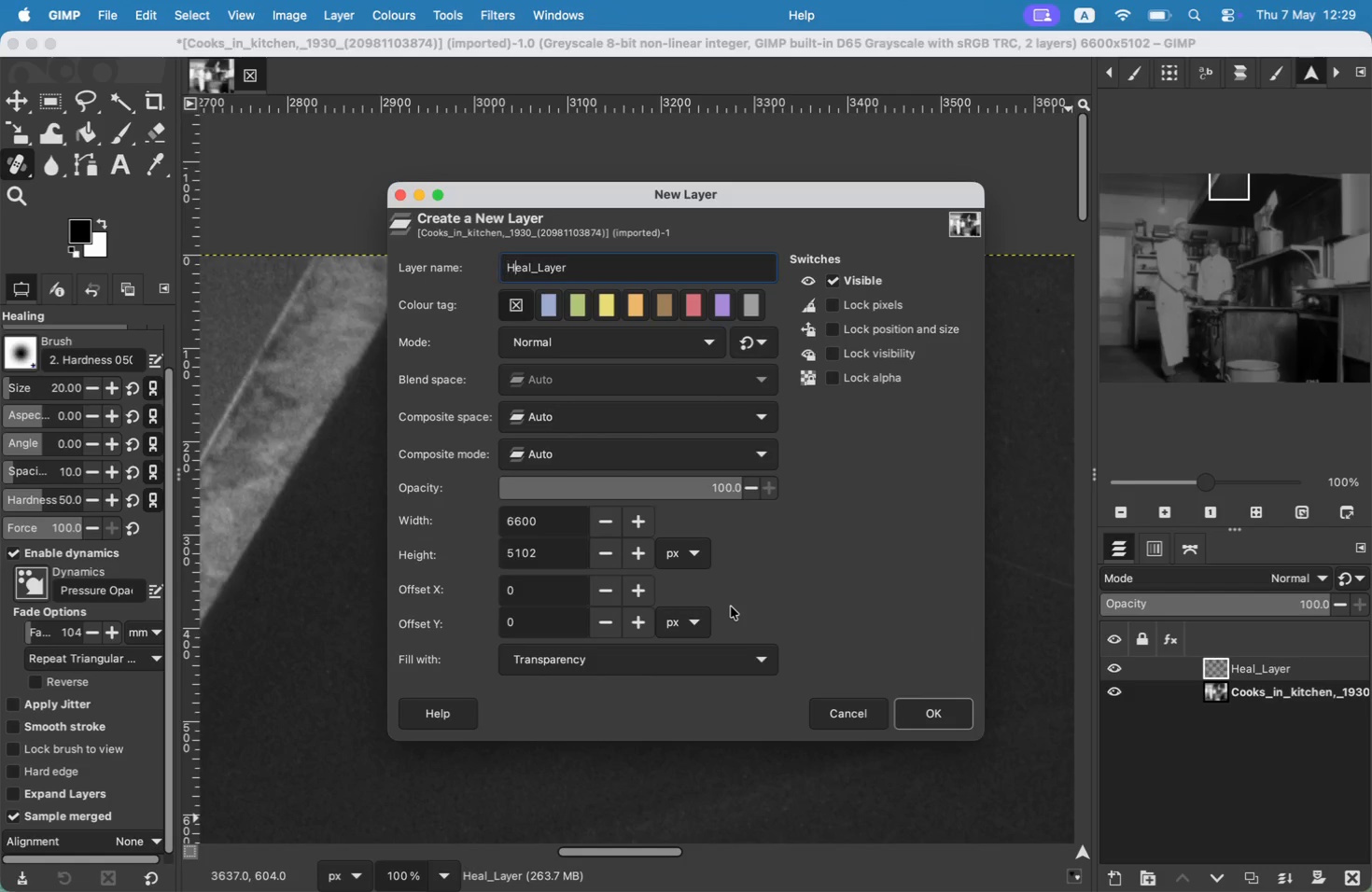 
key(ArrowRight)
 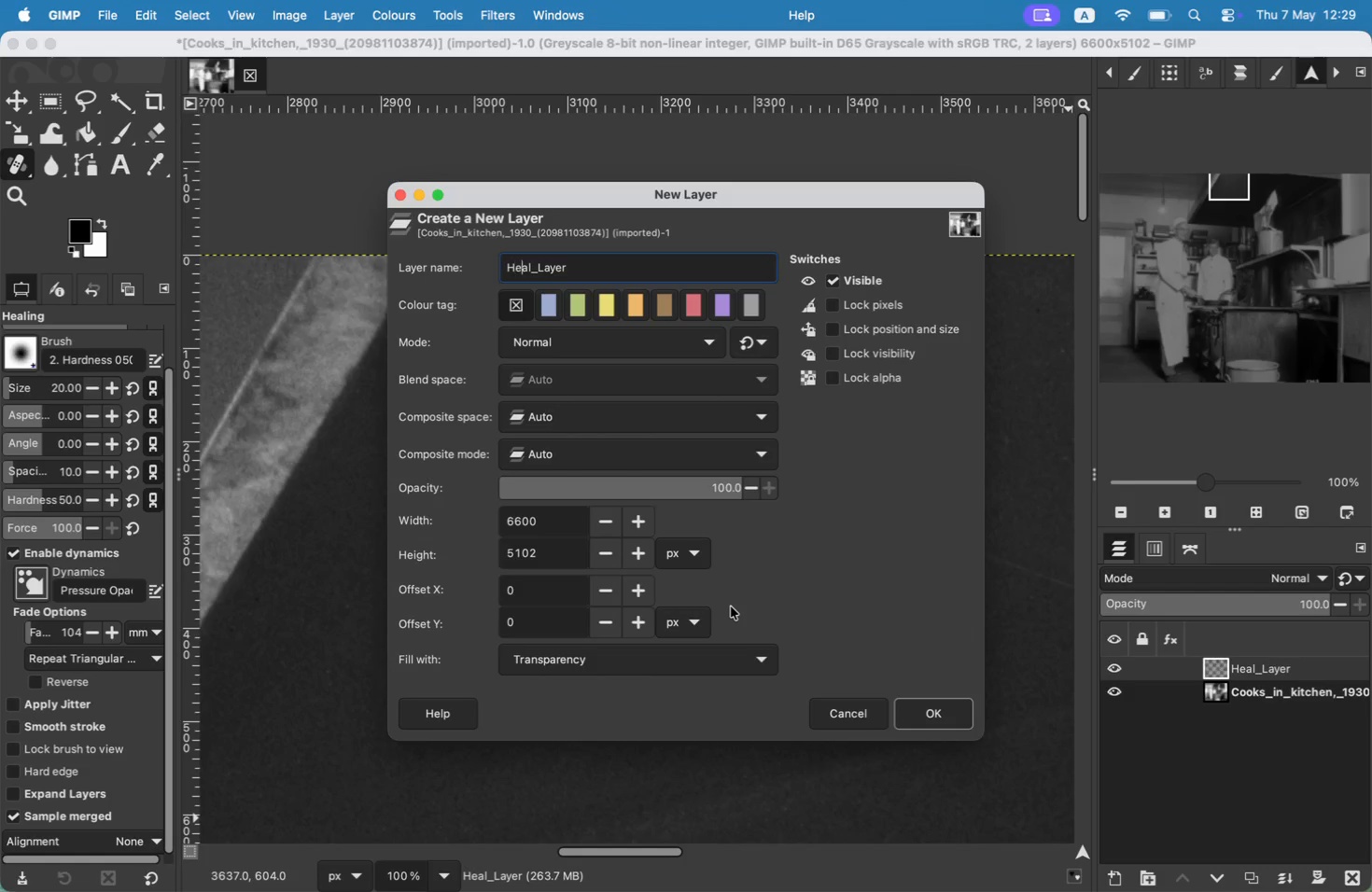 
key(ArrowRight)
 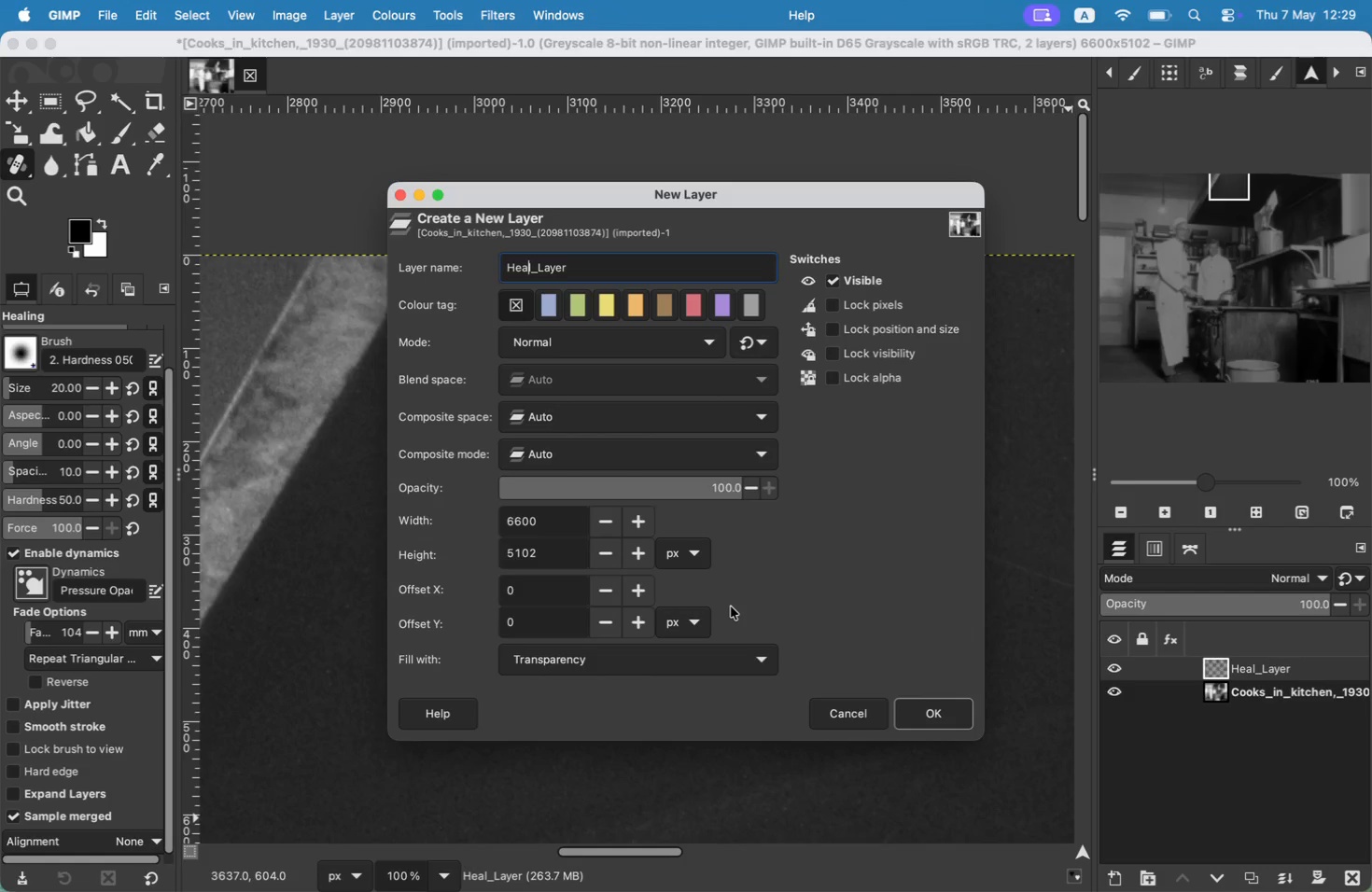 
key(ArrowRight)
 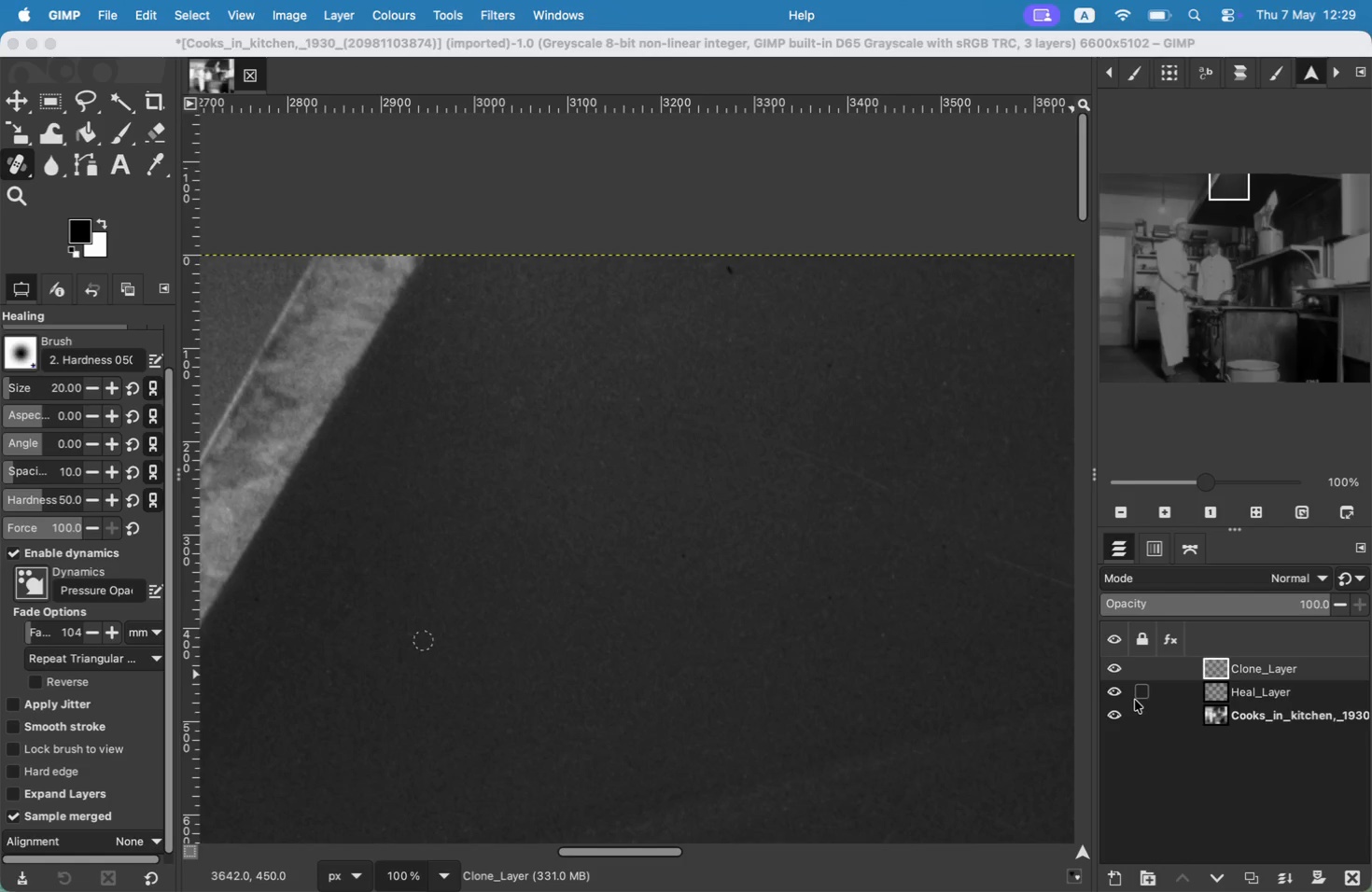 
key(Backspace)
key(Backspace)
key(Backspace)
key(Backspace)
type(Clone)
 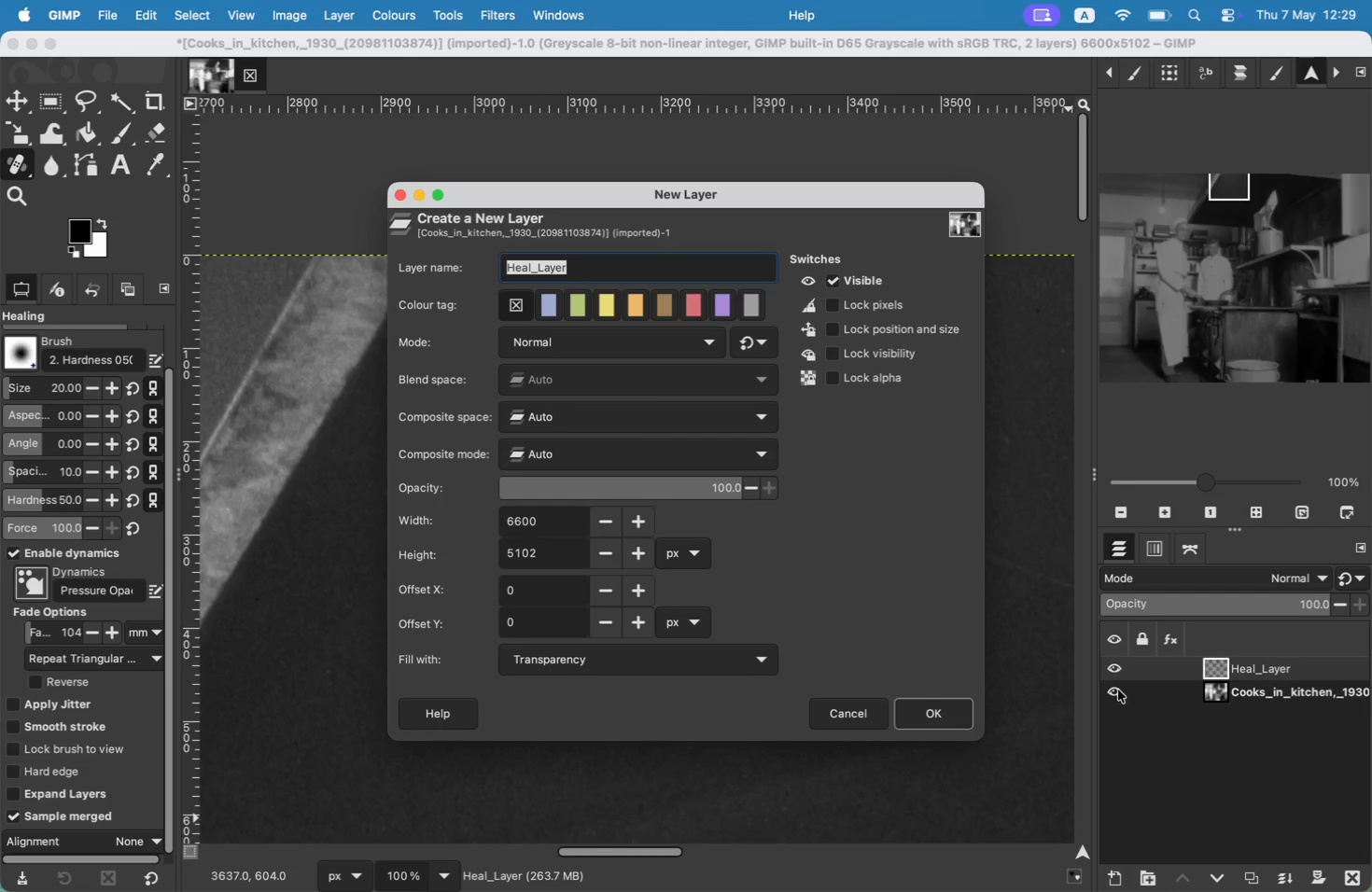 
wait(16.32)
 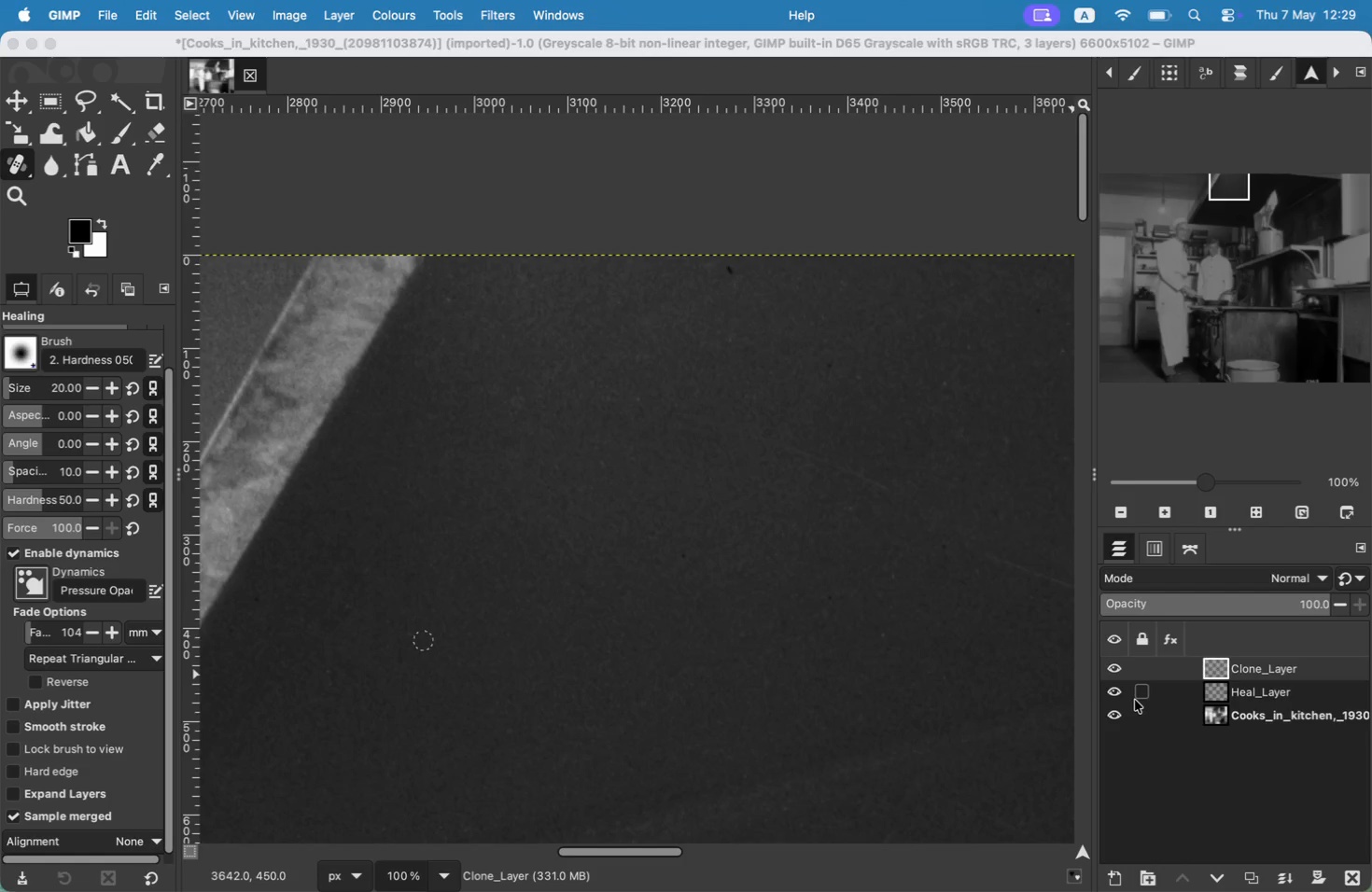 
left_click_drag(start_coordinate=[167, 506], to_coordinate=[169, 478])
 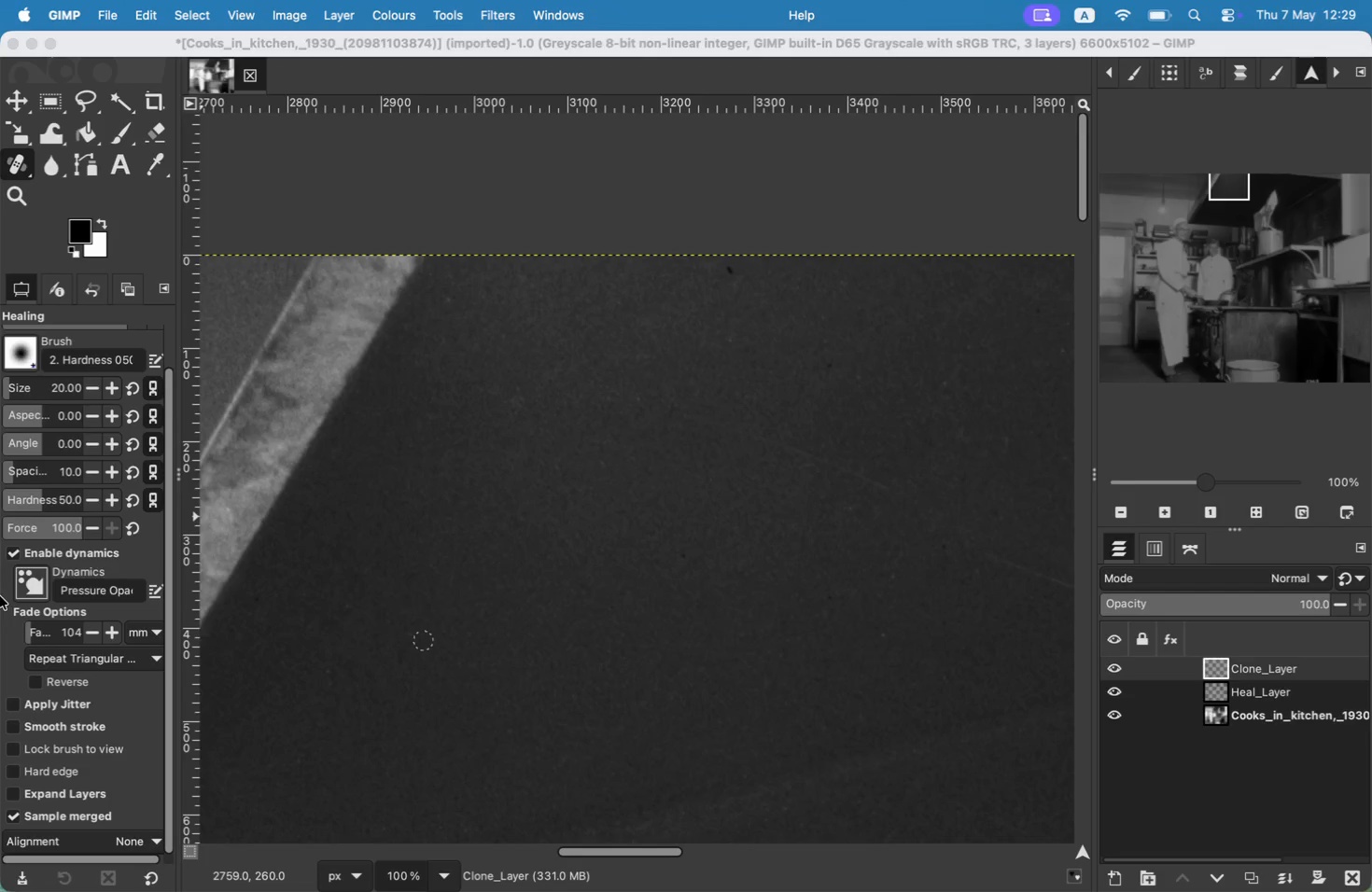 
left_click_drag(start_coordinate=[171, 754], to_coordinate=[181, 707])
 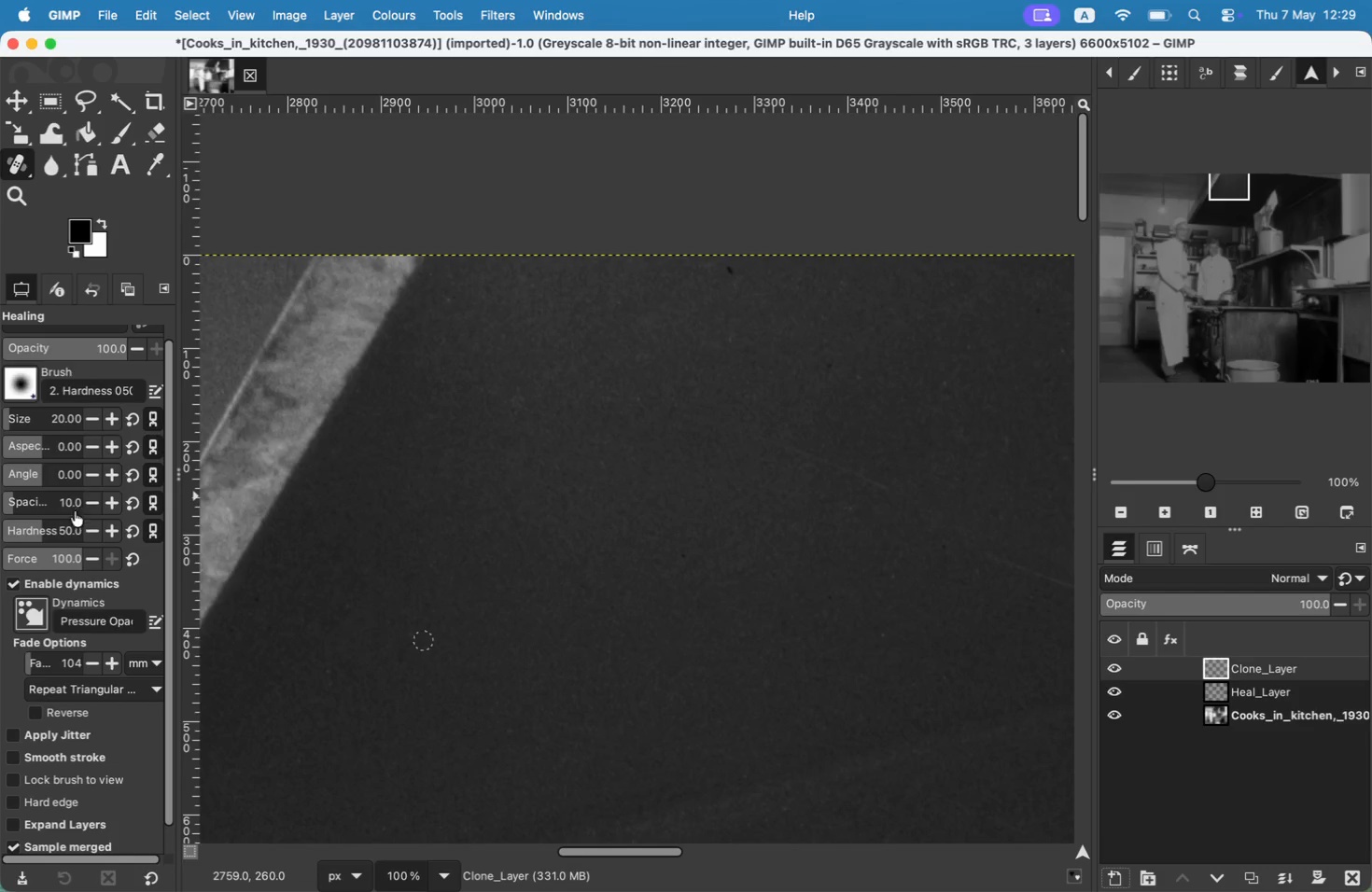 
key(C)
 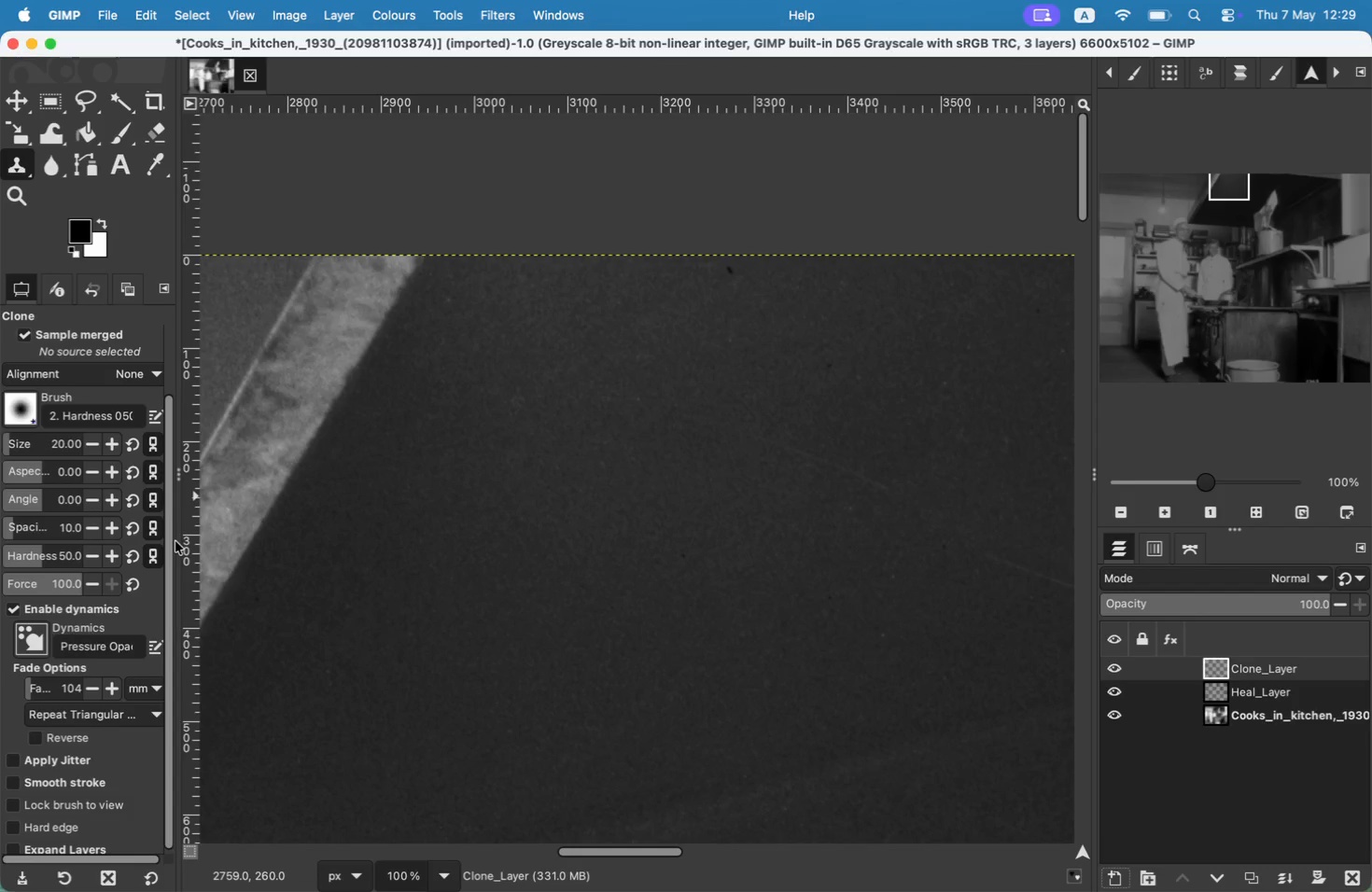 
left_click_drag(start_coordinate=[168, 471], to_coordinate=[173, 499])
 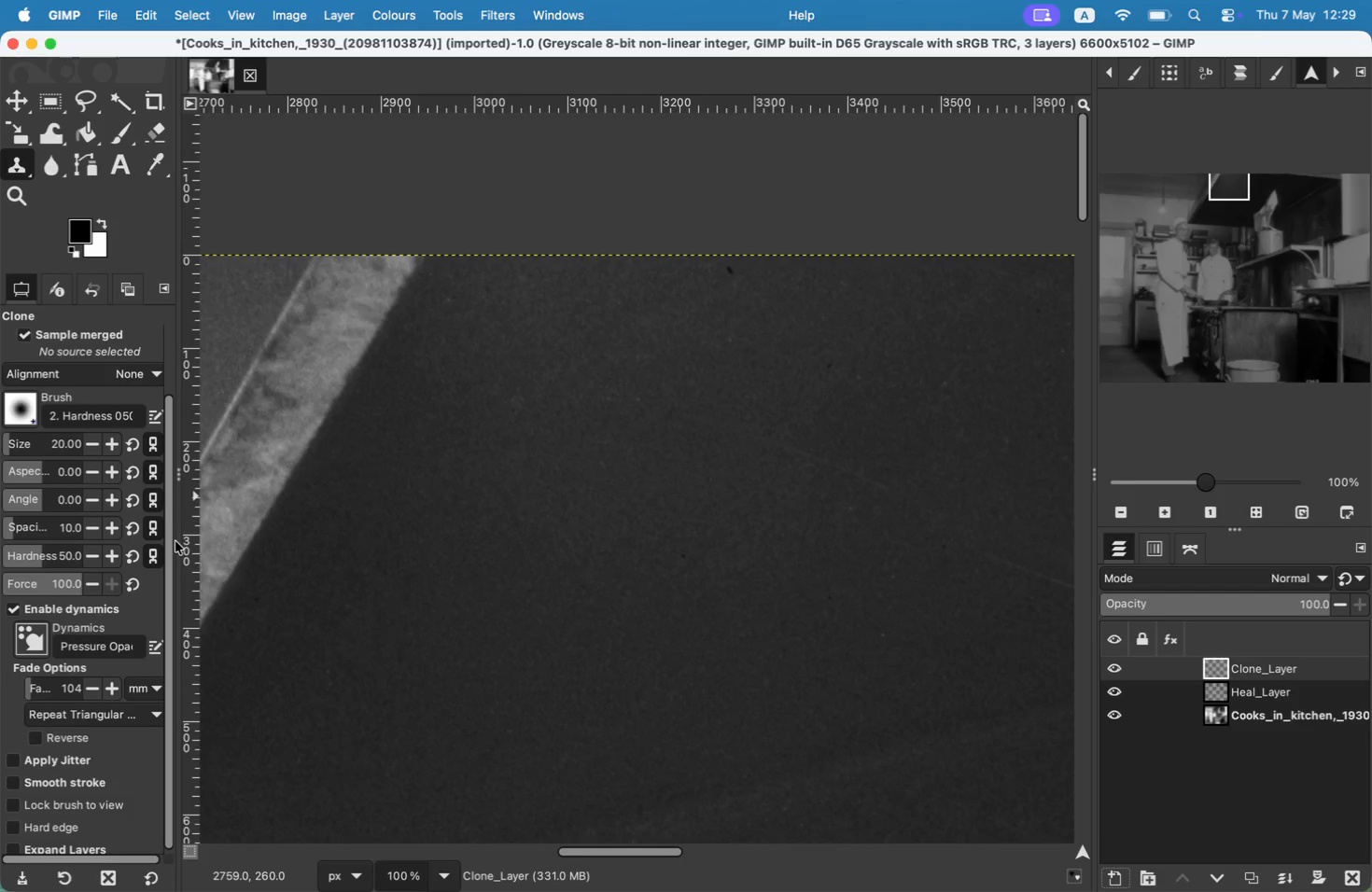 
left_click_drag(start_coordinate=[114, 492], to_coordinate=[110, 486])
 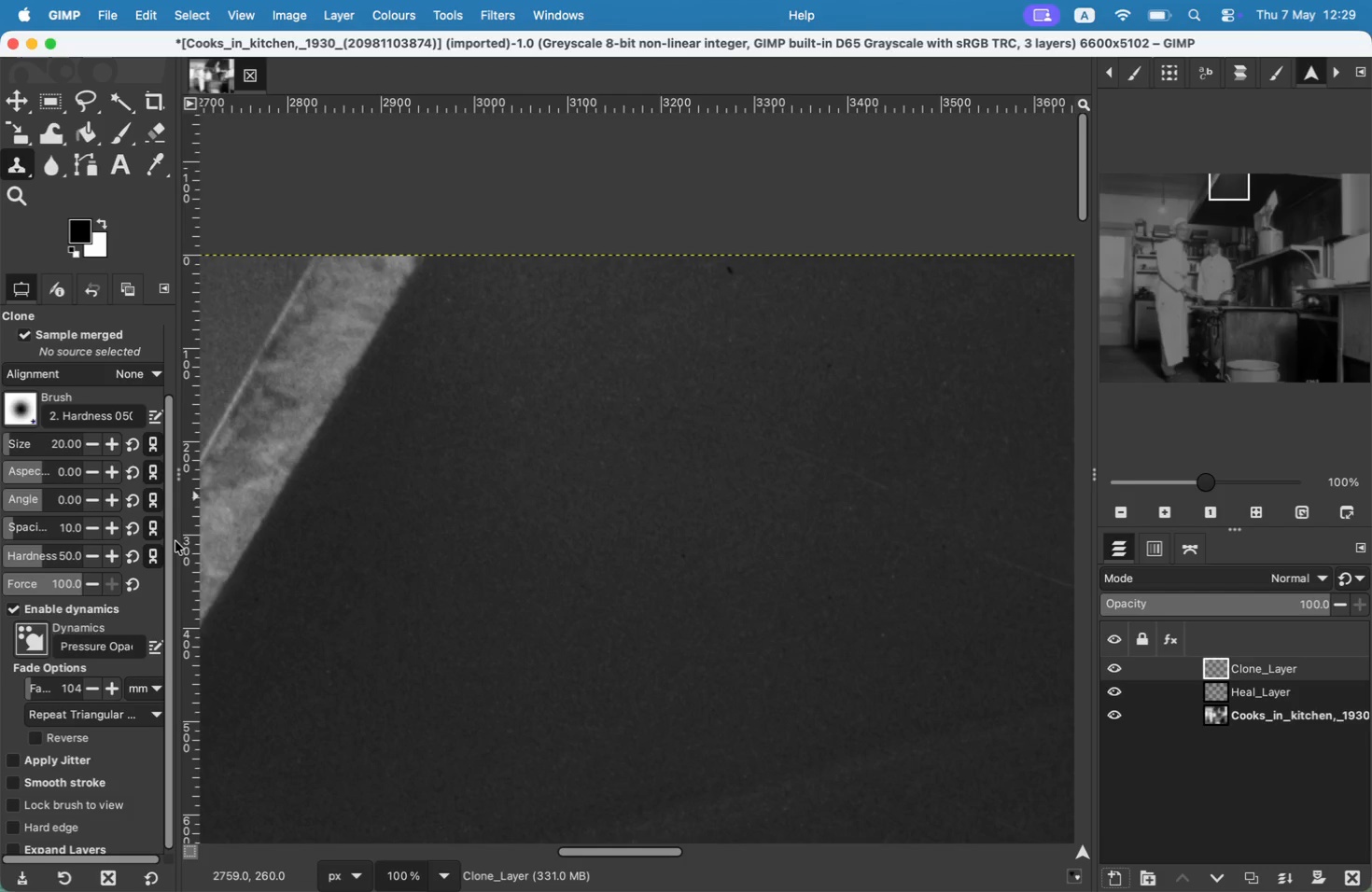 
left_click_drag(start_coordinate=[105, 483], to_coordinate=[98, 473])
 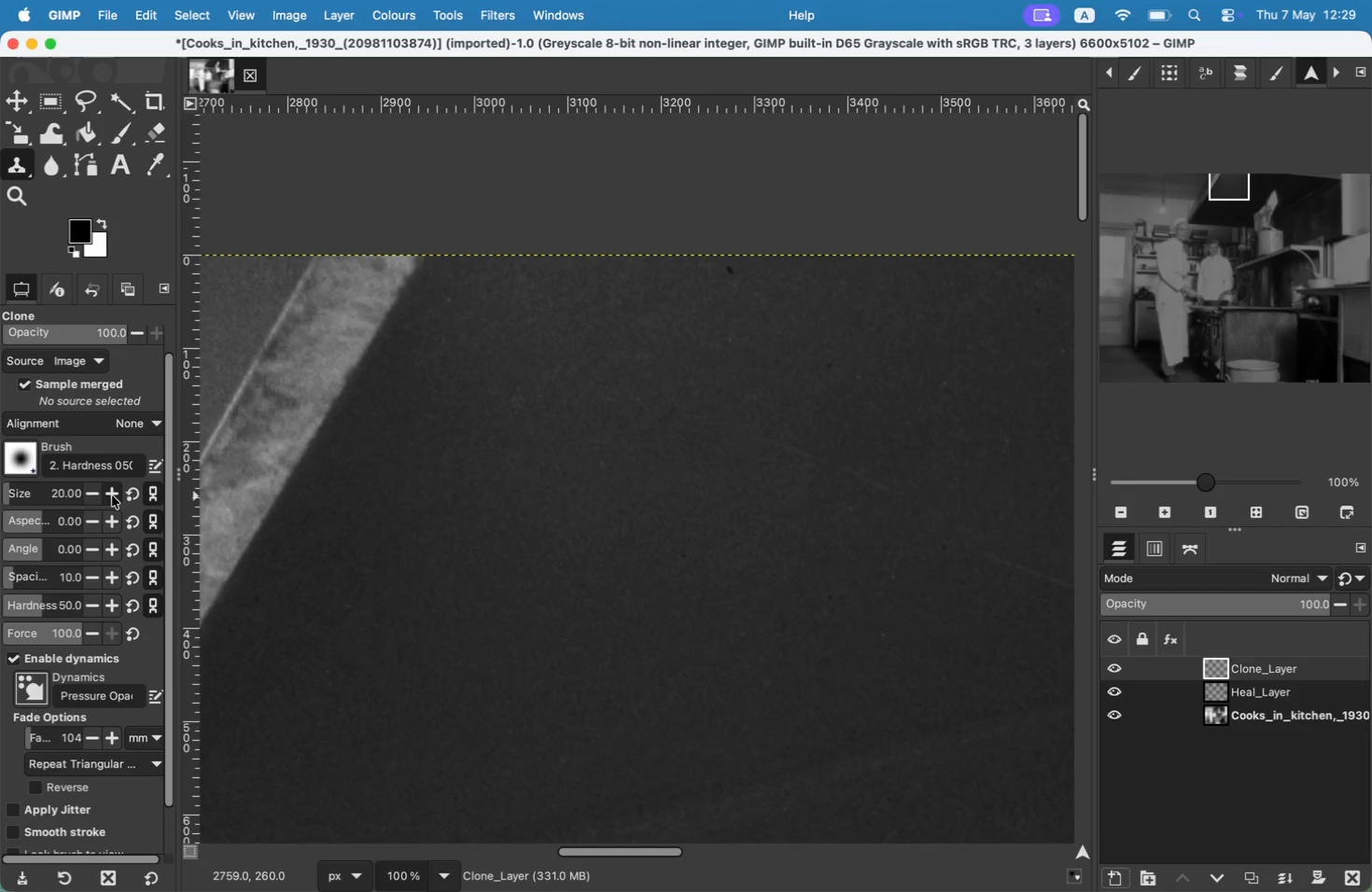 
double_click([116, 490])
 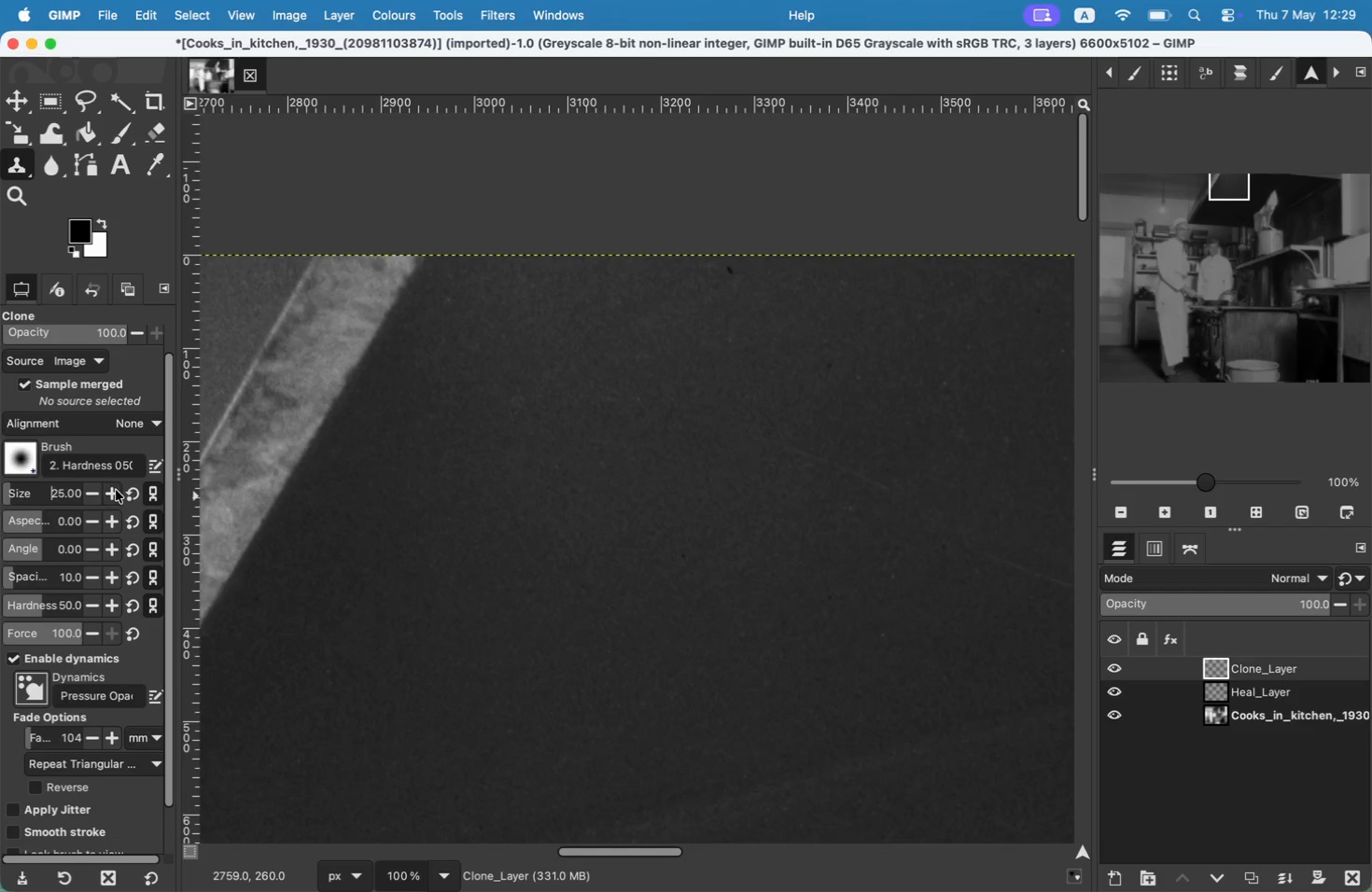 
triple_click([116, 490])
 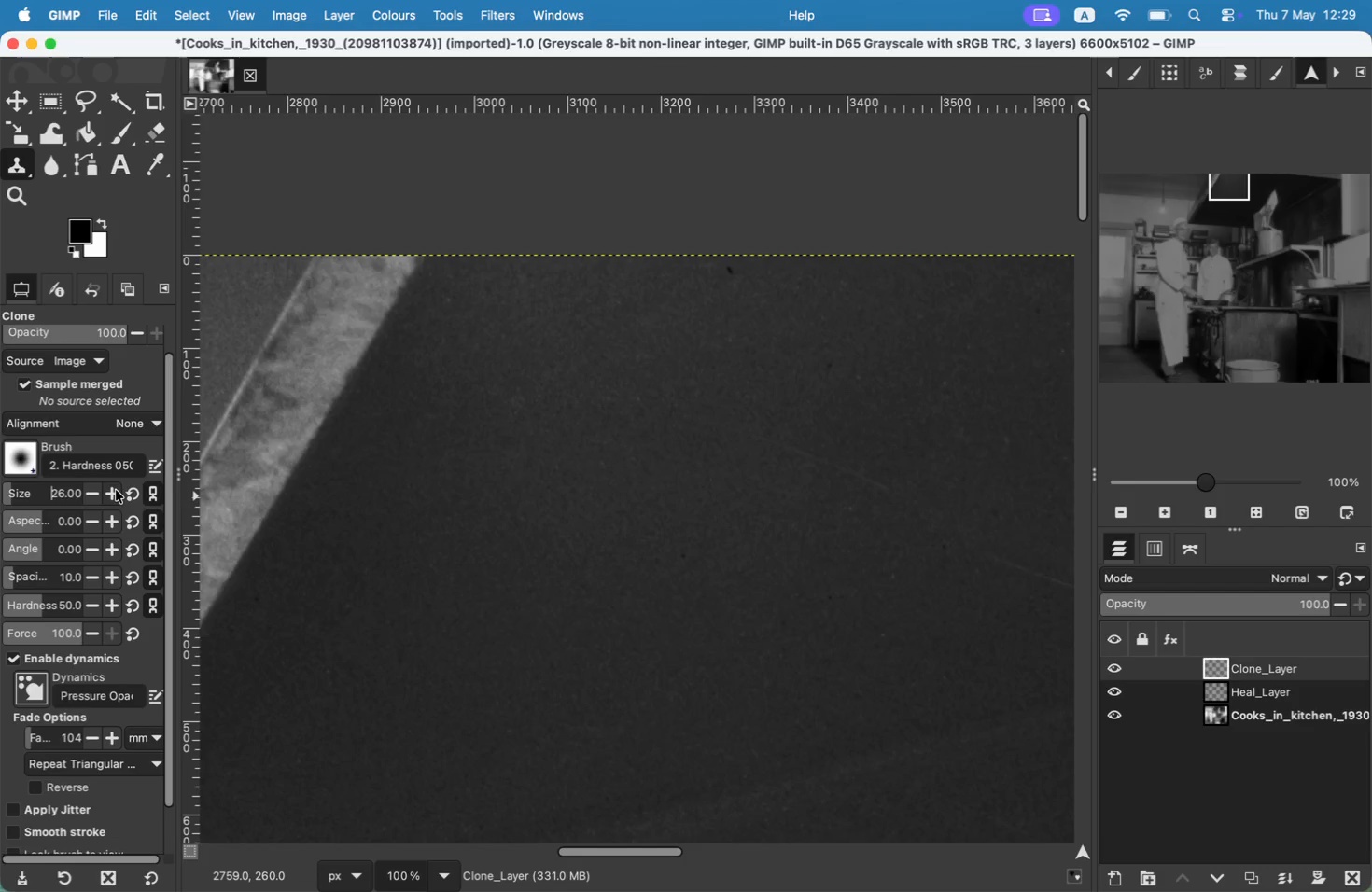 
triple_click([116, 490])
 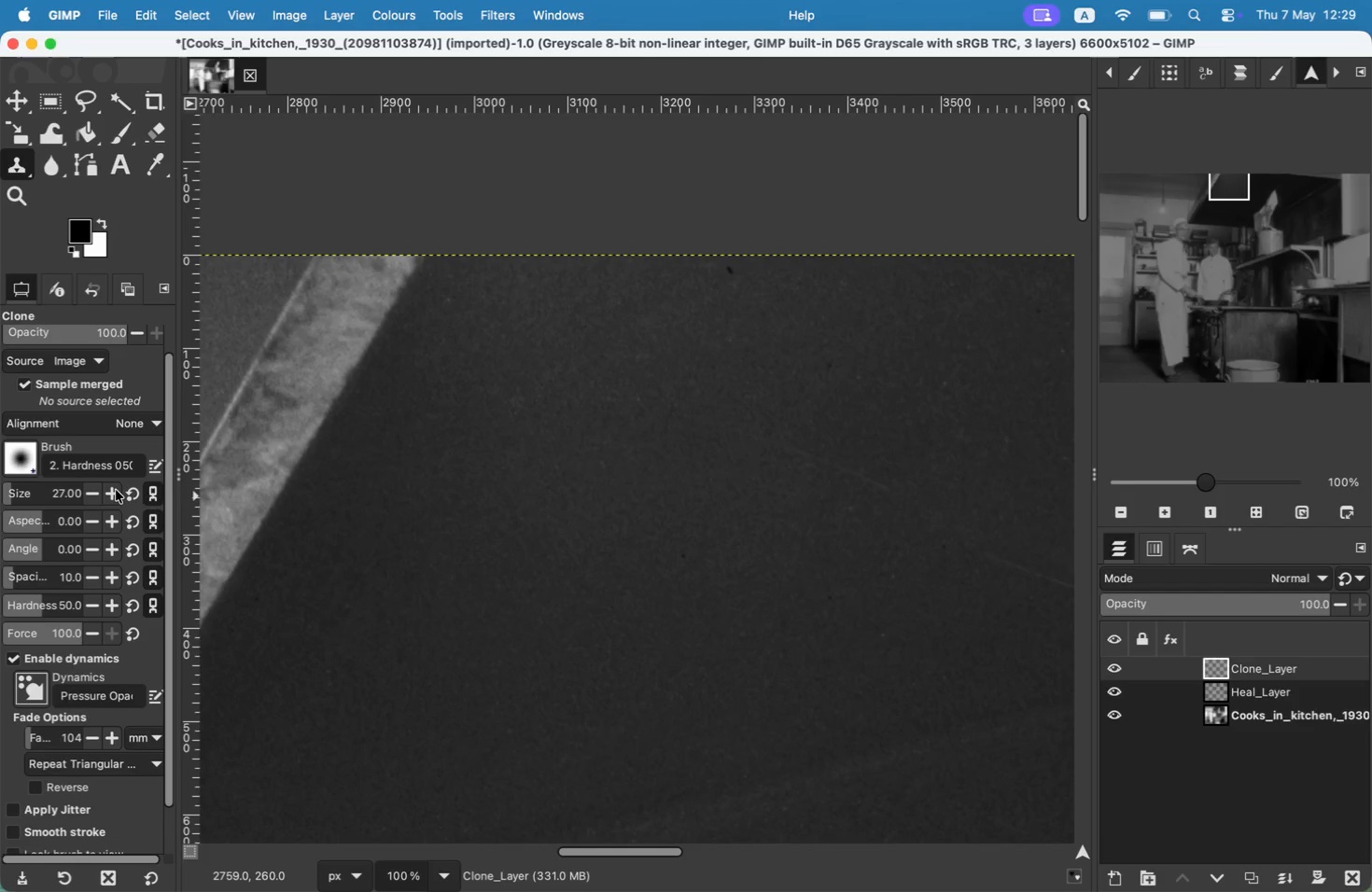 
triple_click([116, 490])
 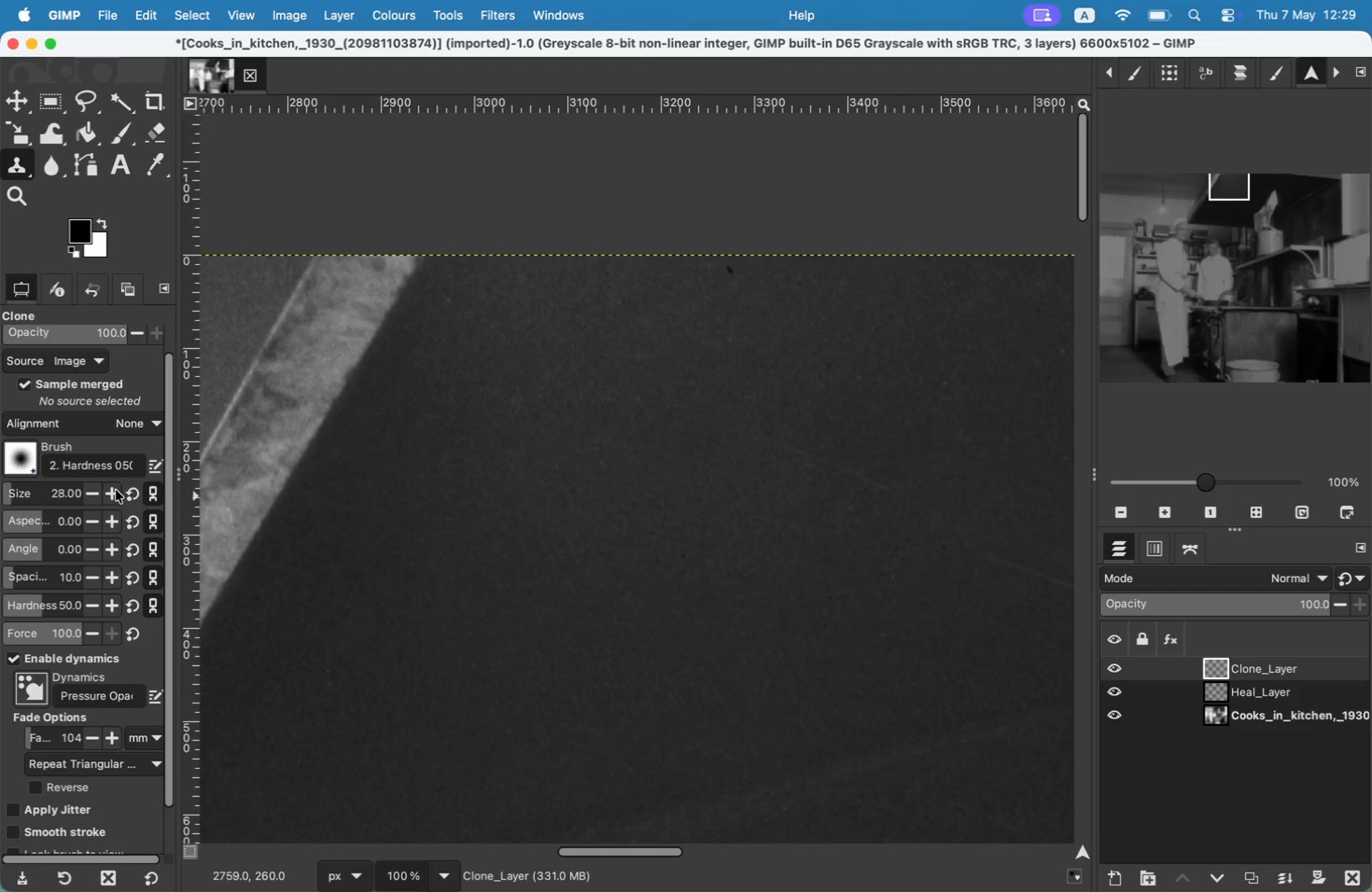 
triple_click([116, 490])
 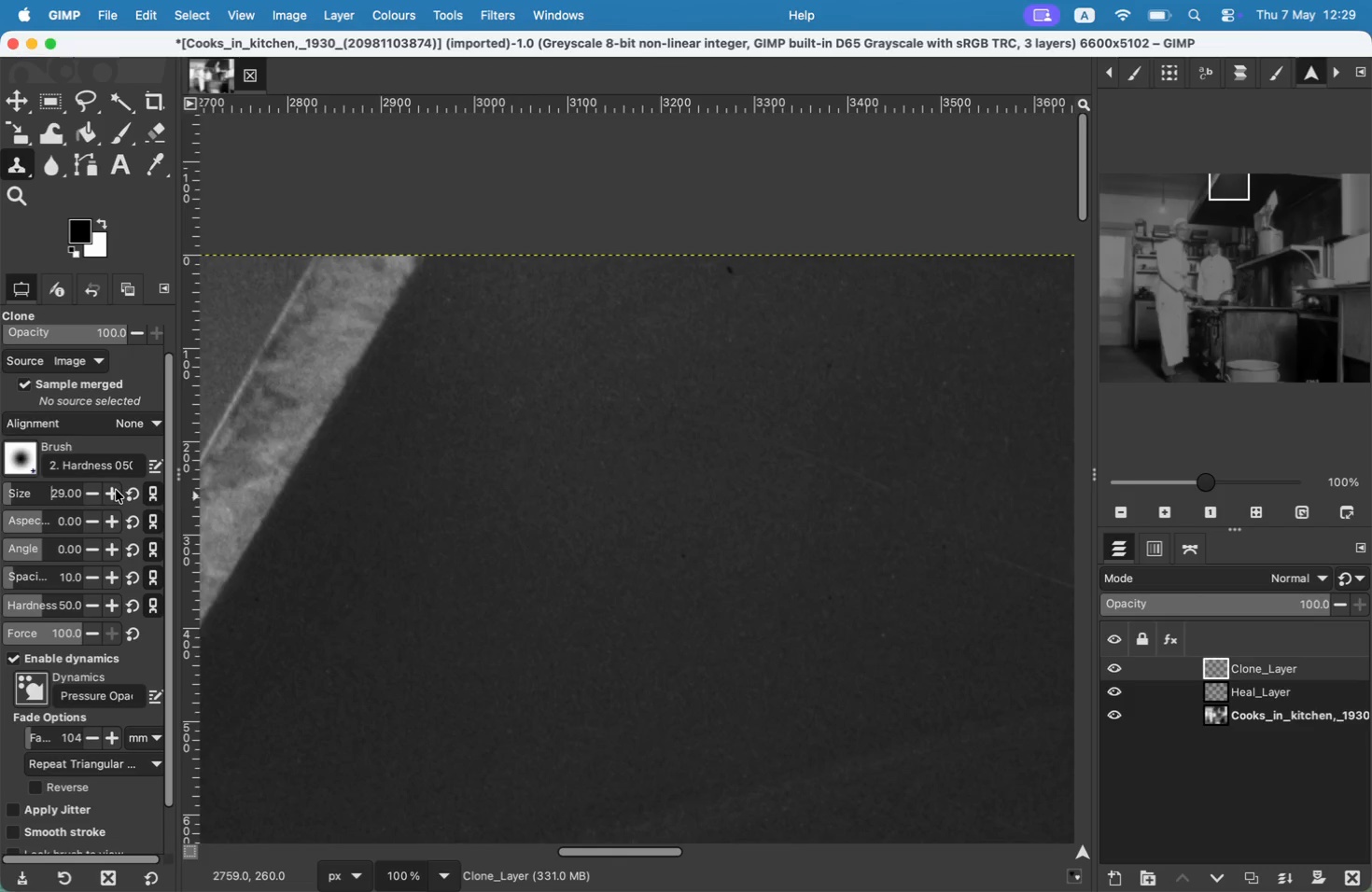 
triple_click([116, 490])
 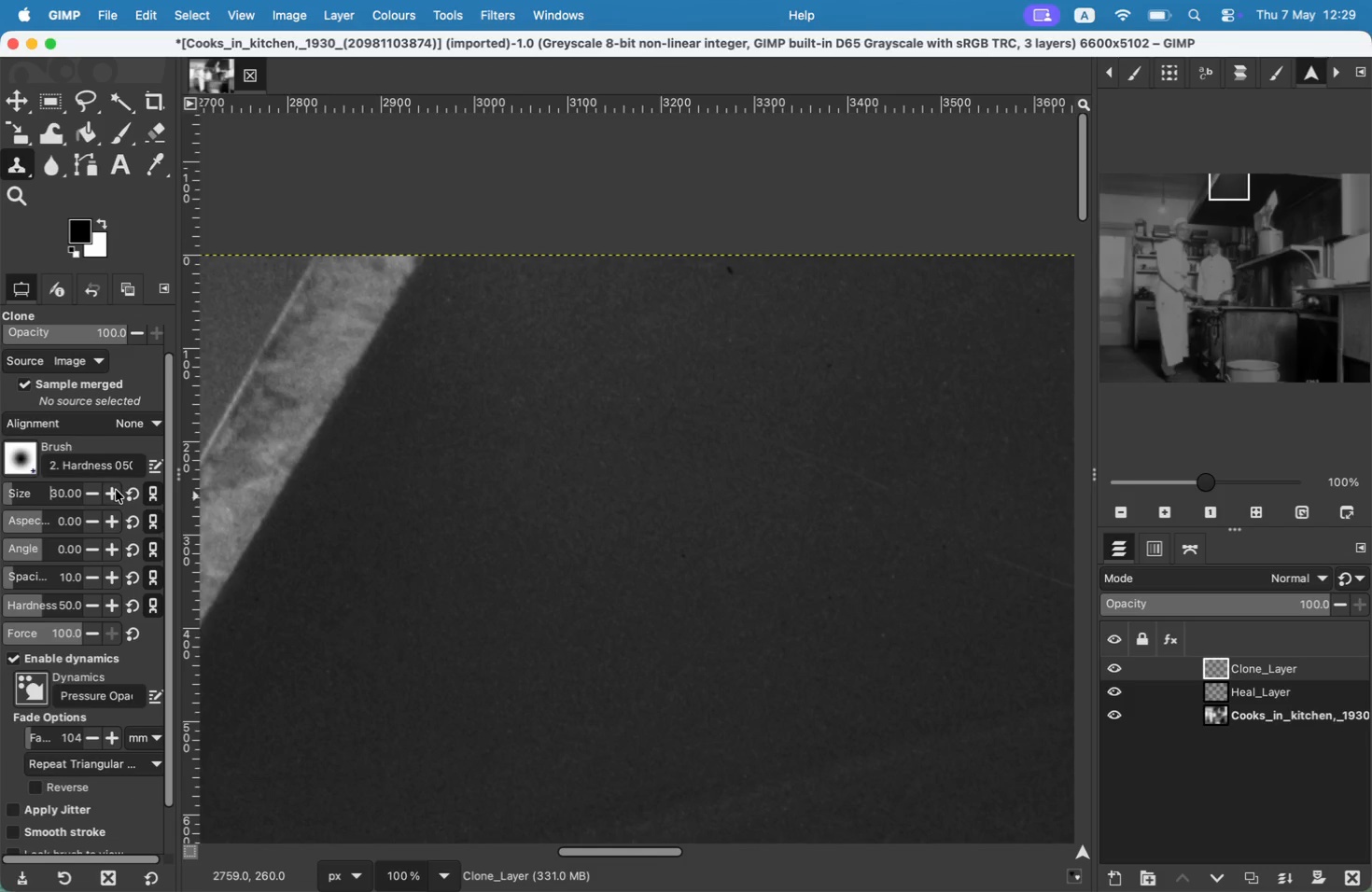 
triple_click([116, 490])
 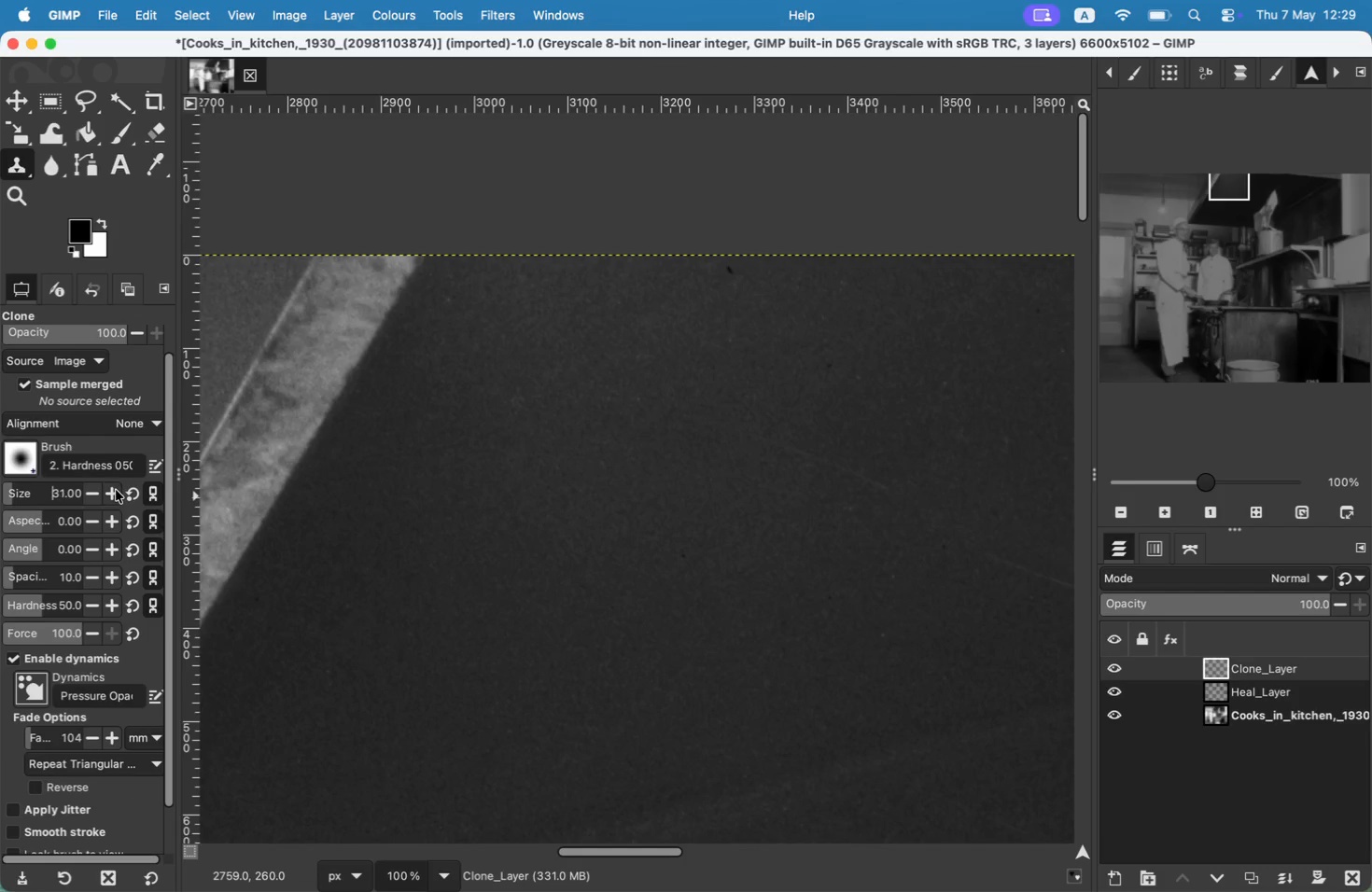 
triple_click([116, 490])
 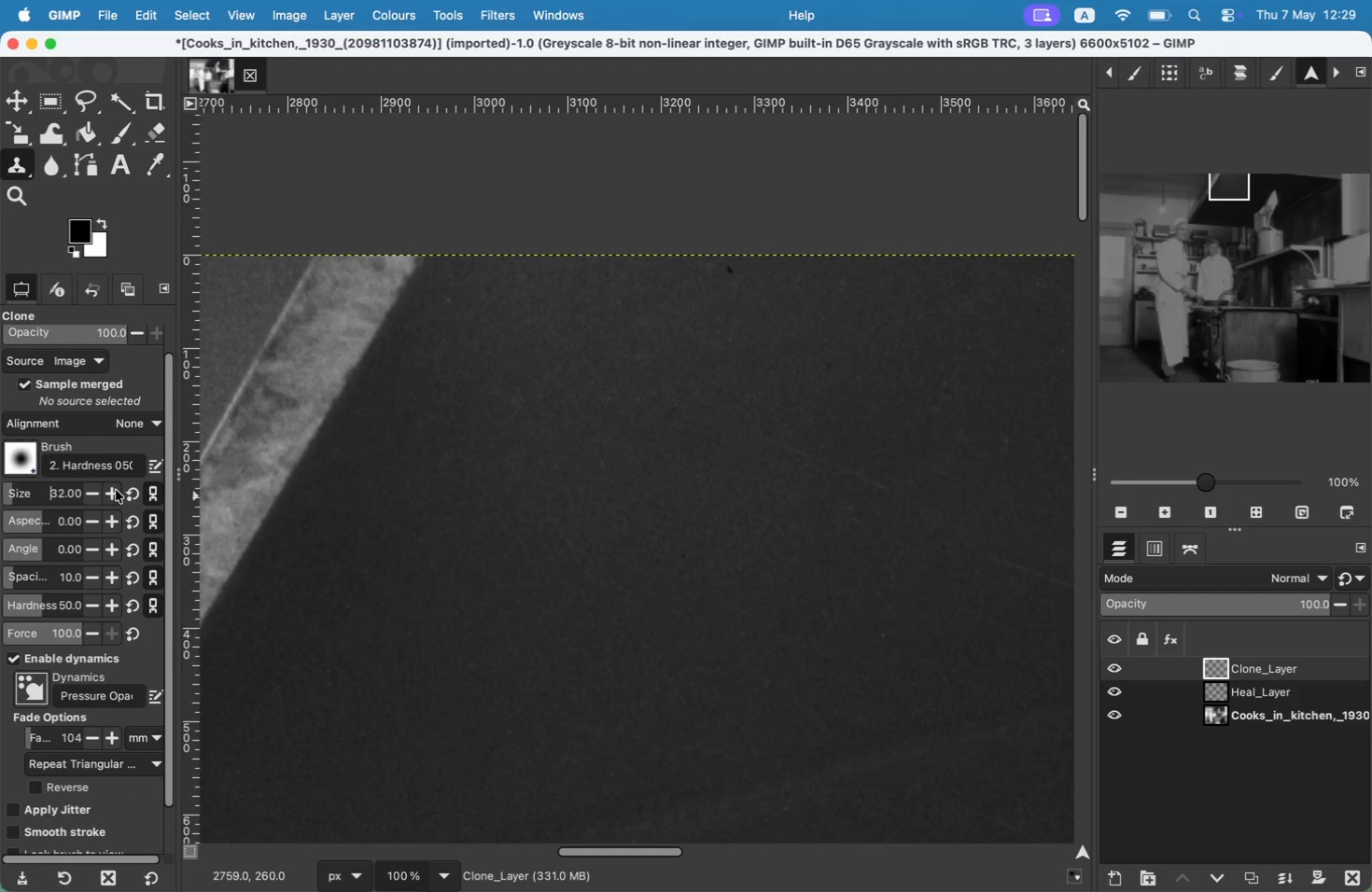 
triple_click([116, 490])
 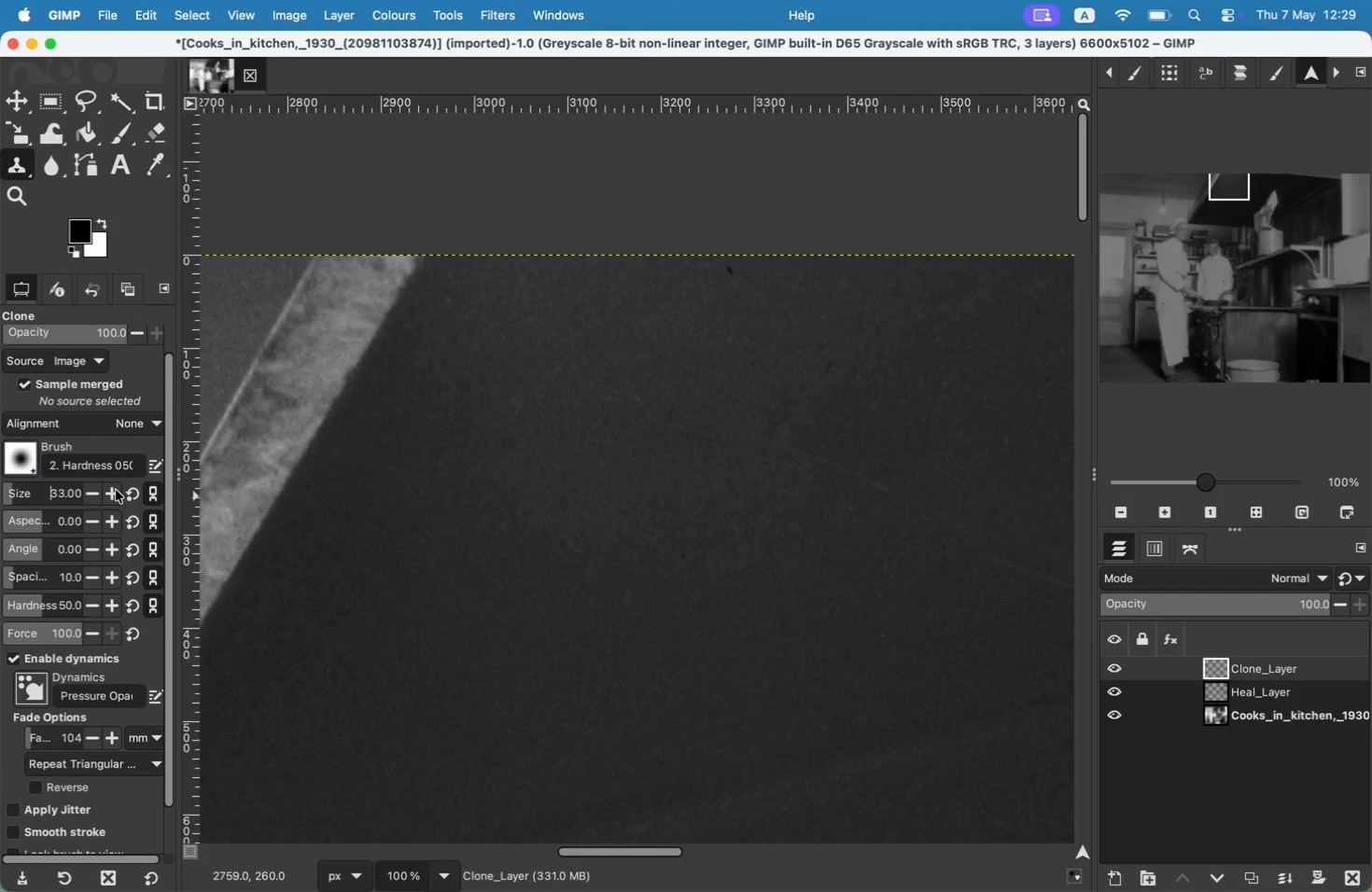 
triple_click([116, 490])
 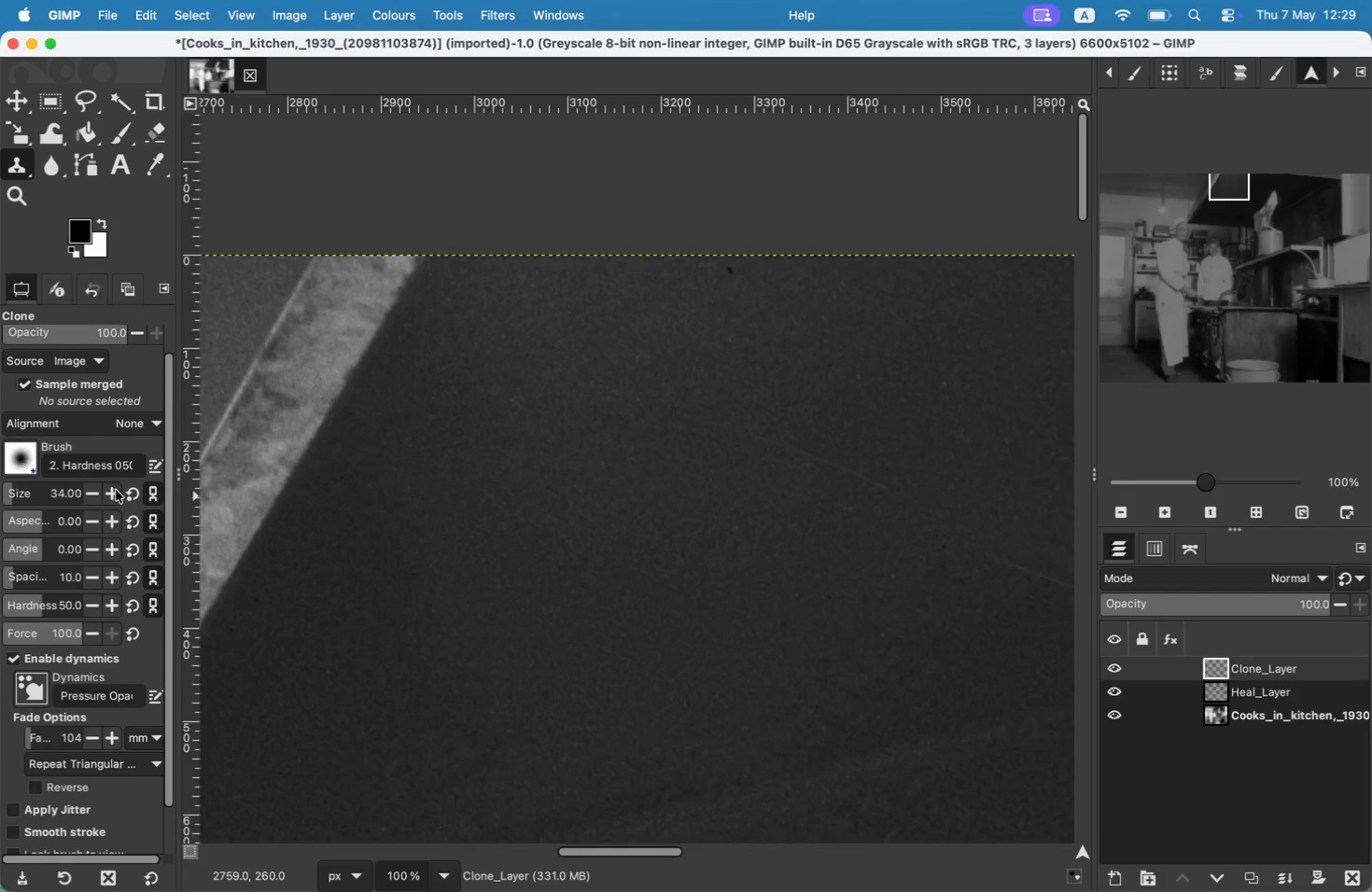 
triple_click([116, 490])
 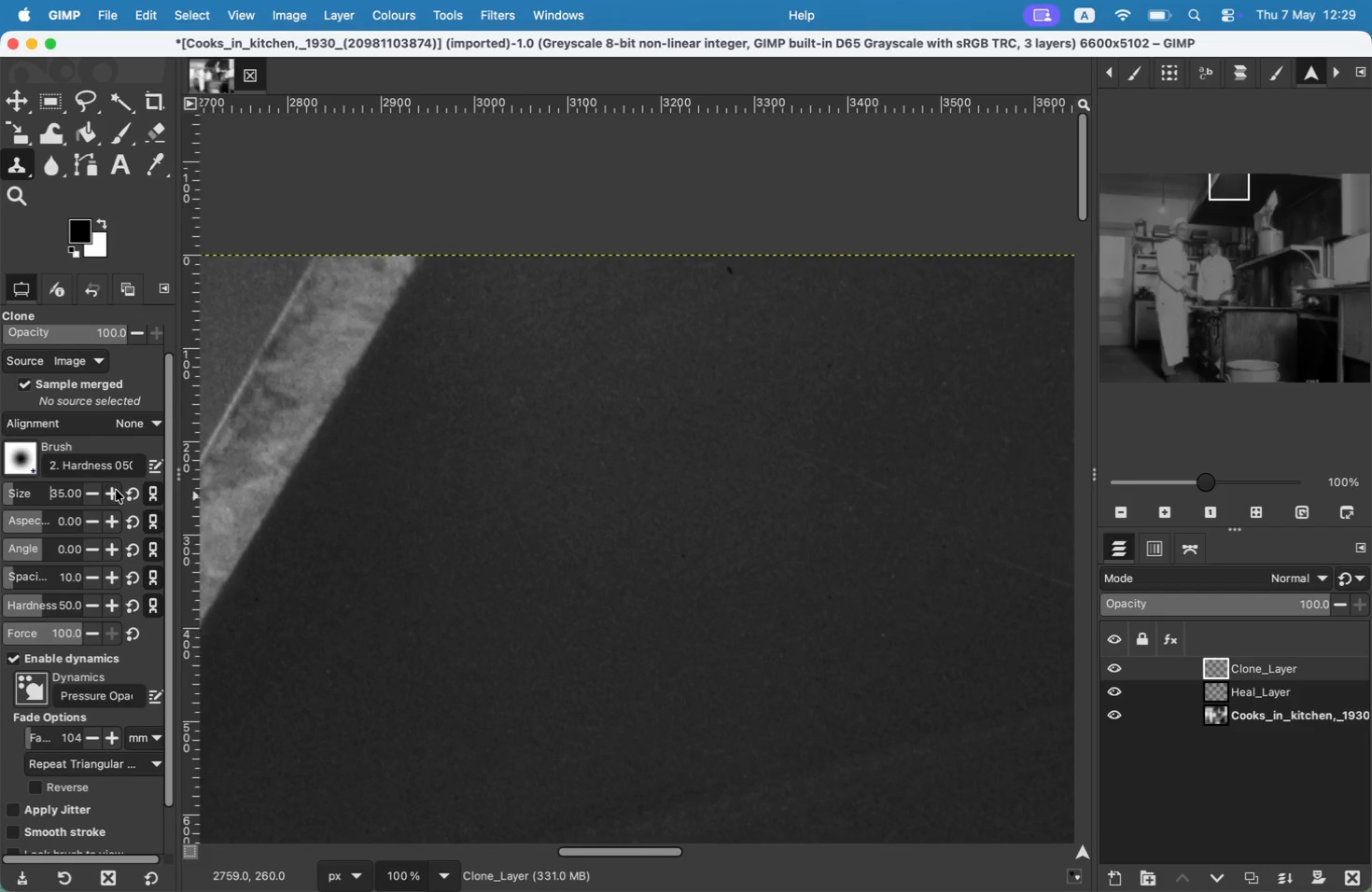 
triple_click([116, 490])
 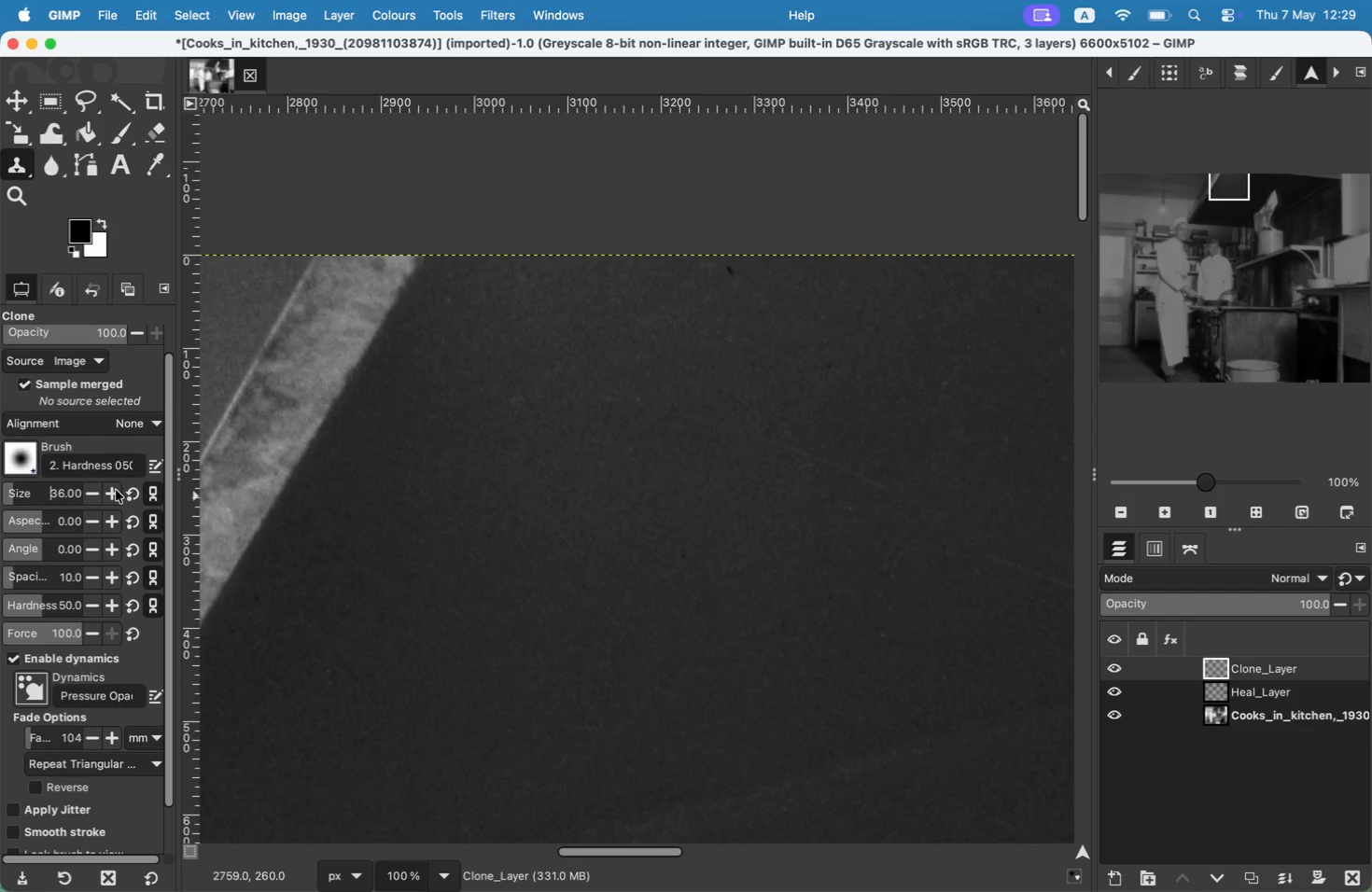 
triple_click([116, 490])
 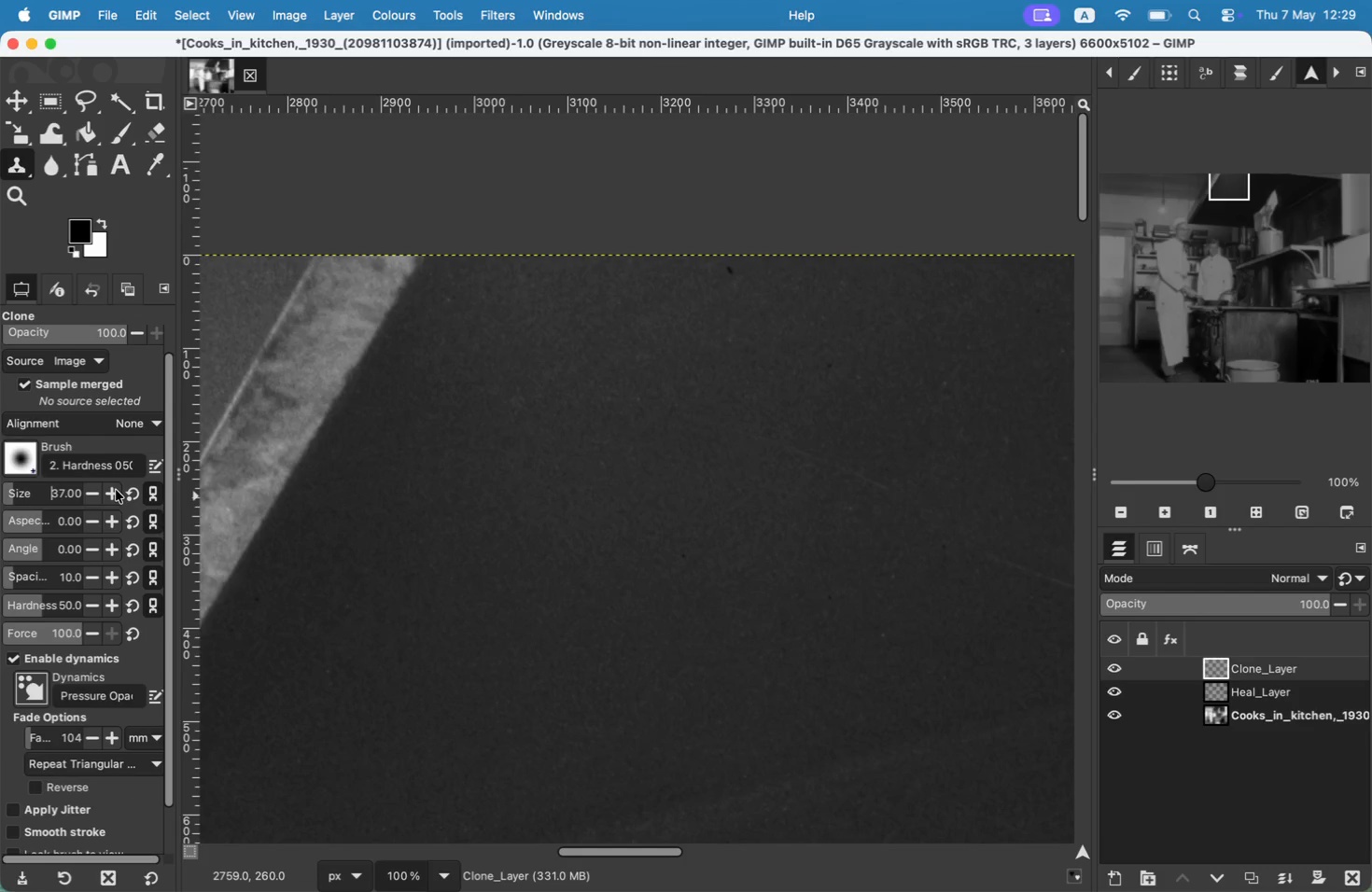 
triple_click([116, 490])
 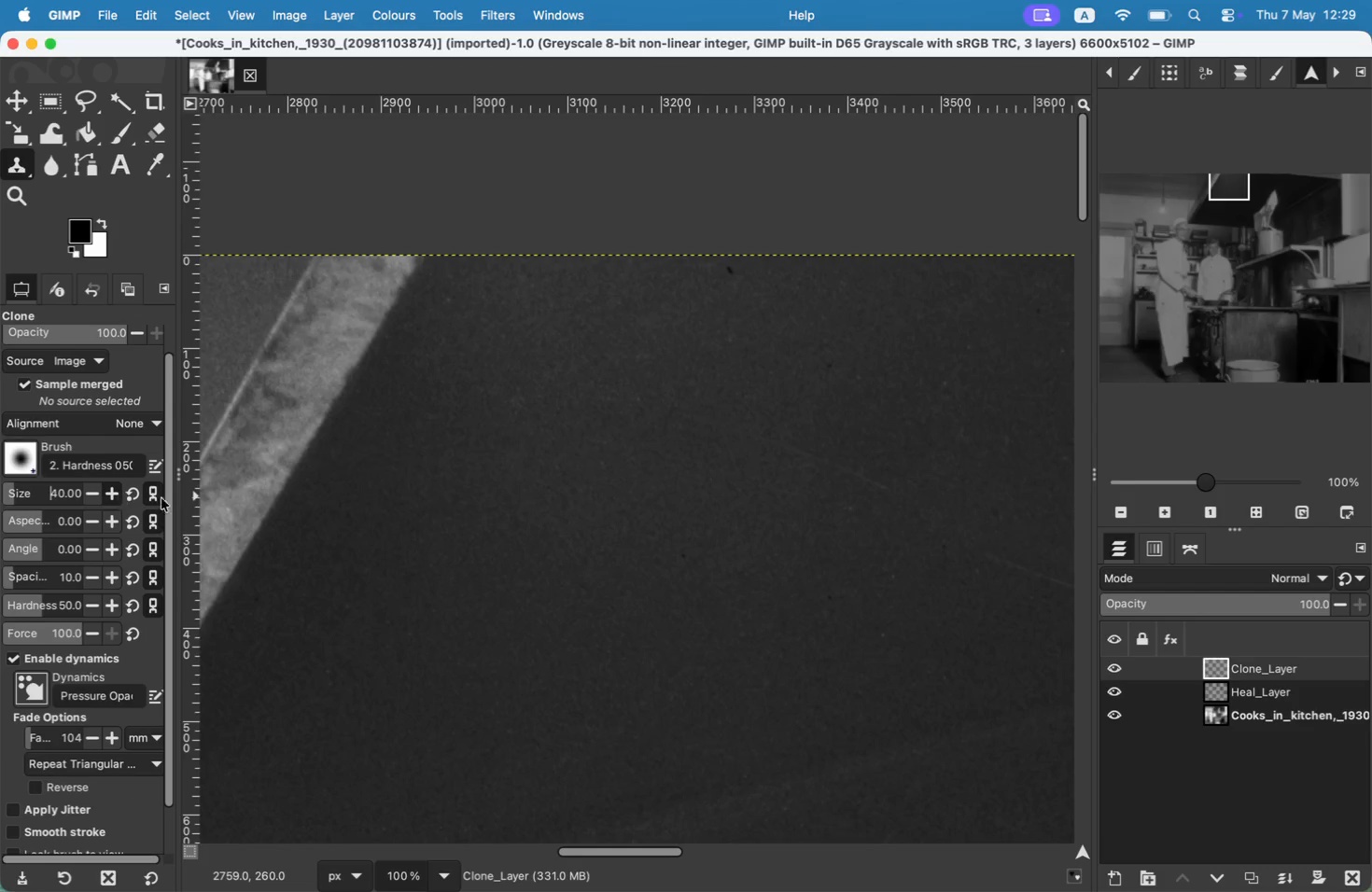 
wait(7.49)
 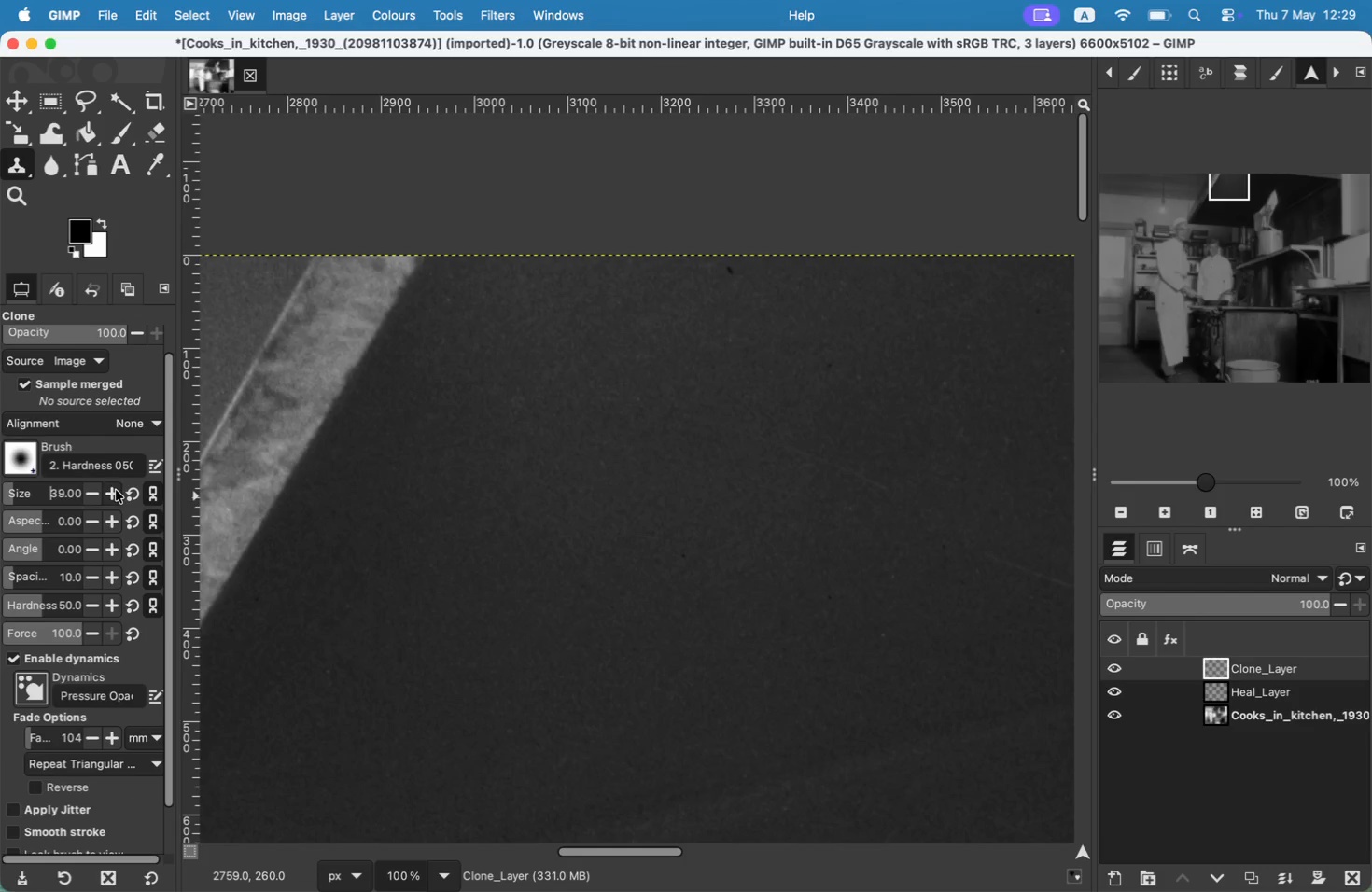 
hold_key(key=Space, duration=0.55)
 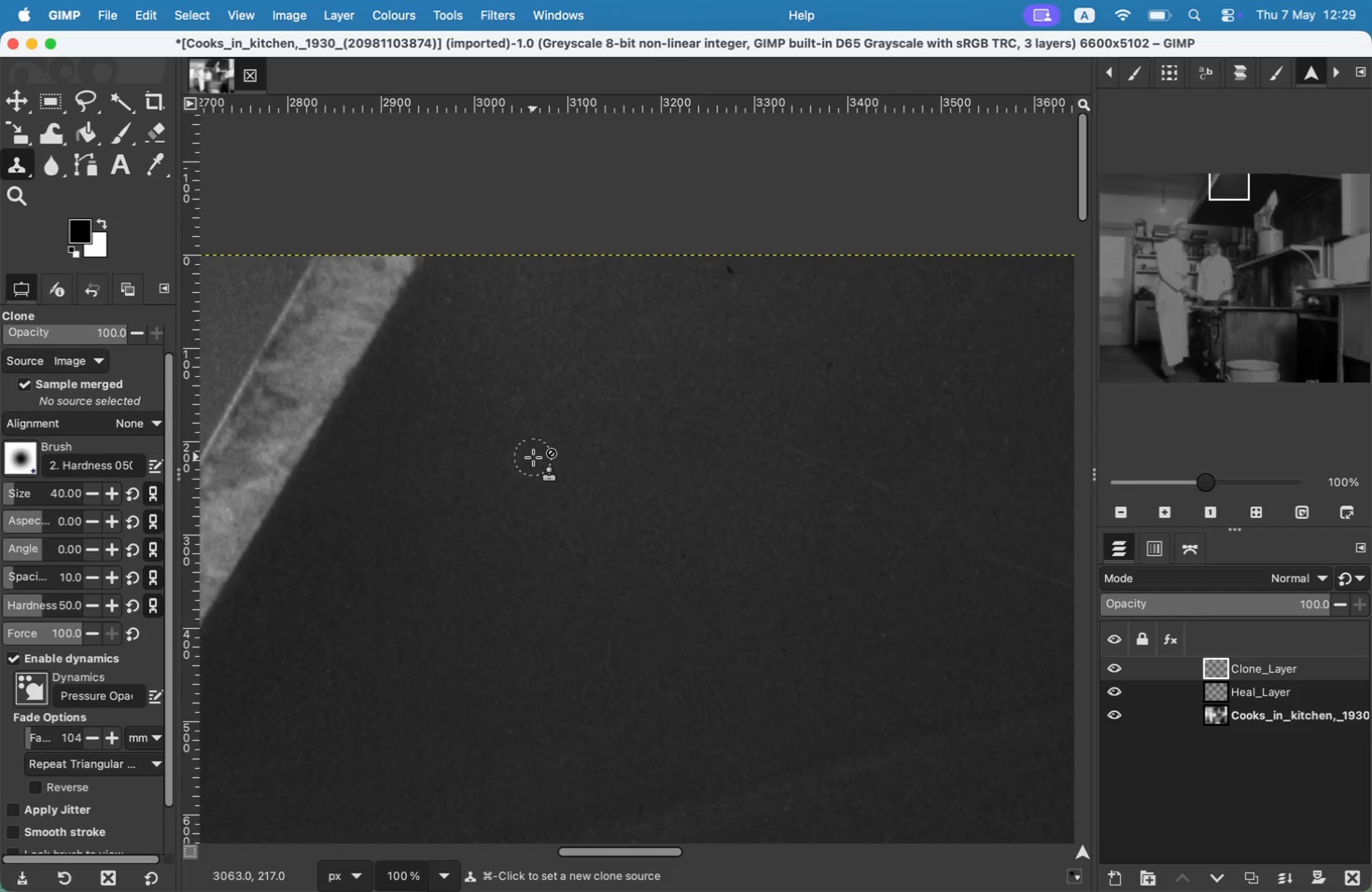 
key(Space)
 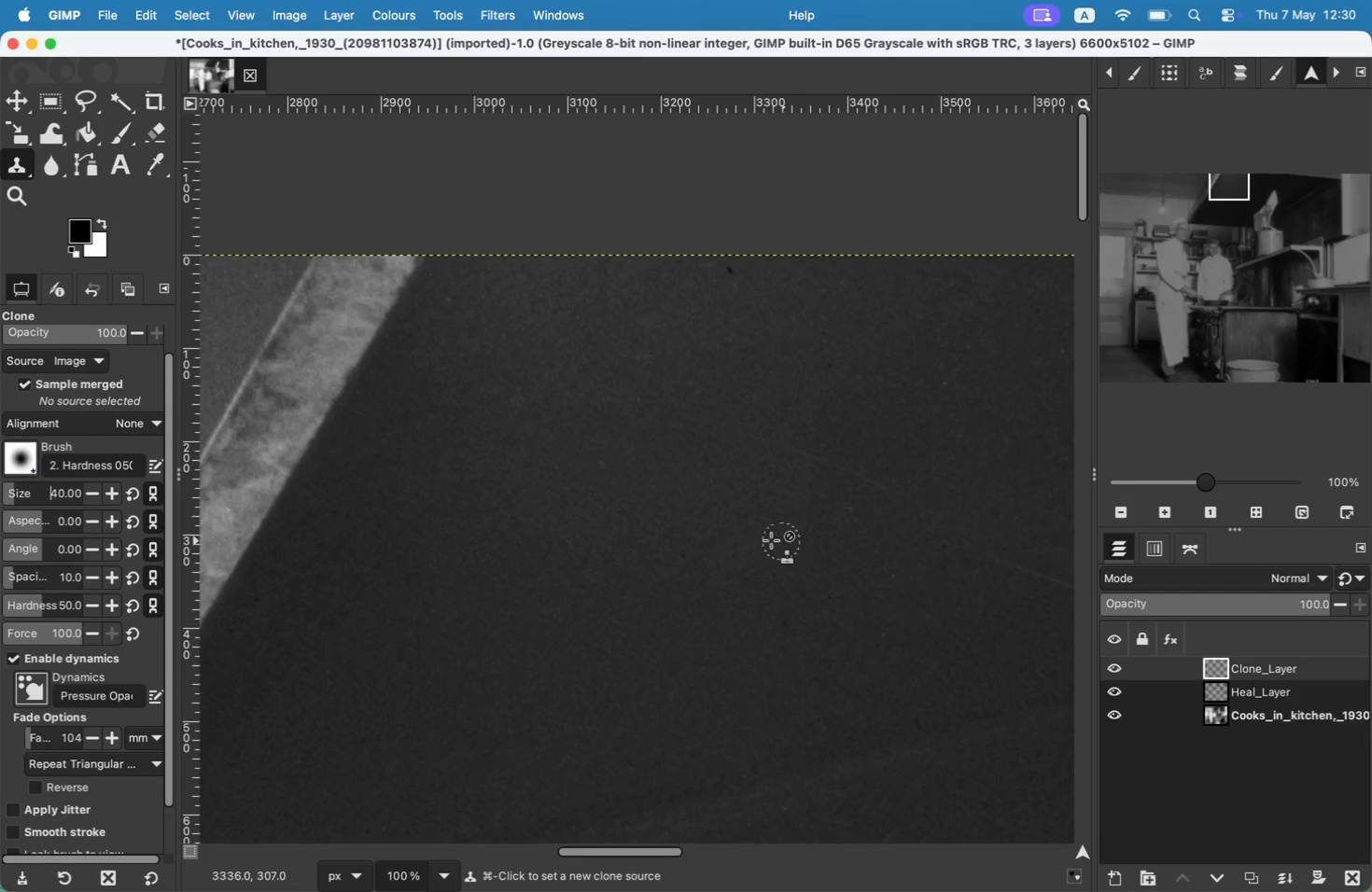 
hold_key(key=Space, duration=0.52)
 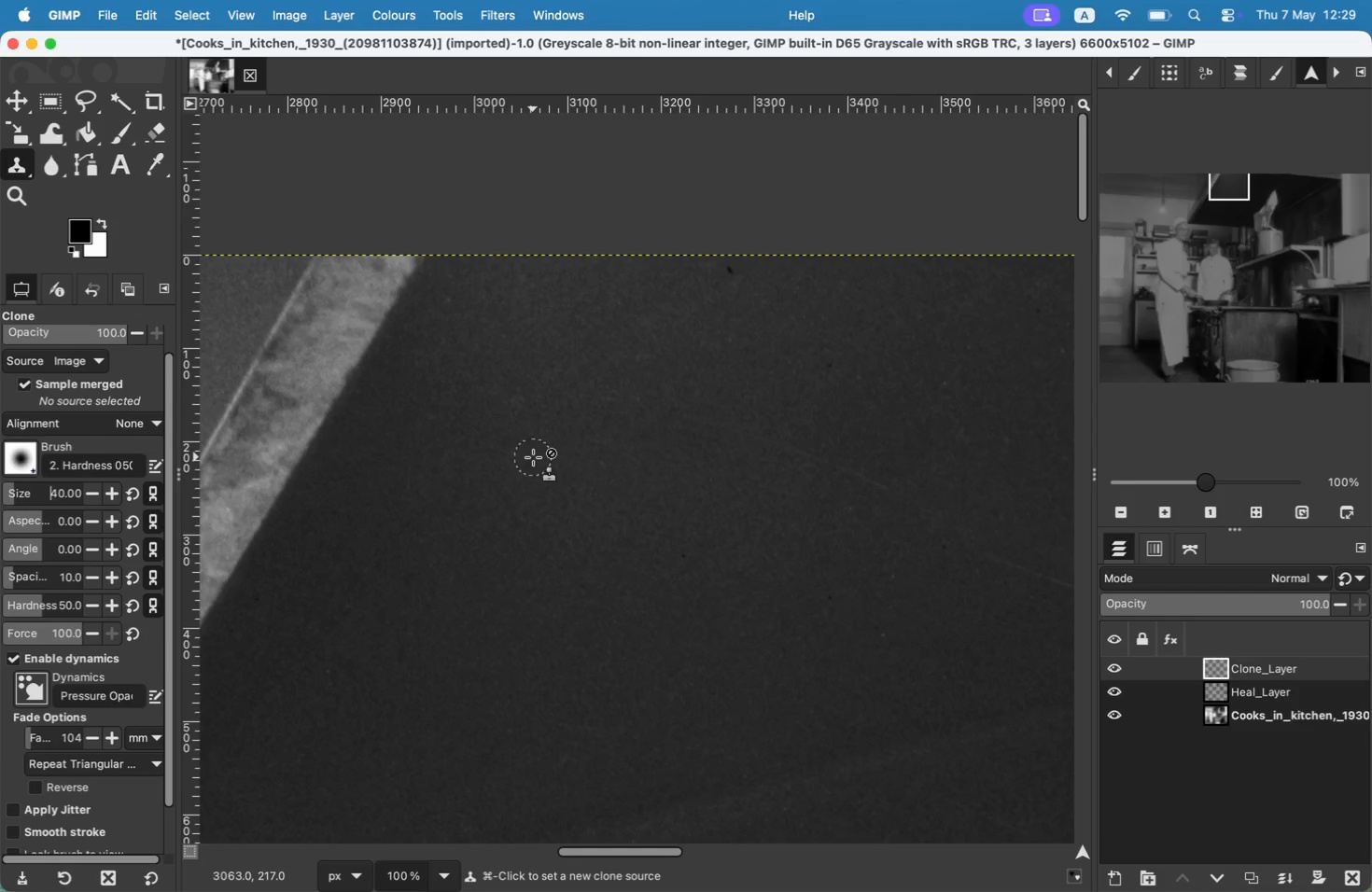 
hold_key(key=CommandLeft, duration=0.32)
left_click([662, 549])
 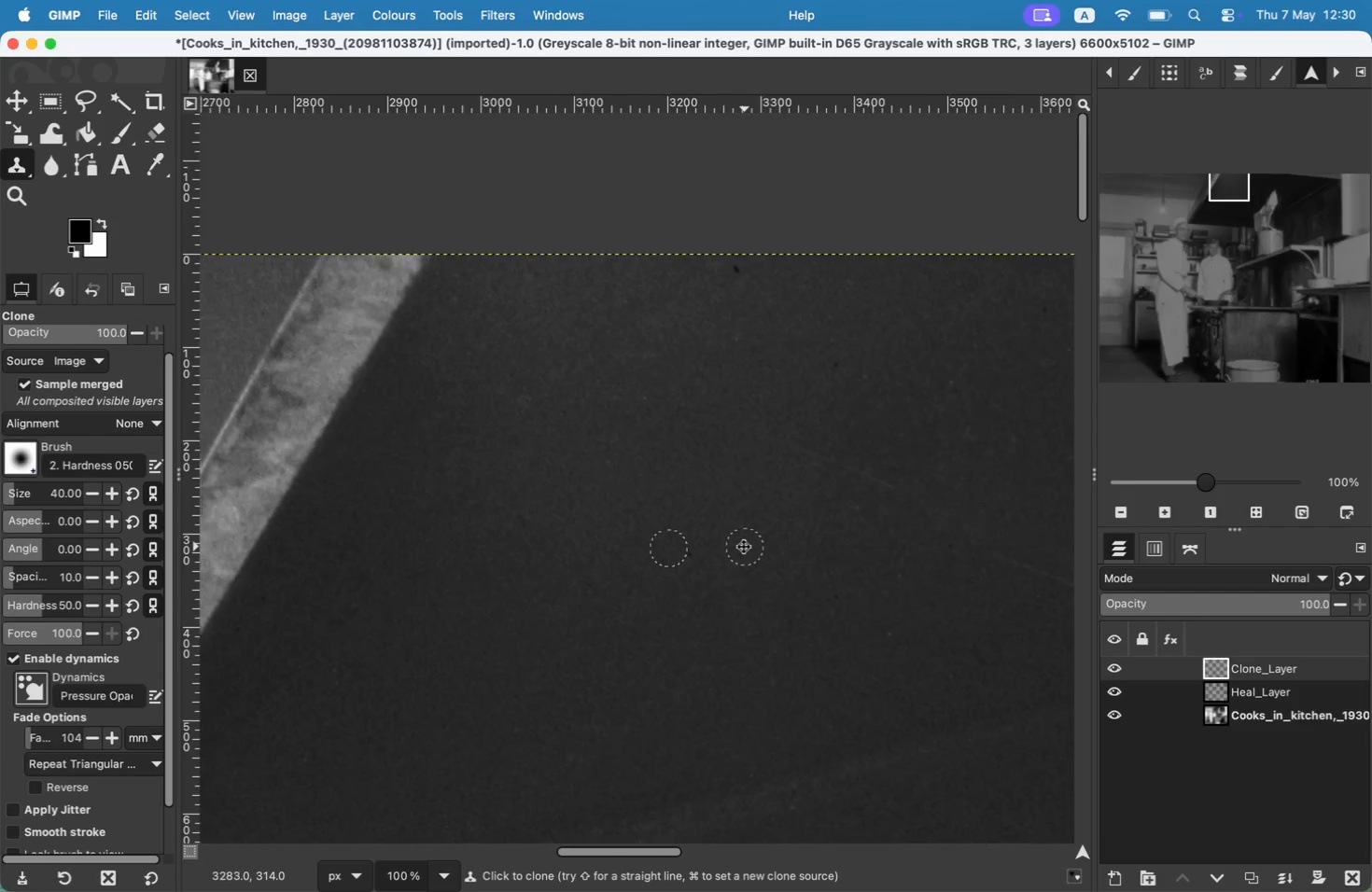 
hold_key(key=Space, duration=0.79)
 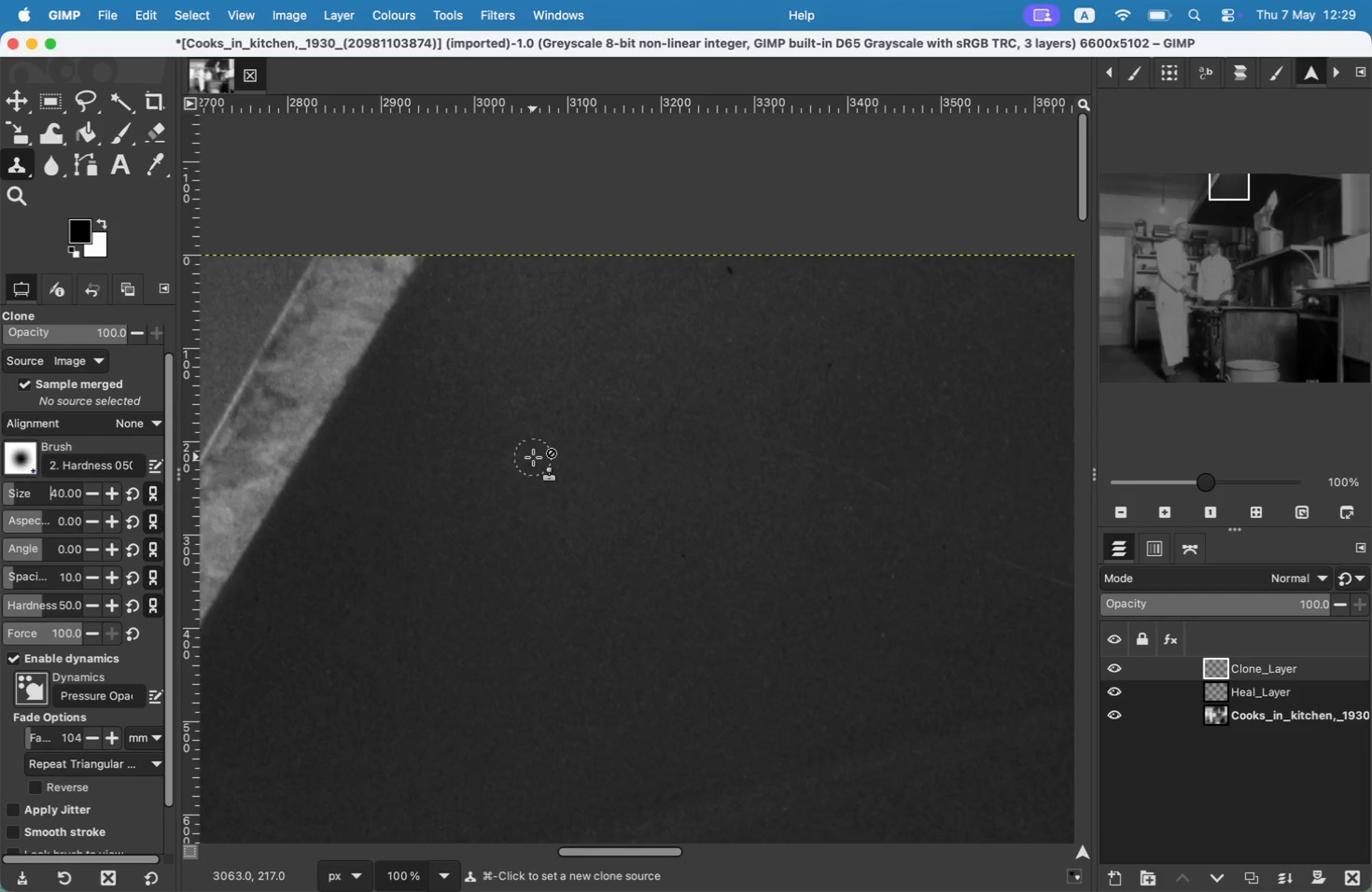 
left_click_drag(start_coordinate=[413, 363], to_coordinate=[585, 444])
 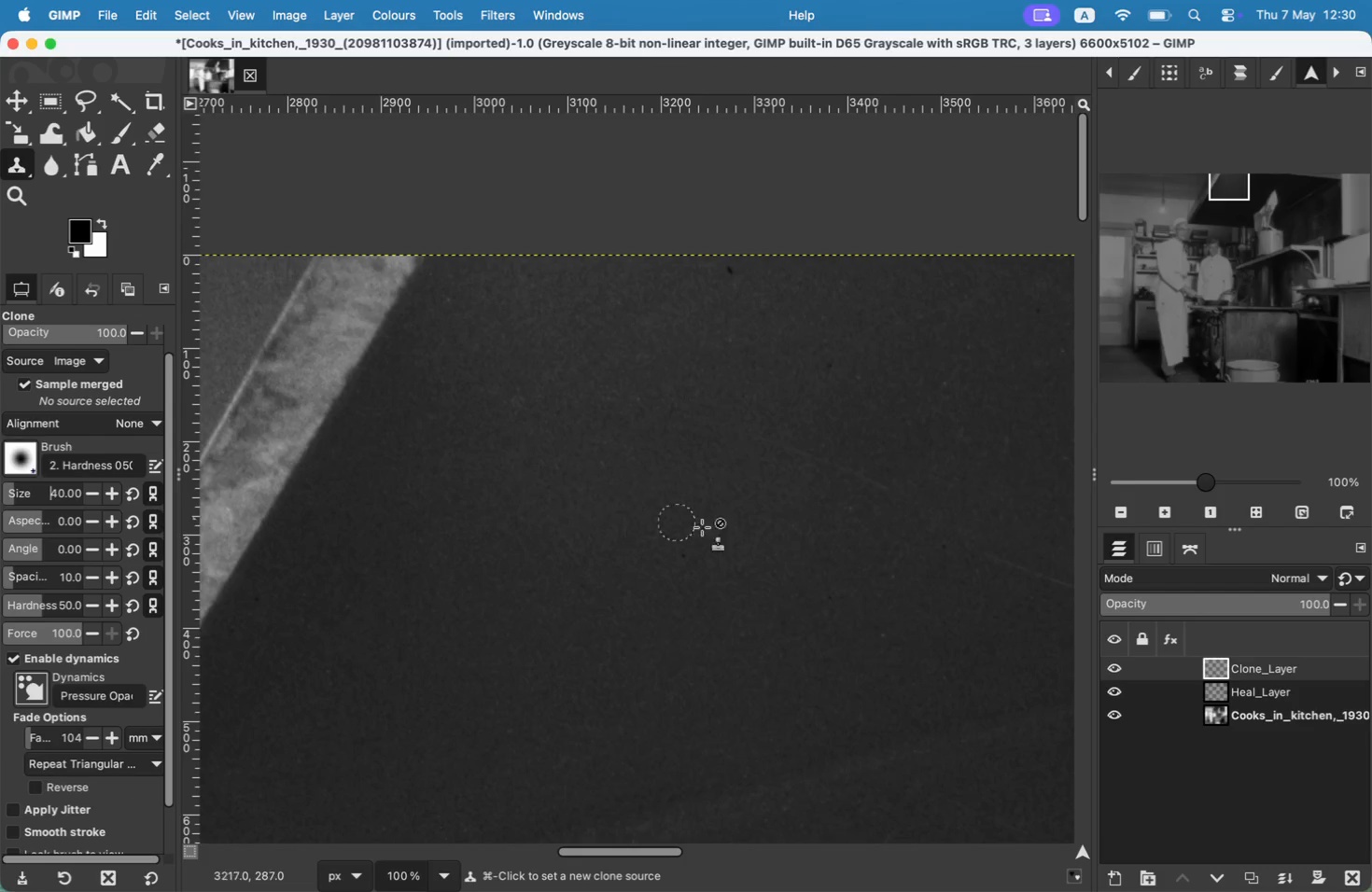 
key(Meta+CommandLeft)
 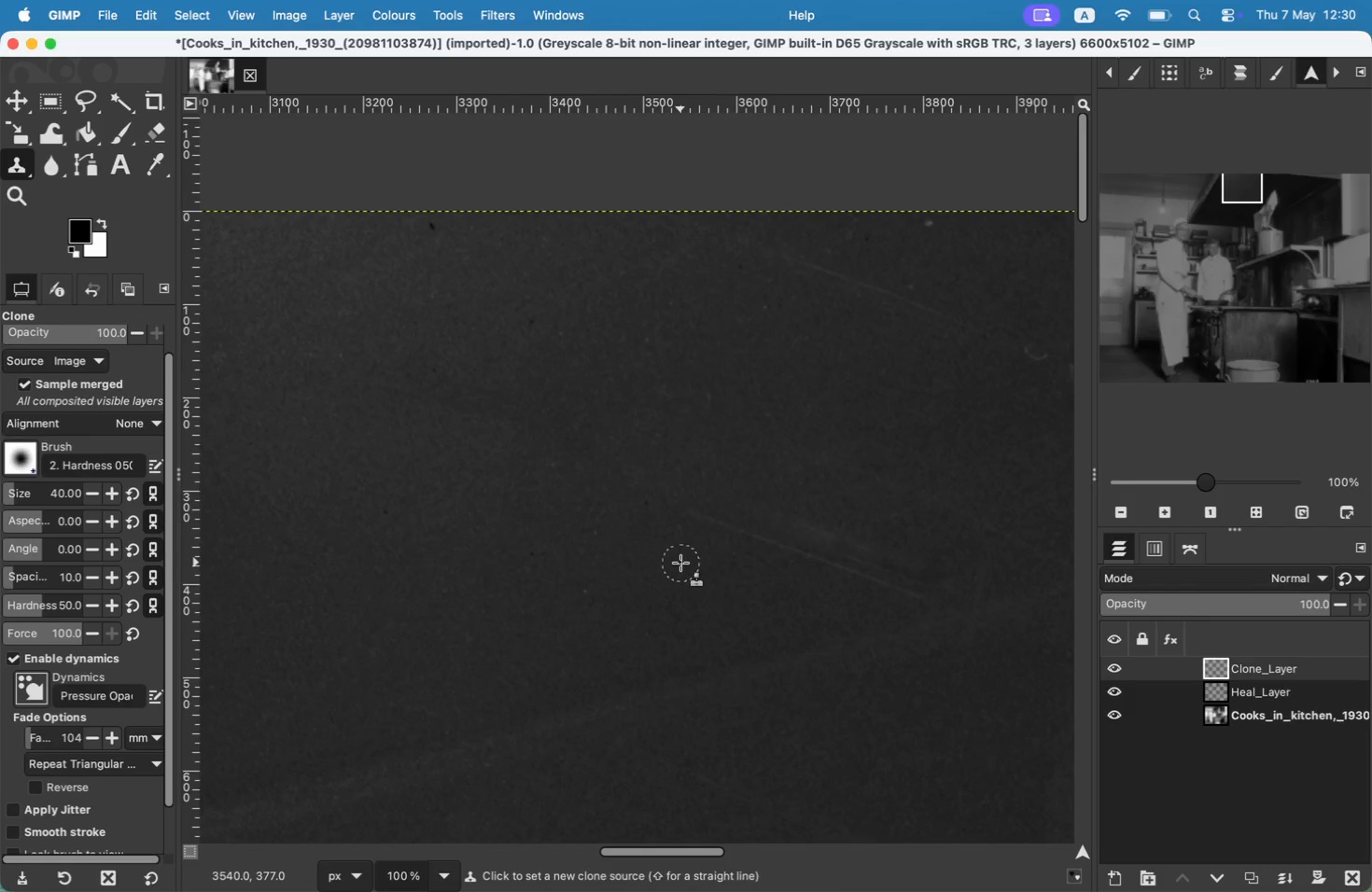 
left_click([680, 563])
 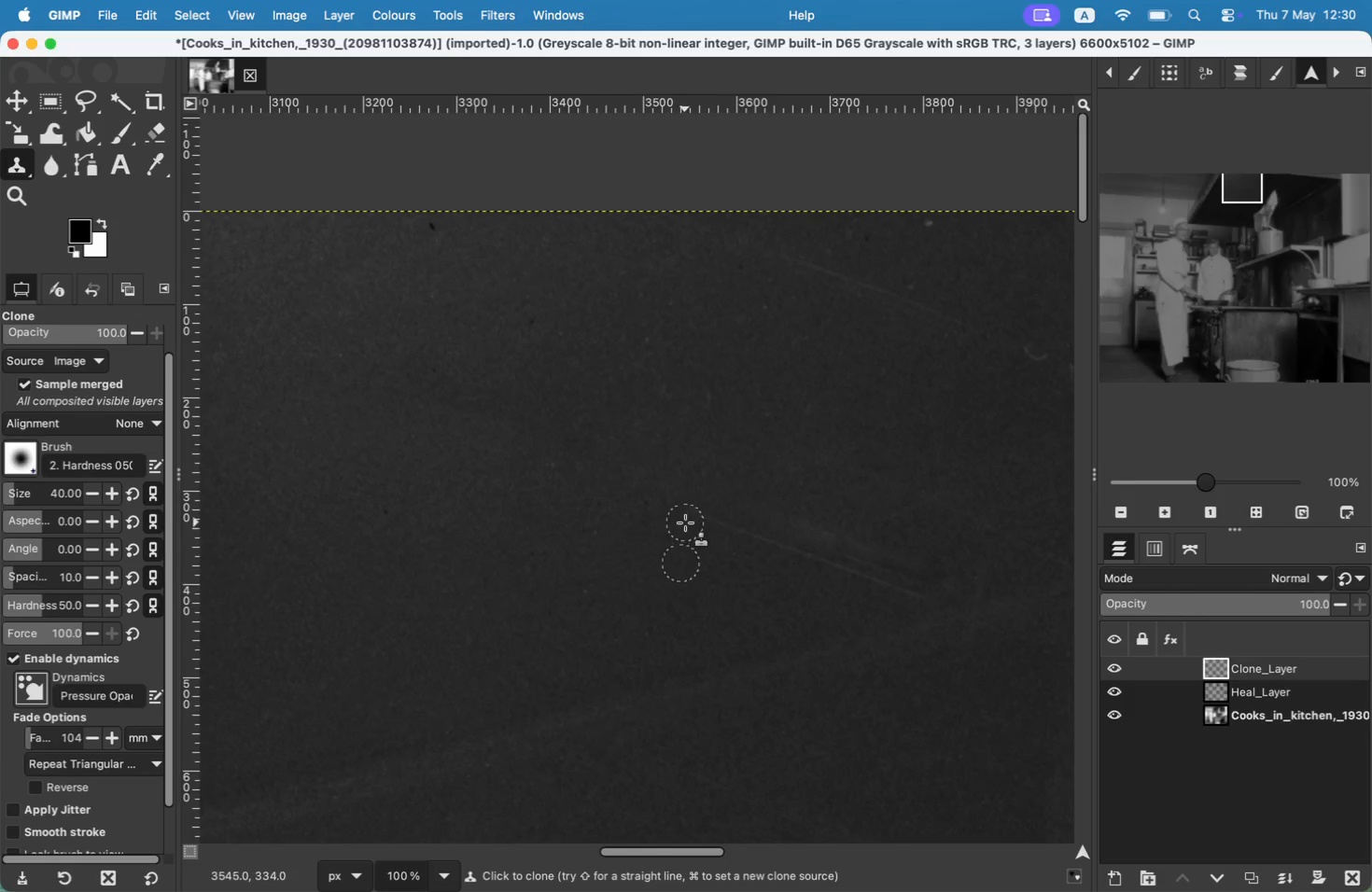 
left_click_drag(start_coordinate=[685, 523], to_coordinate=[928, 590])
 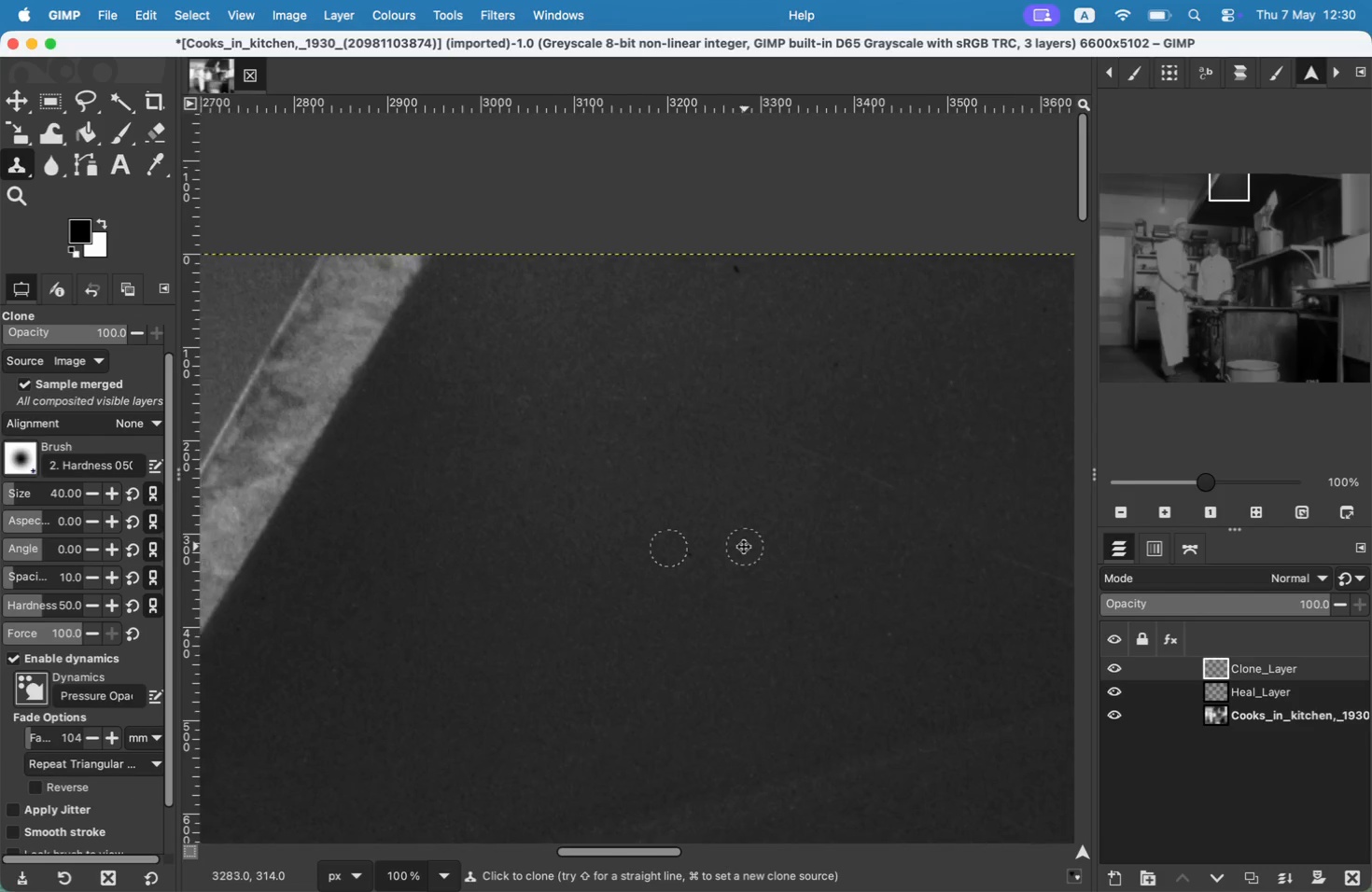 
left_click_drag(start_coordinate=[837, 575], to_coordinate=[931, 600])
 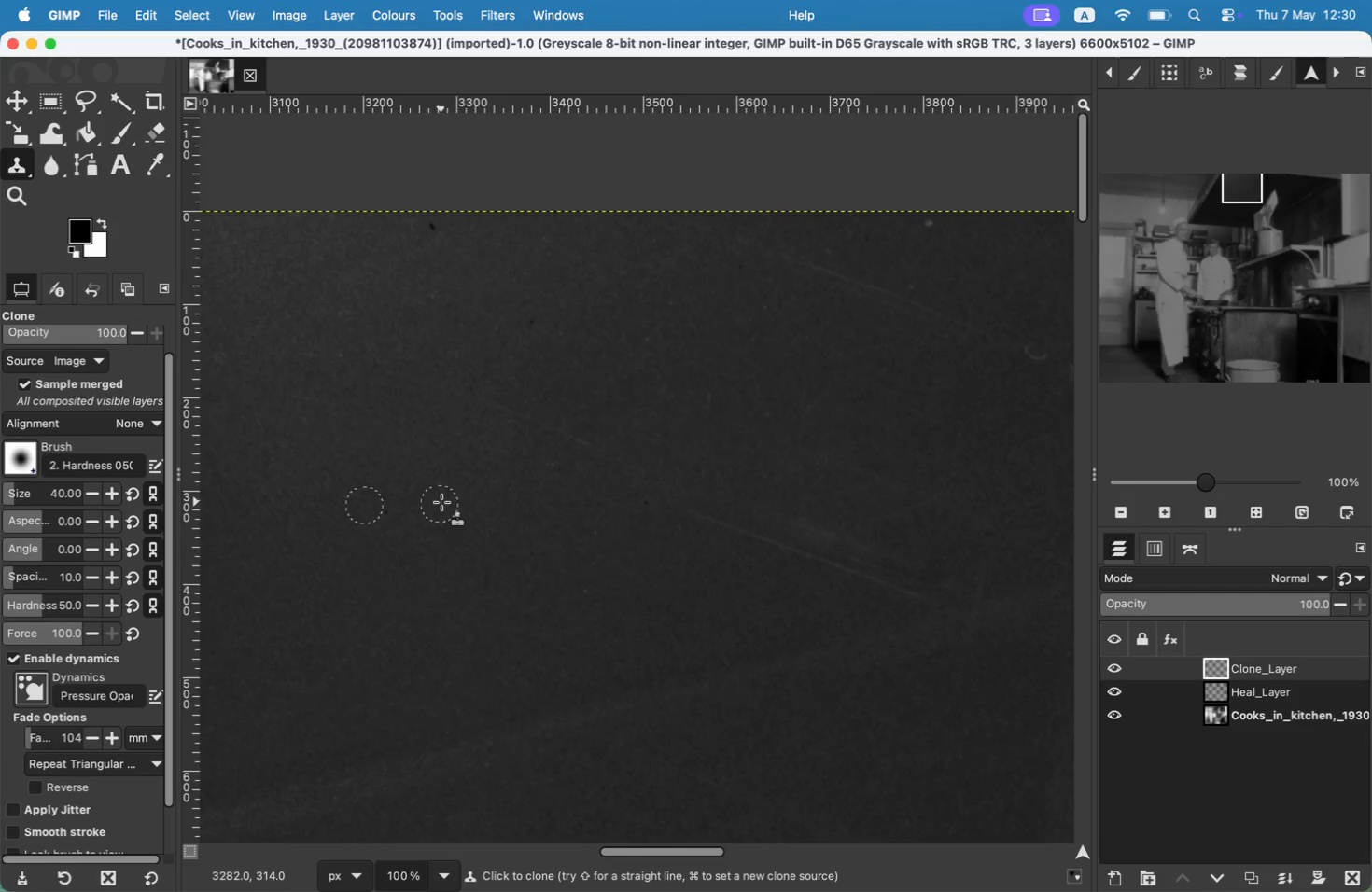 
left_click_drag(start_coordinate=[941, 580], to_coordinate=[680, 516])
 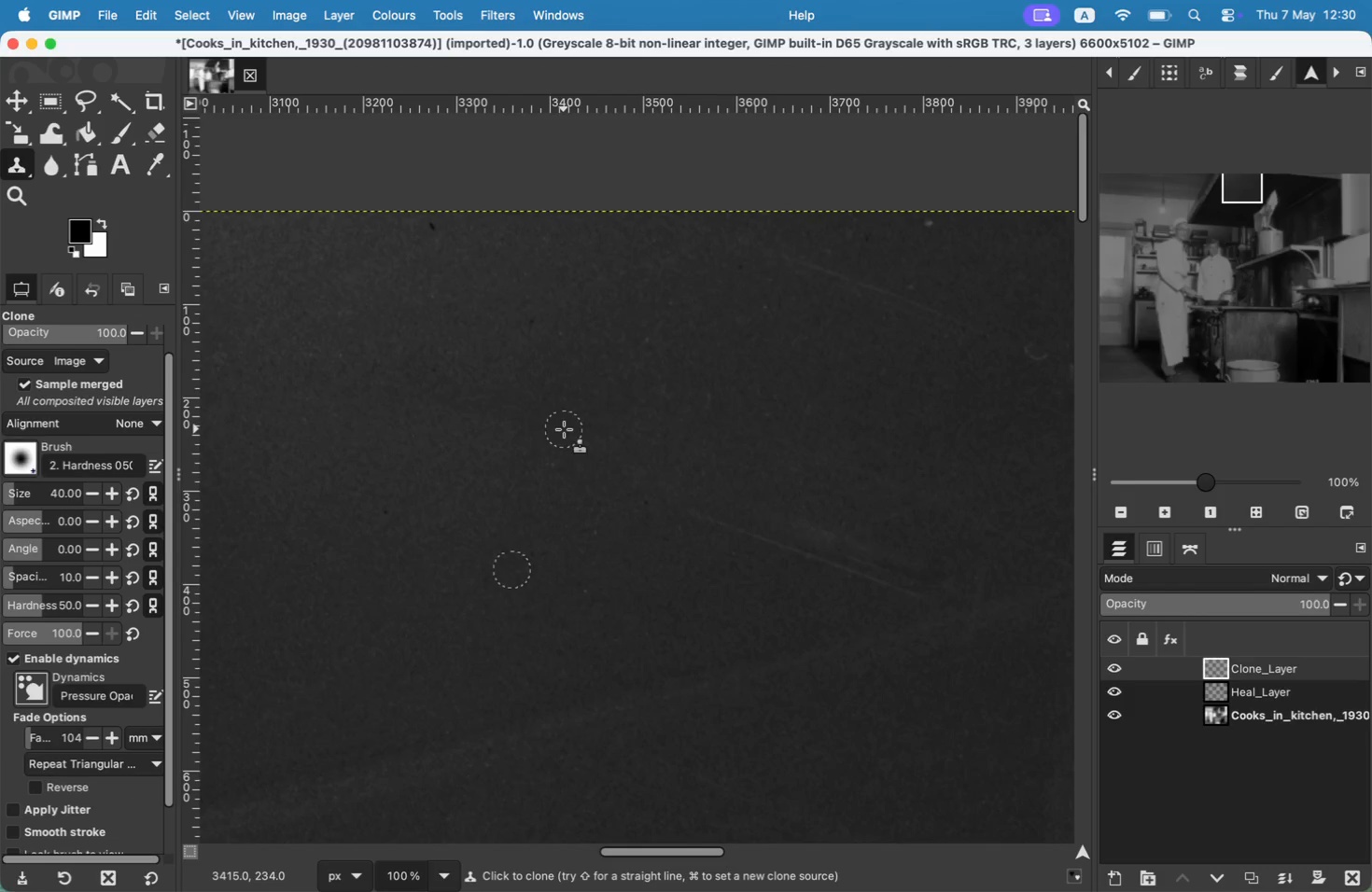 
key(Meta+Z)
 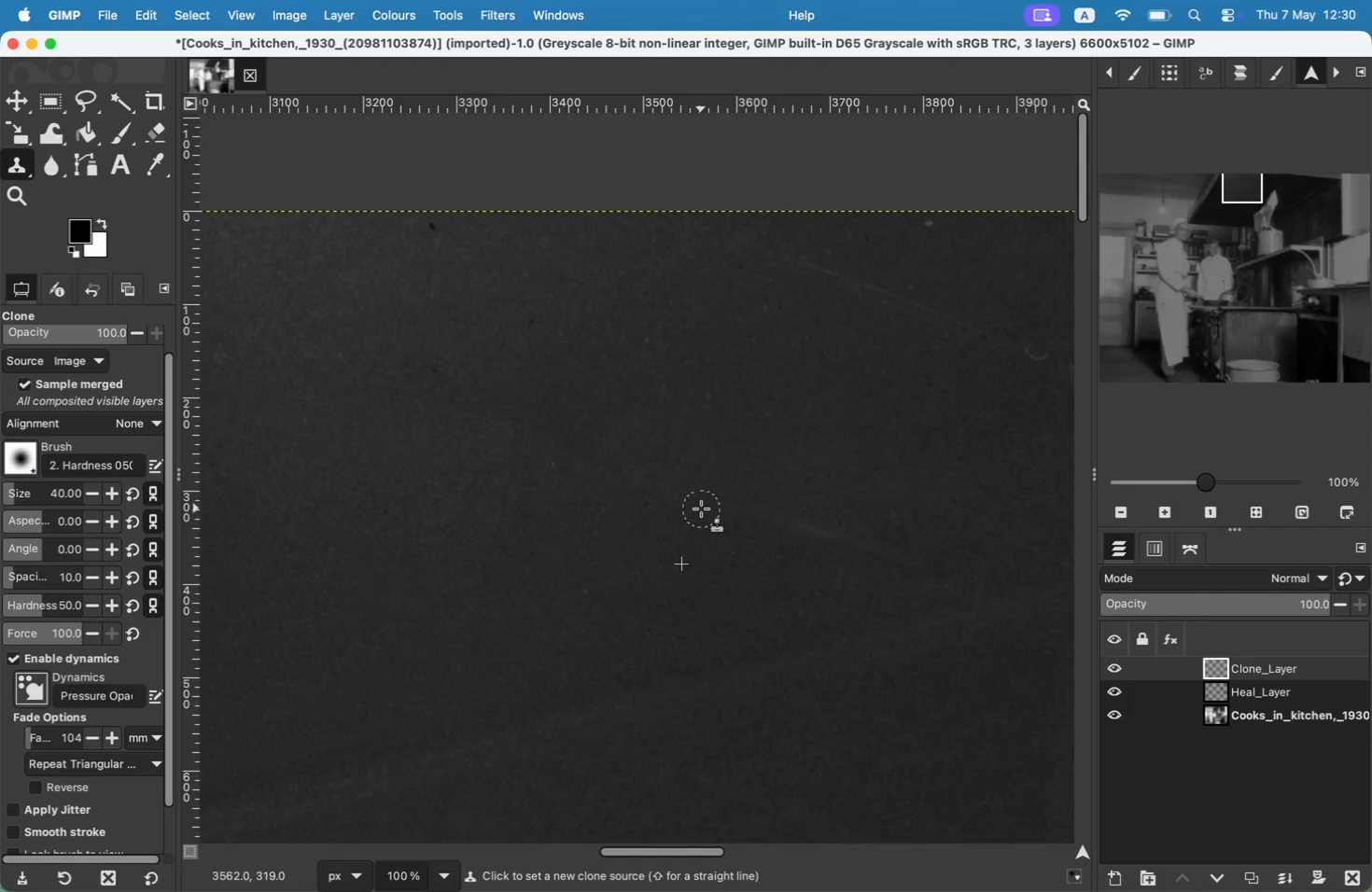 
key(Meta+Z)
 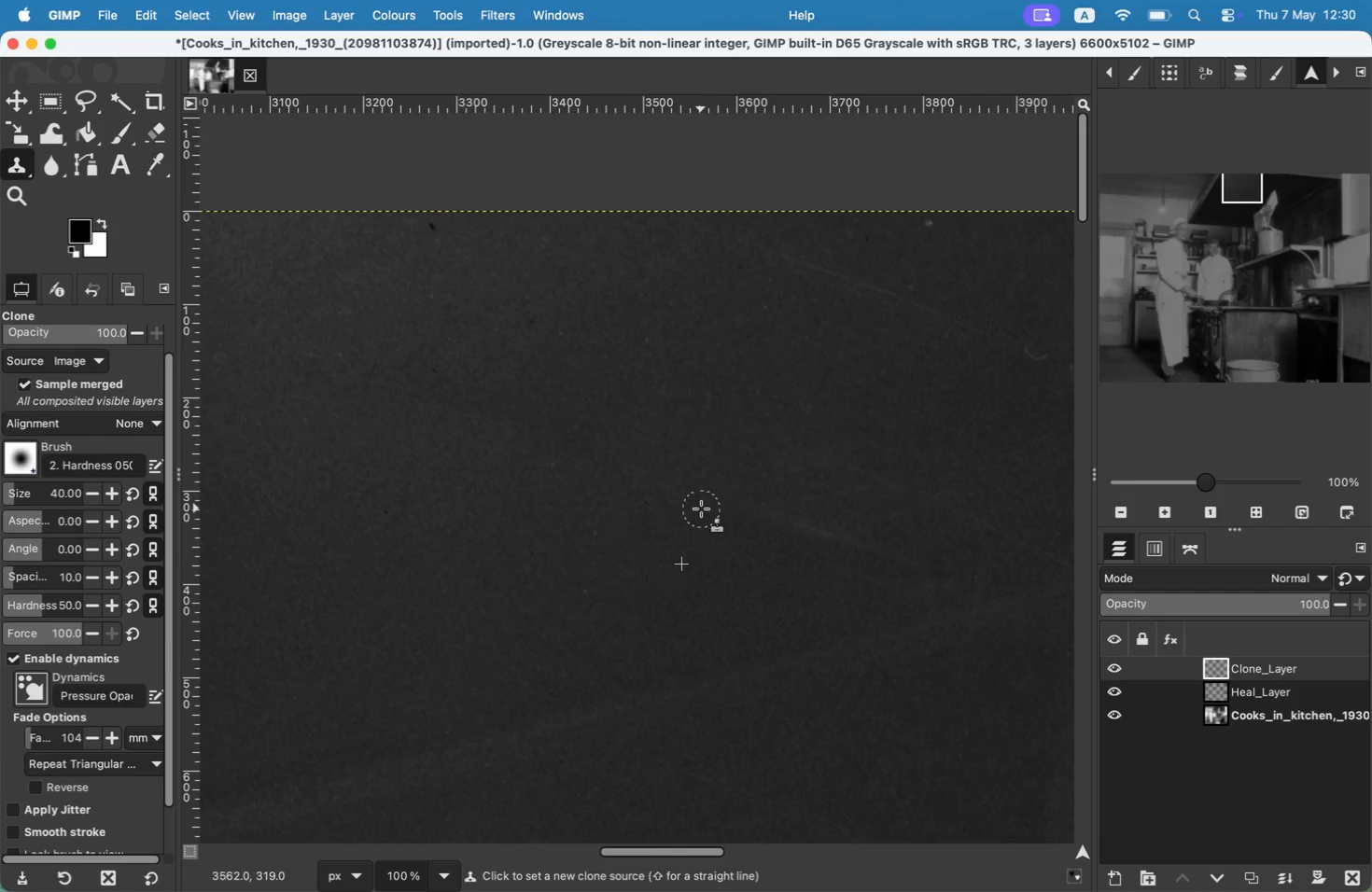 
key(Meta+CommandLeft)
 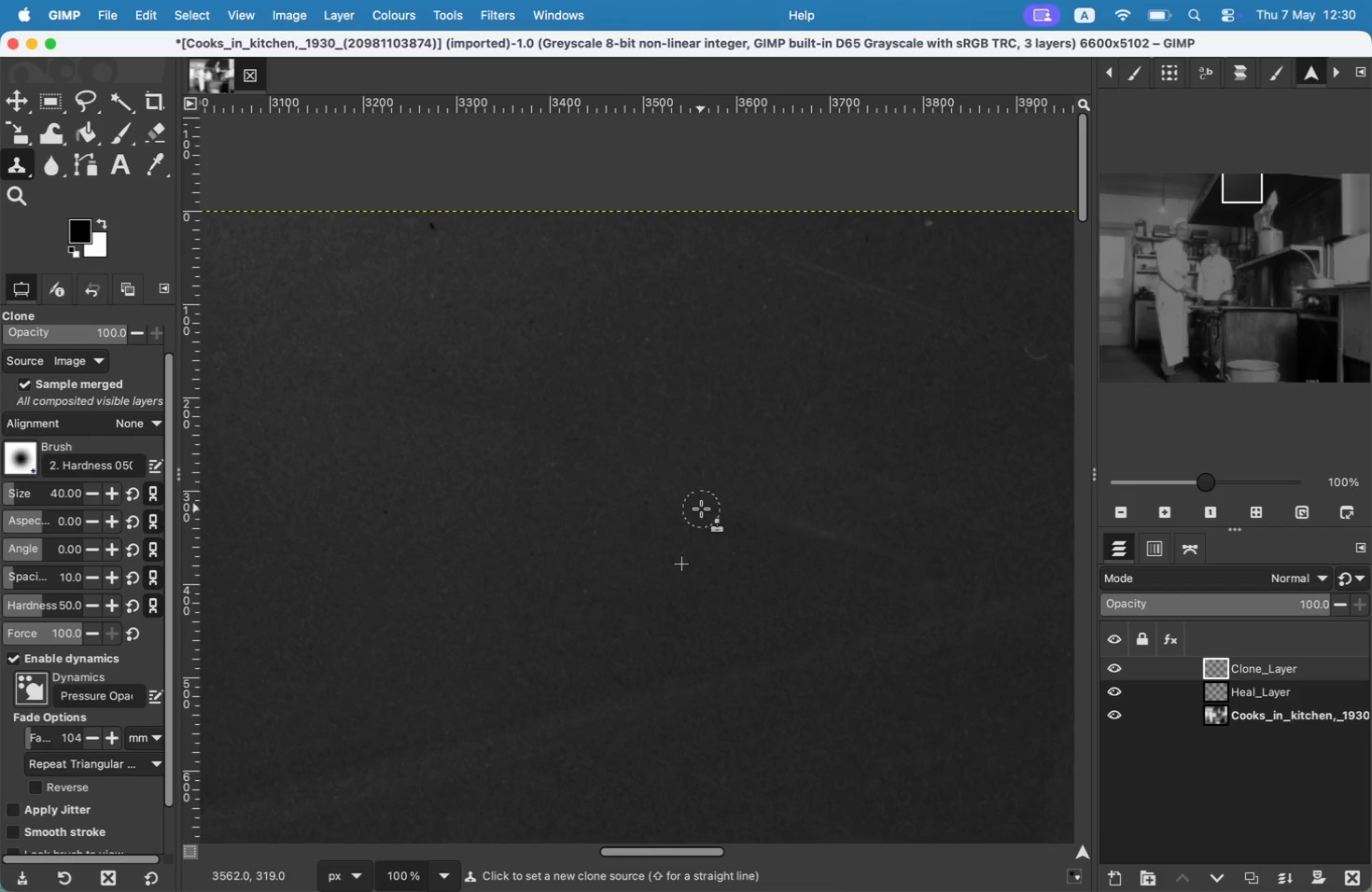 
key(Meta+Z)
 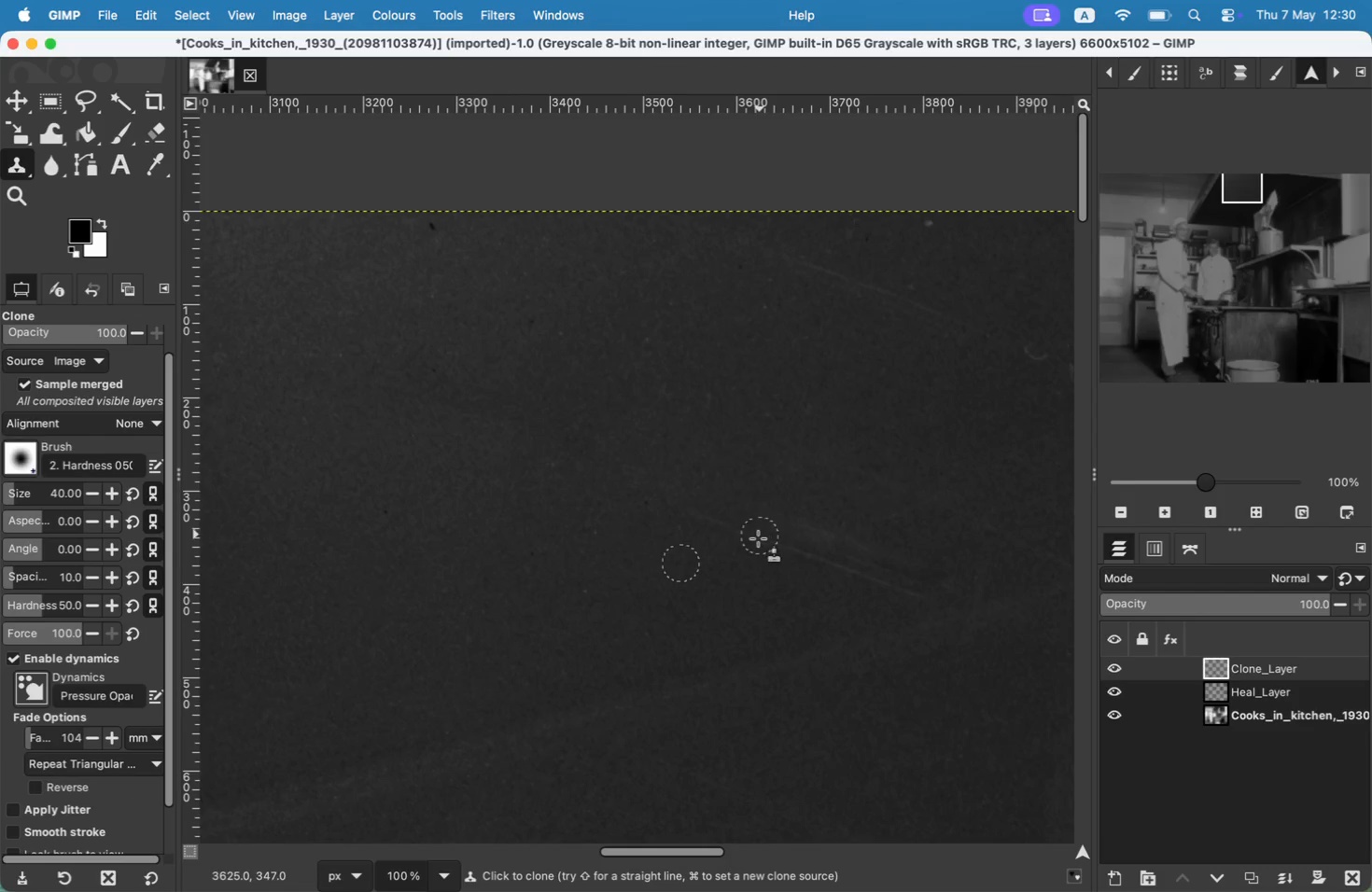 
hold_key(key=CommandLeft, duration=0.33)
 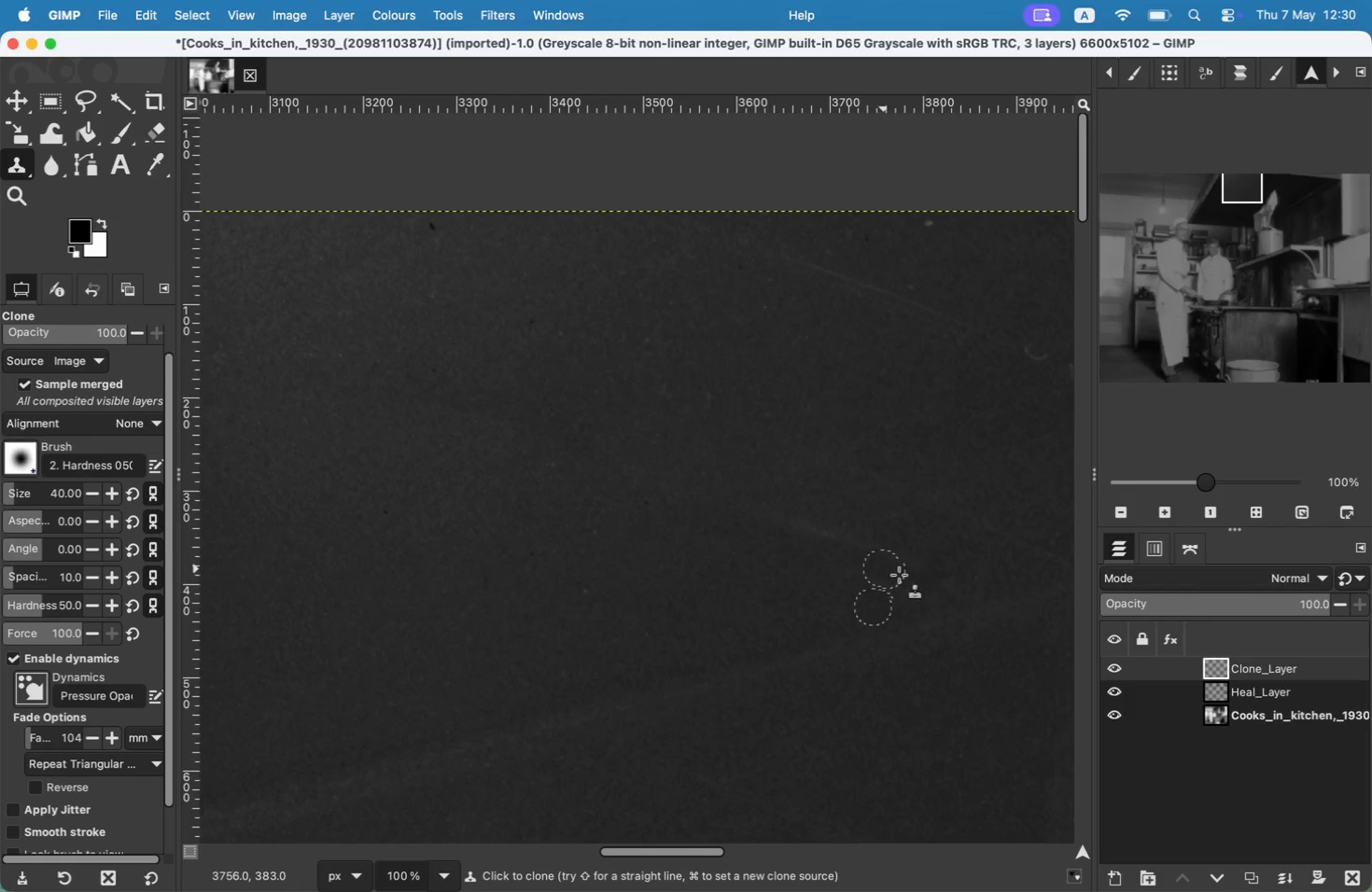 
left_click_drag(start_coordinate=[693, 520], to_coordinate=[749, 537])
 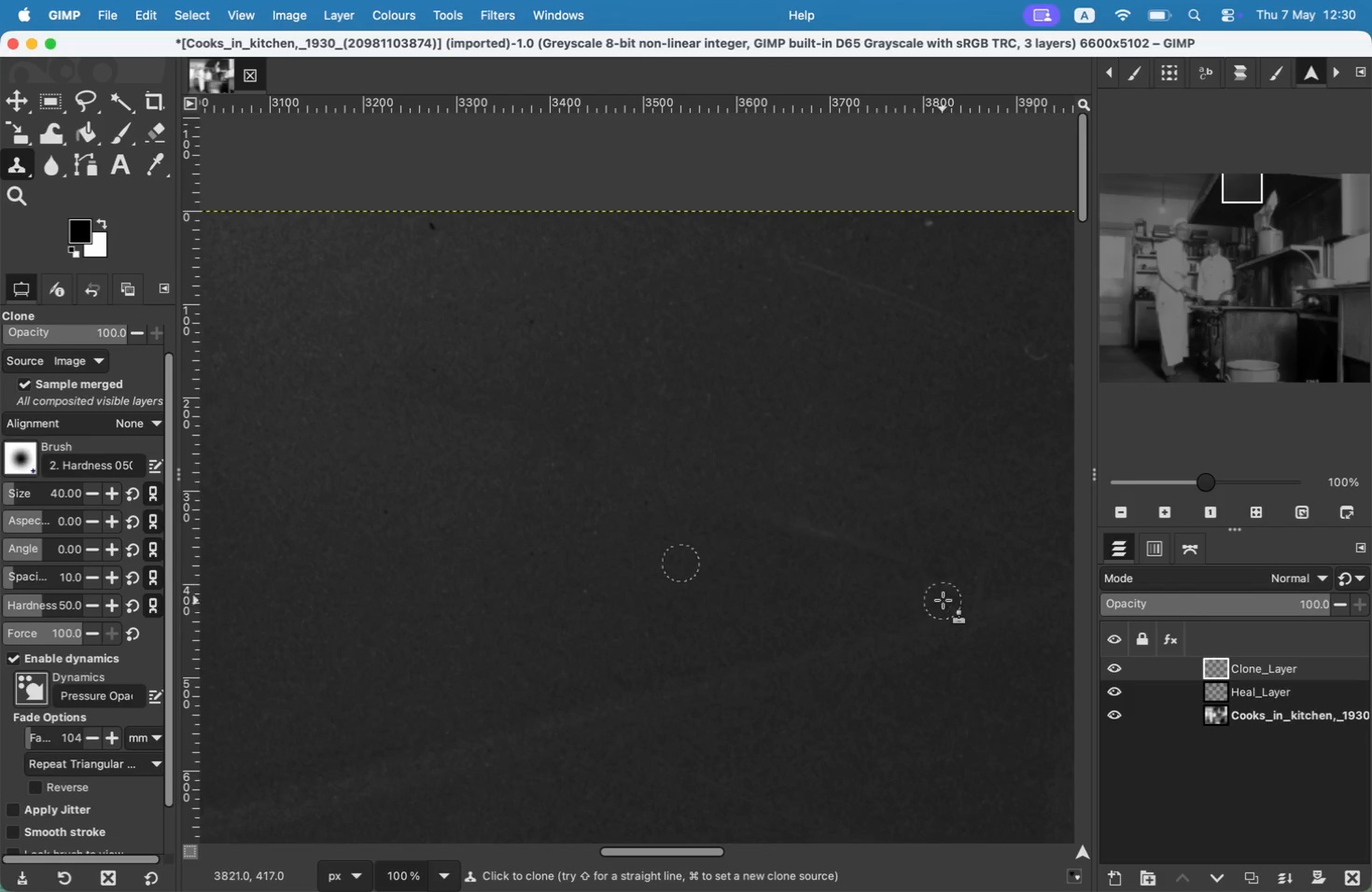 
key(Meta+CommandLeft)
 